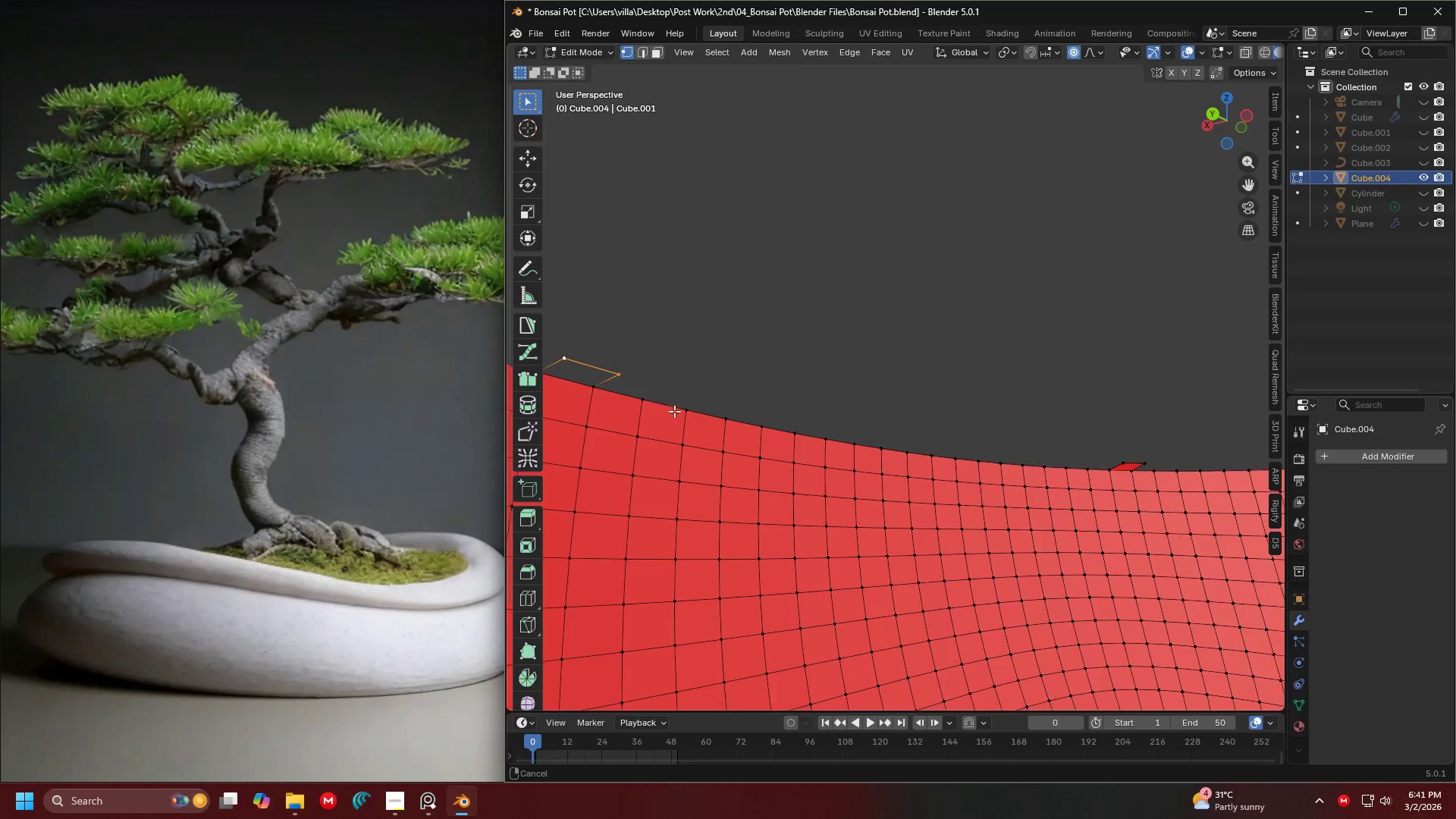 
scroll: coordinate [714, 386], scroll_direction: down, amount: 4.0
 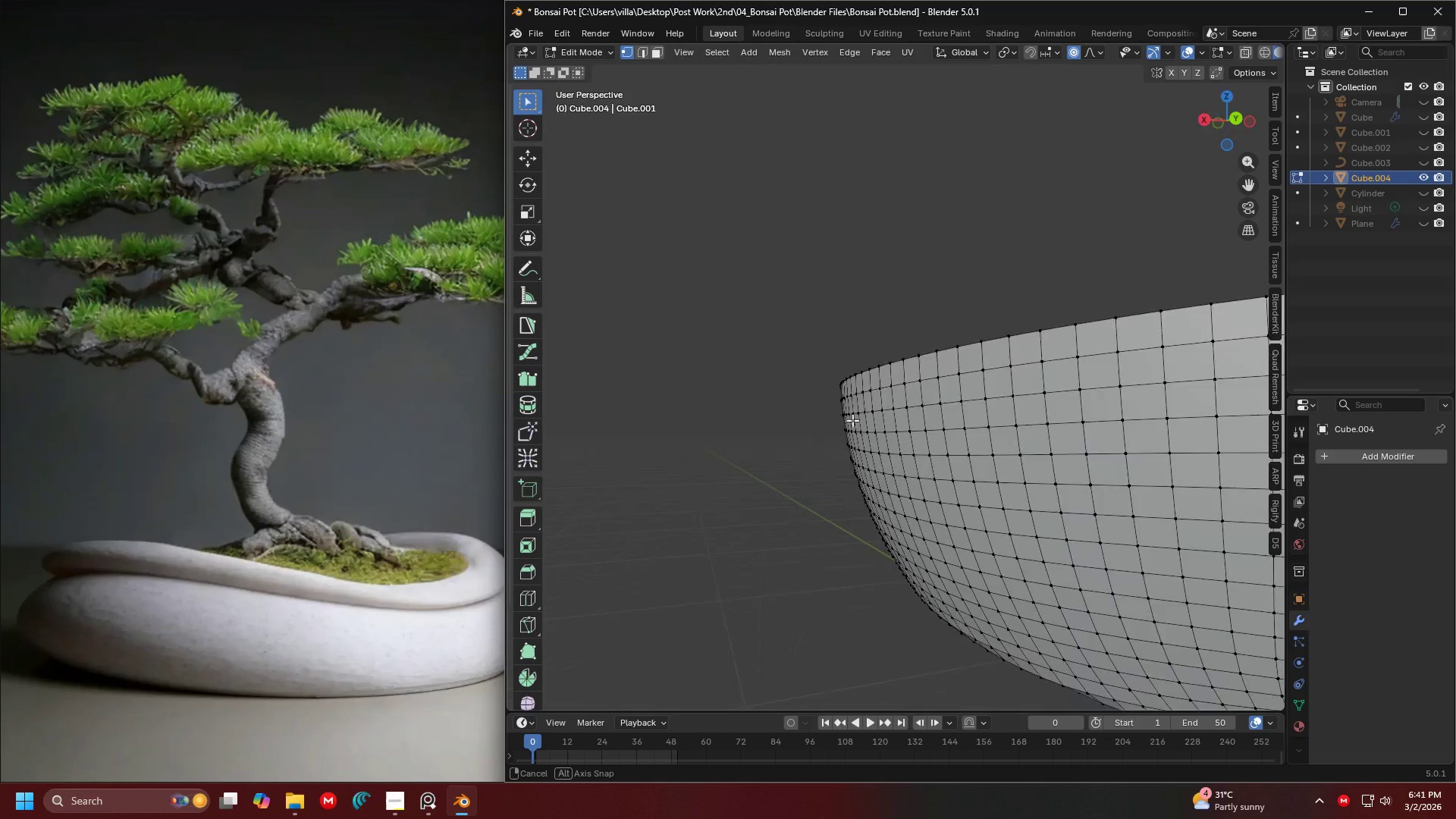 
key(Shift+ShiftLeft)
 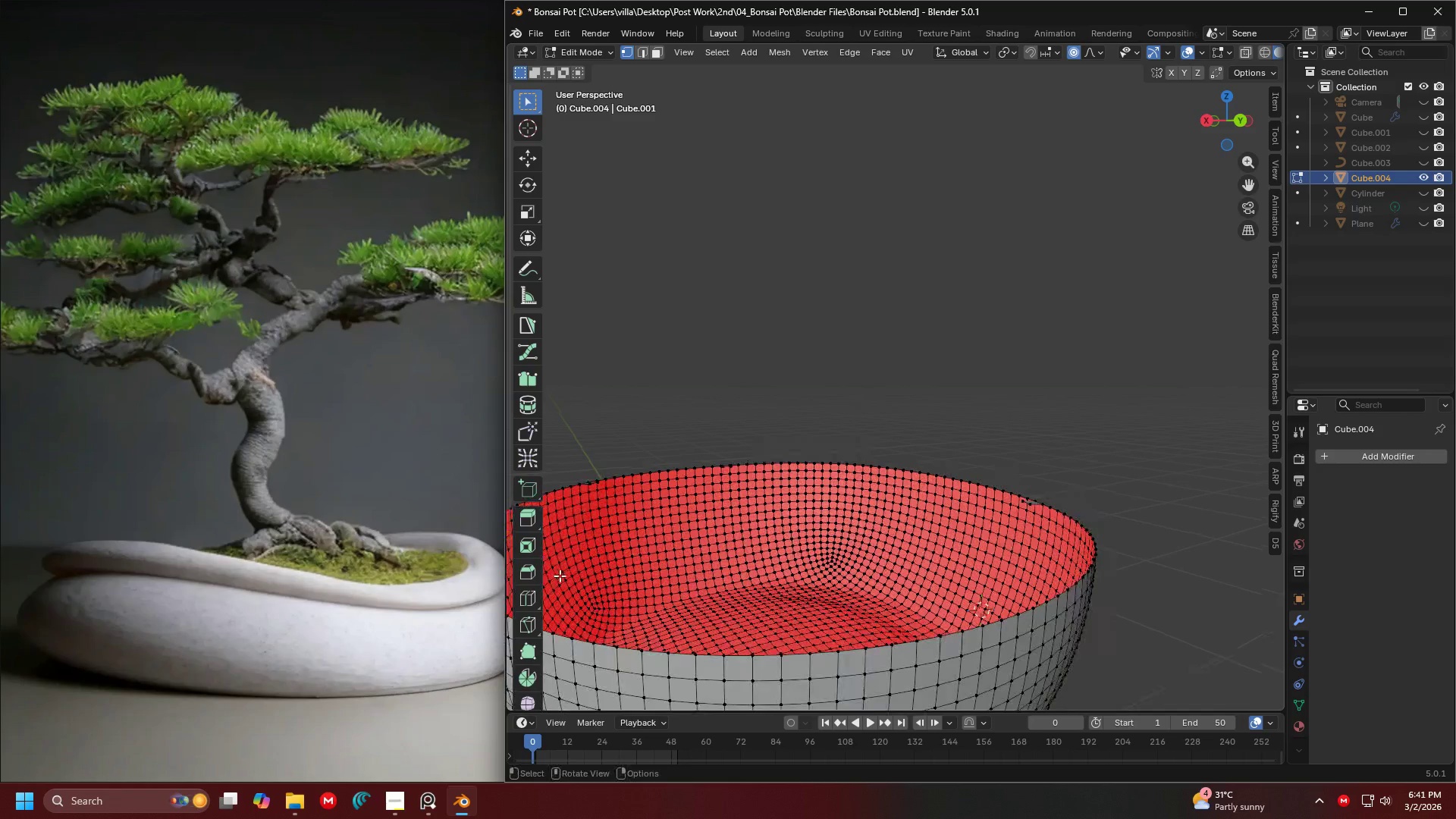 
scroll: coordinate [937, 431], scroll_direction: down, amount: 2.0
 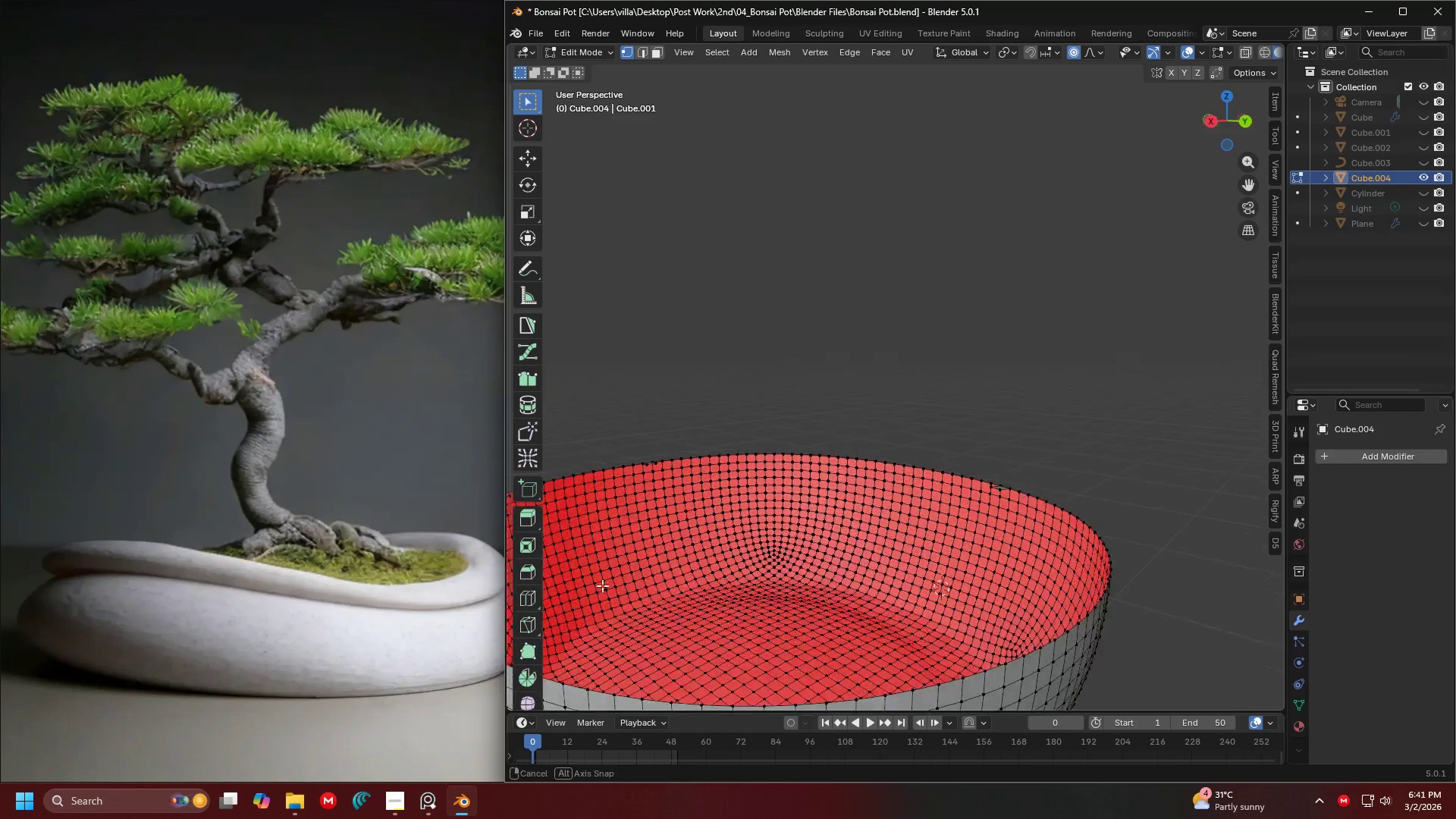 
scroll: coordinate [808, 582], scroll_direction: up, amount: 5.0
 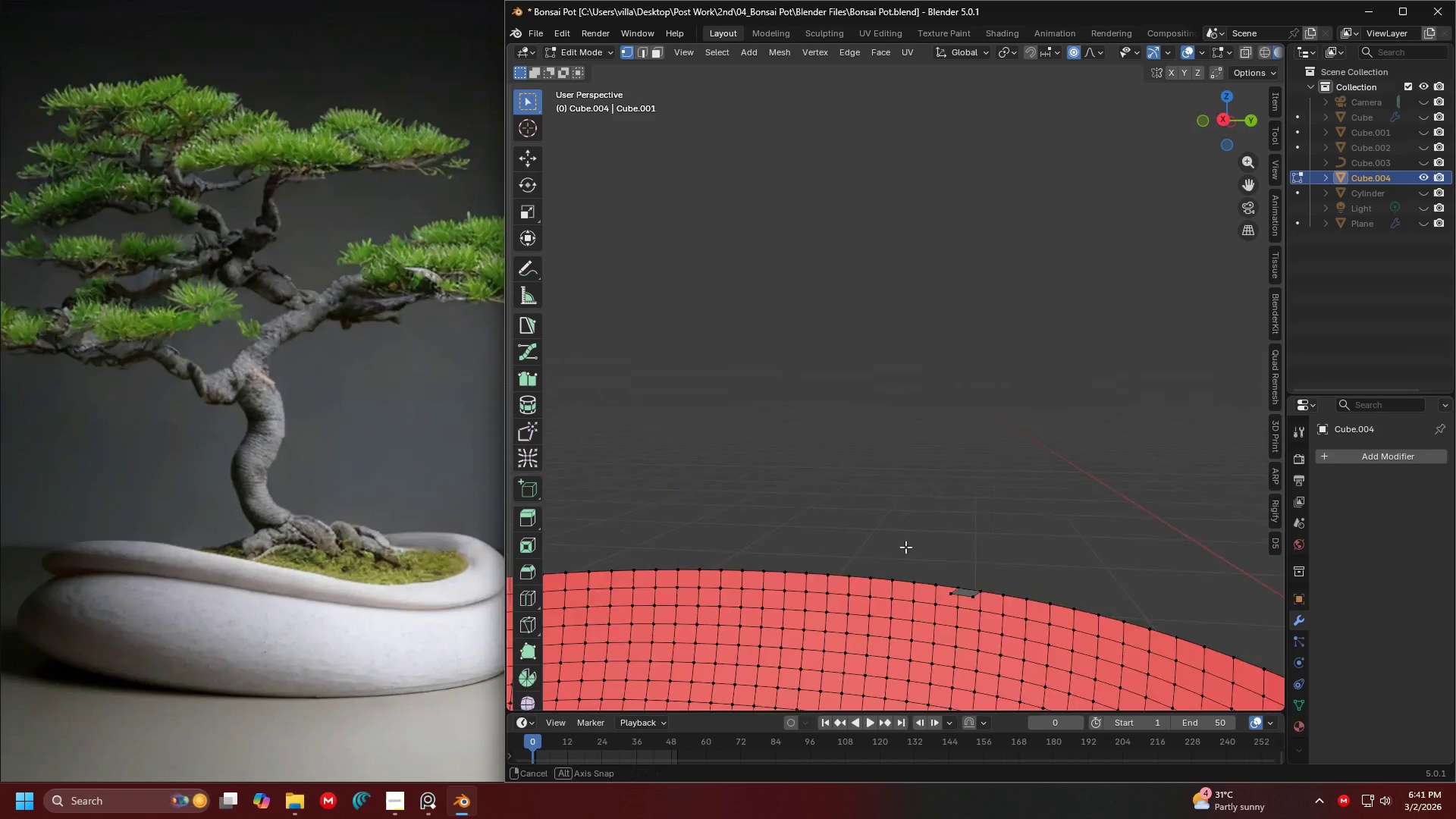 
key(Shift+ShiftLeft)
 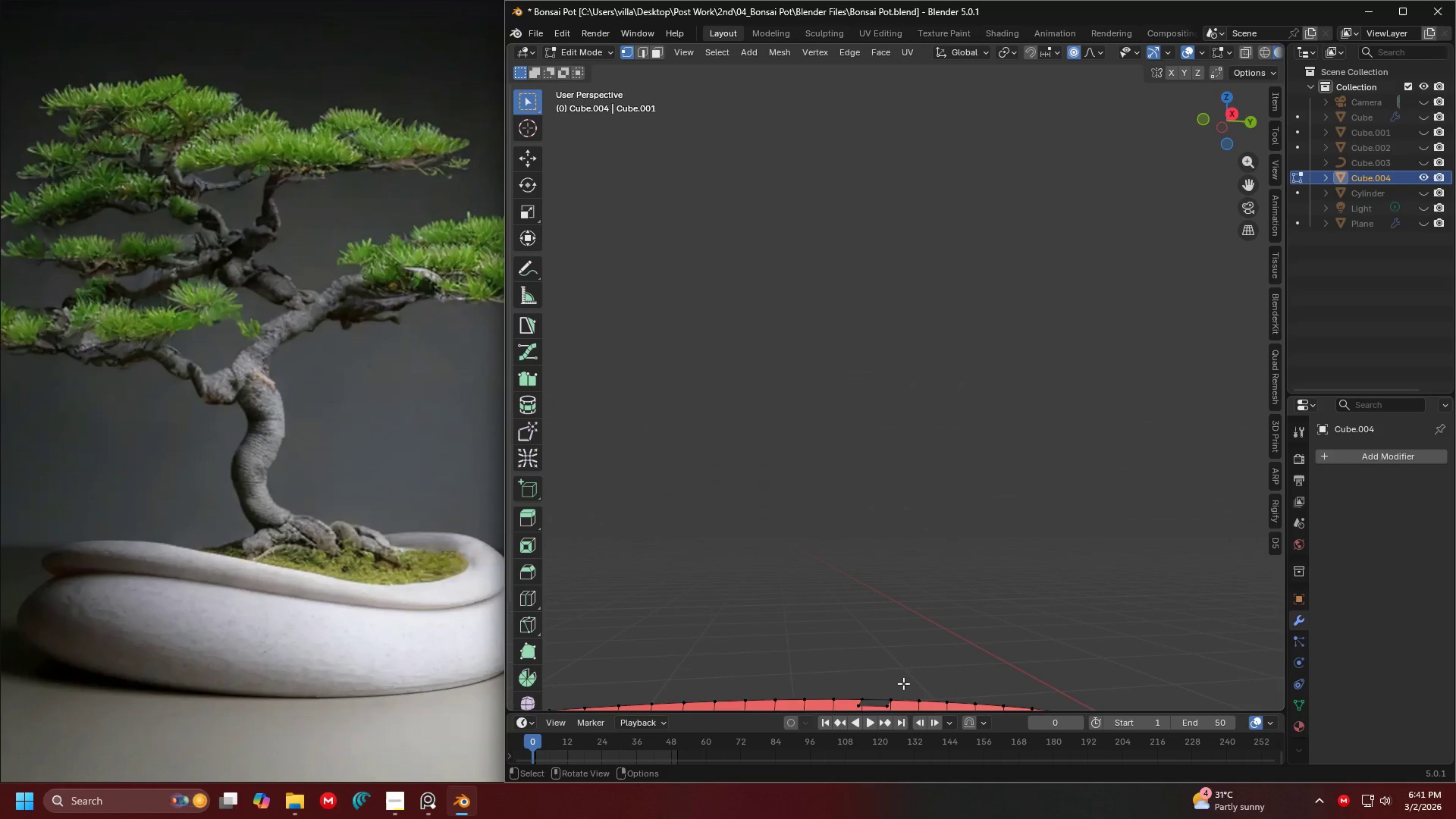 
hold_key(key=ShiftLeft, duration=1.5)
 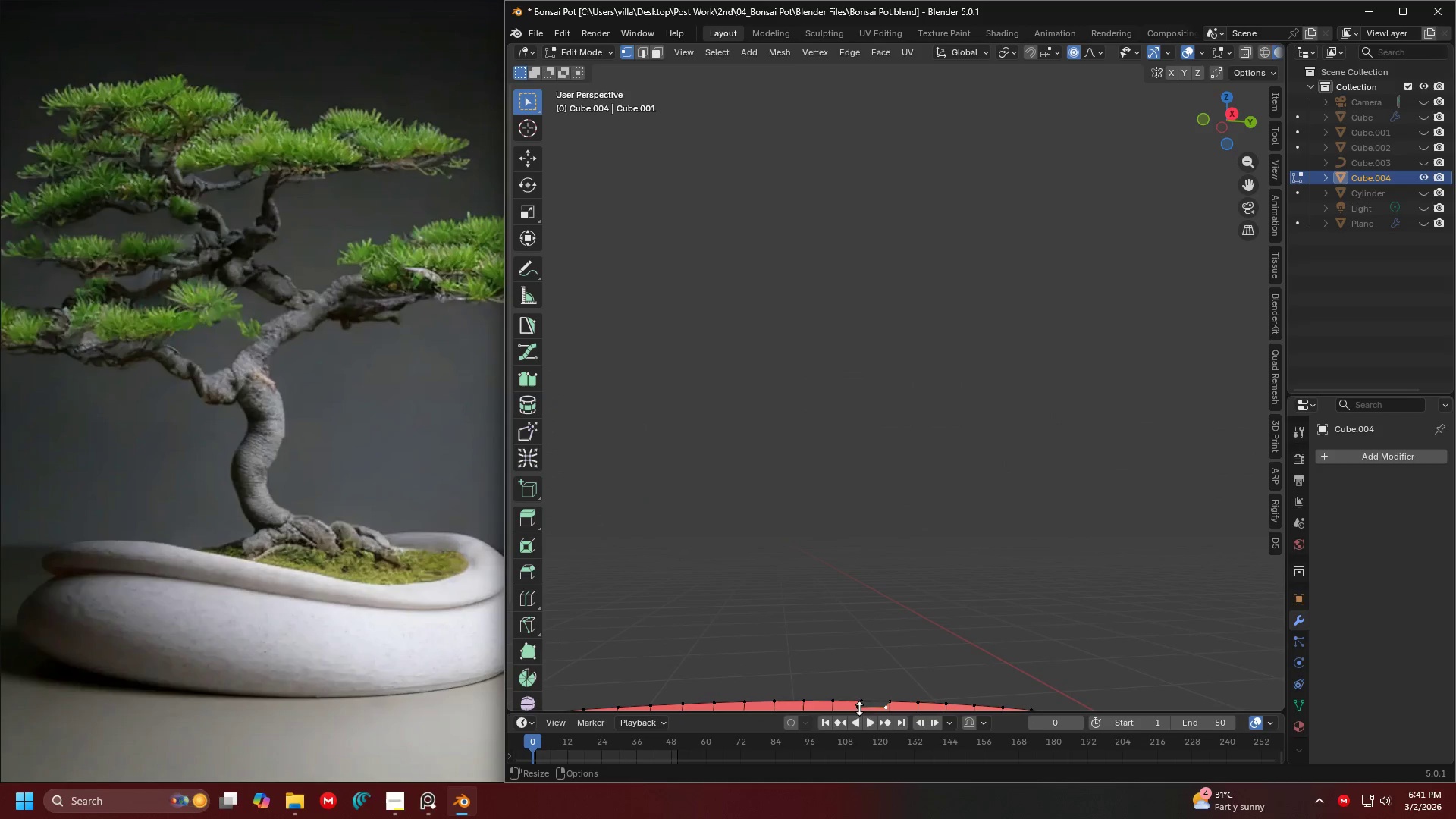 
scroll: coordinate [947, 522], scroll_direction: up, amount: 2.0
 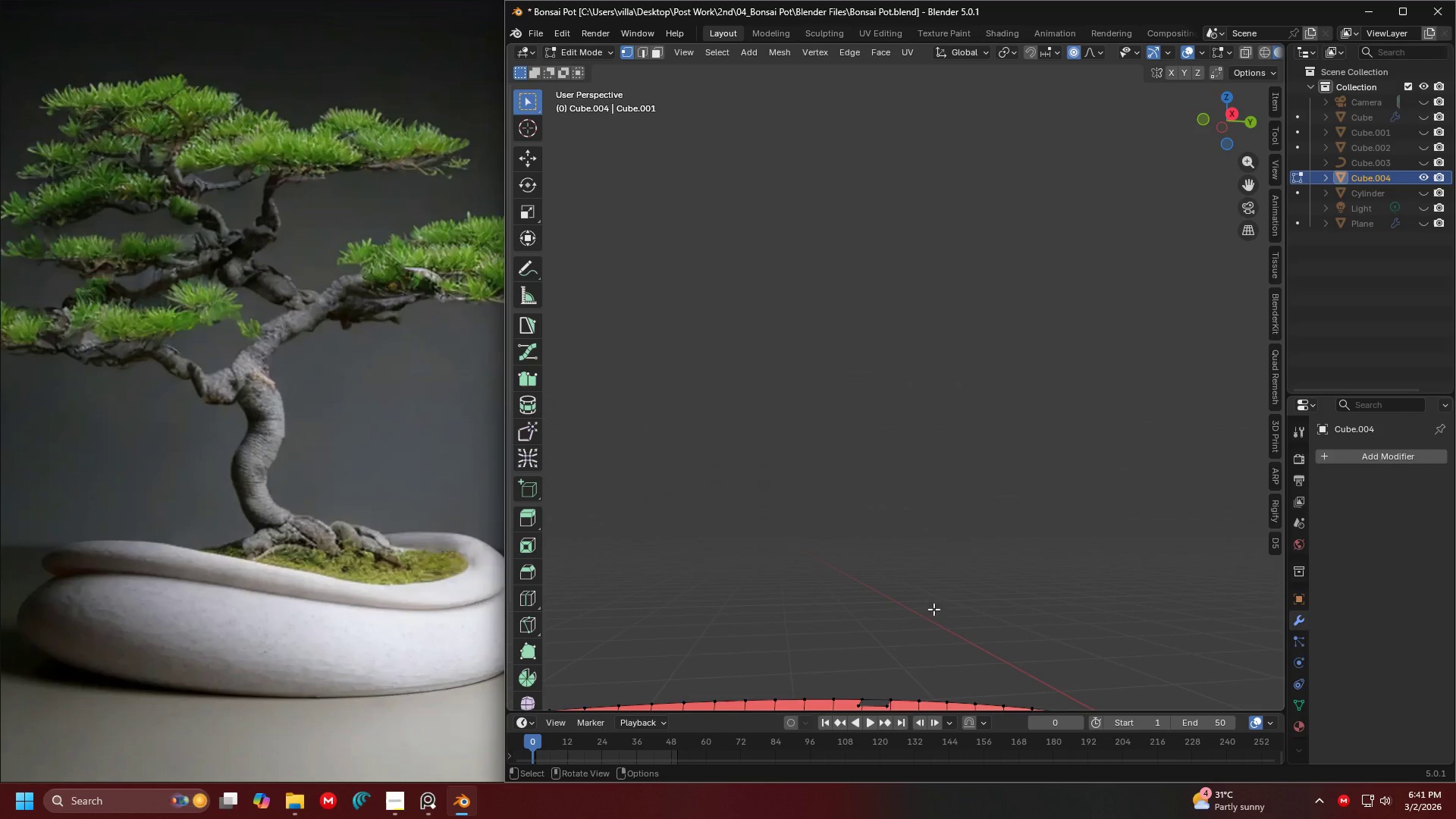 
left_click([885, 706])
 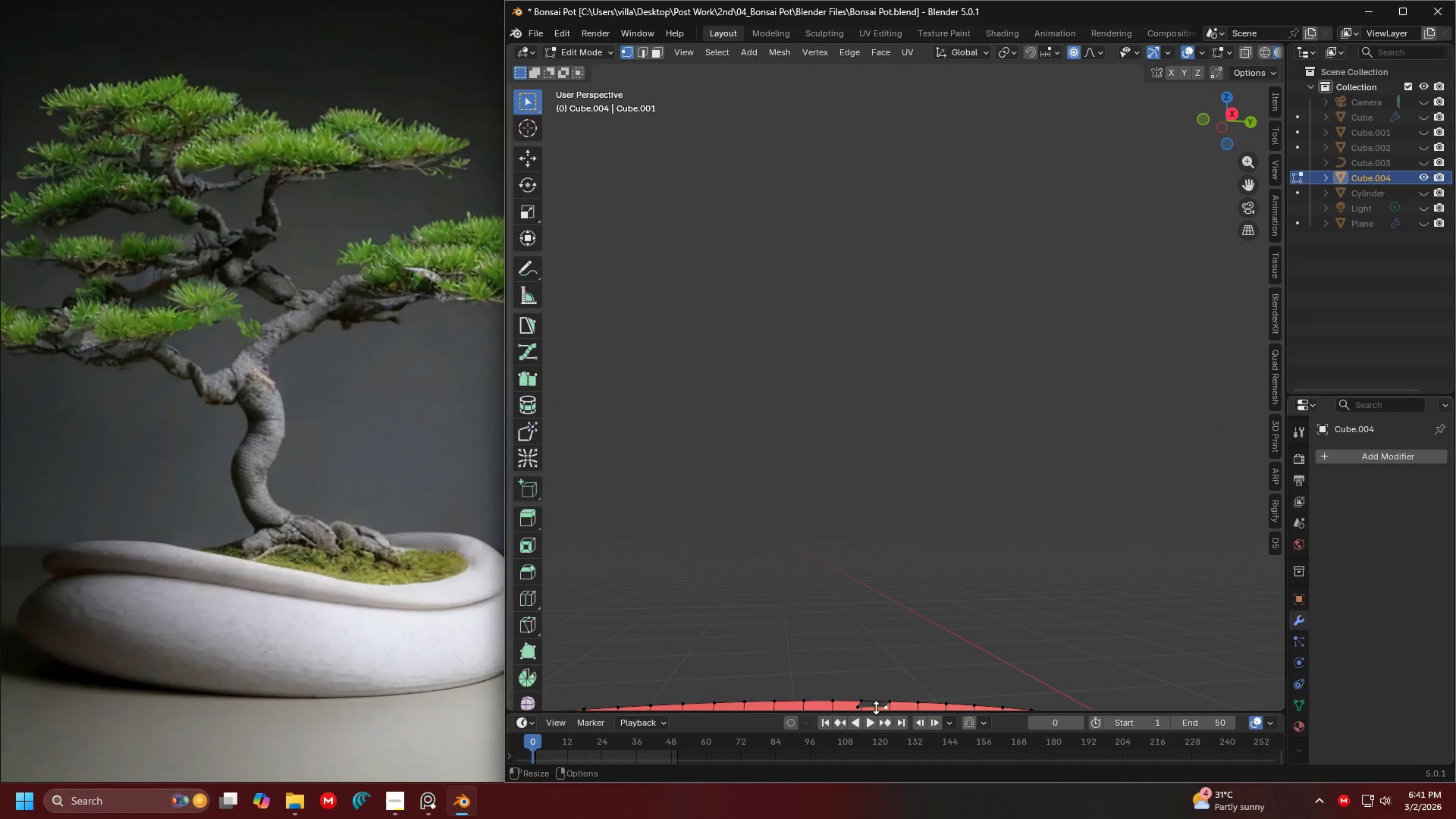 
hold_key(key=ShiftLeft, duration=1.33)
left_click([858, 705])
 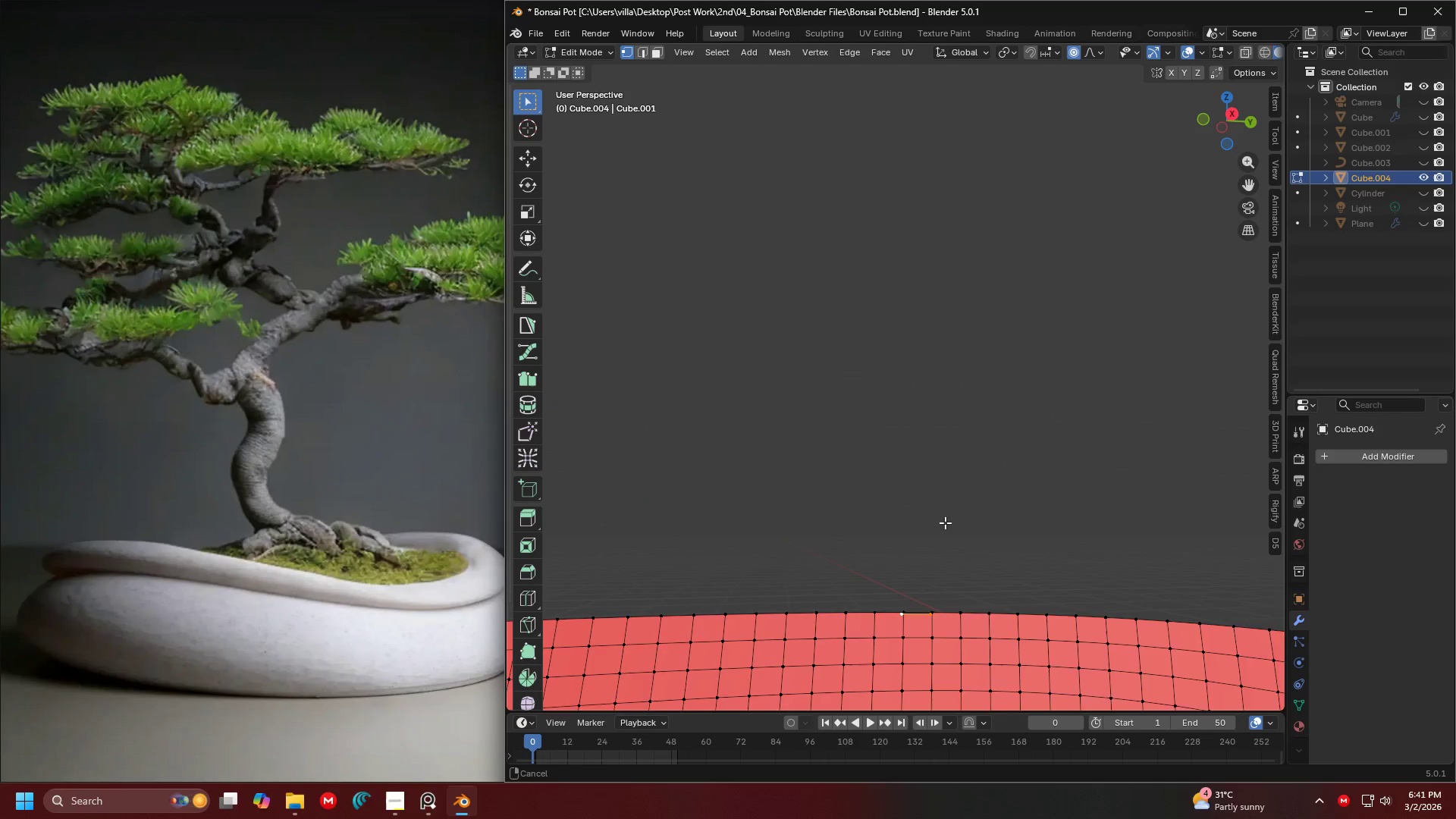 
scroll: coordinate [968, 488], scroll_direction: down, amount: 6.0
 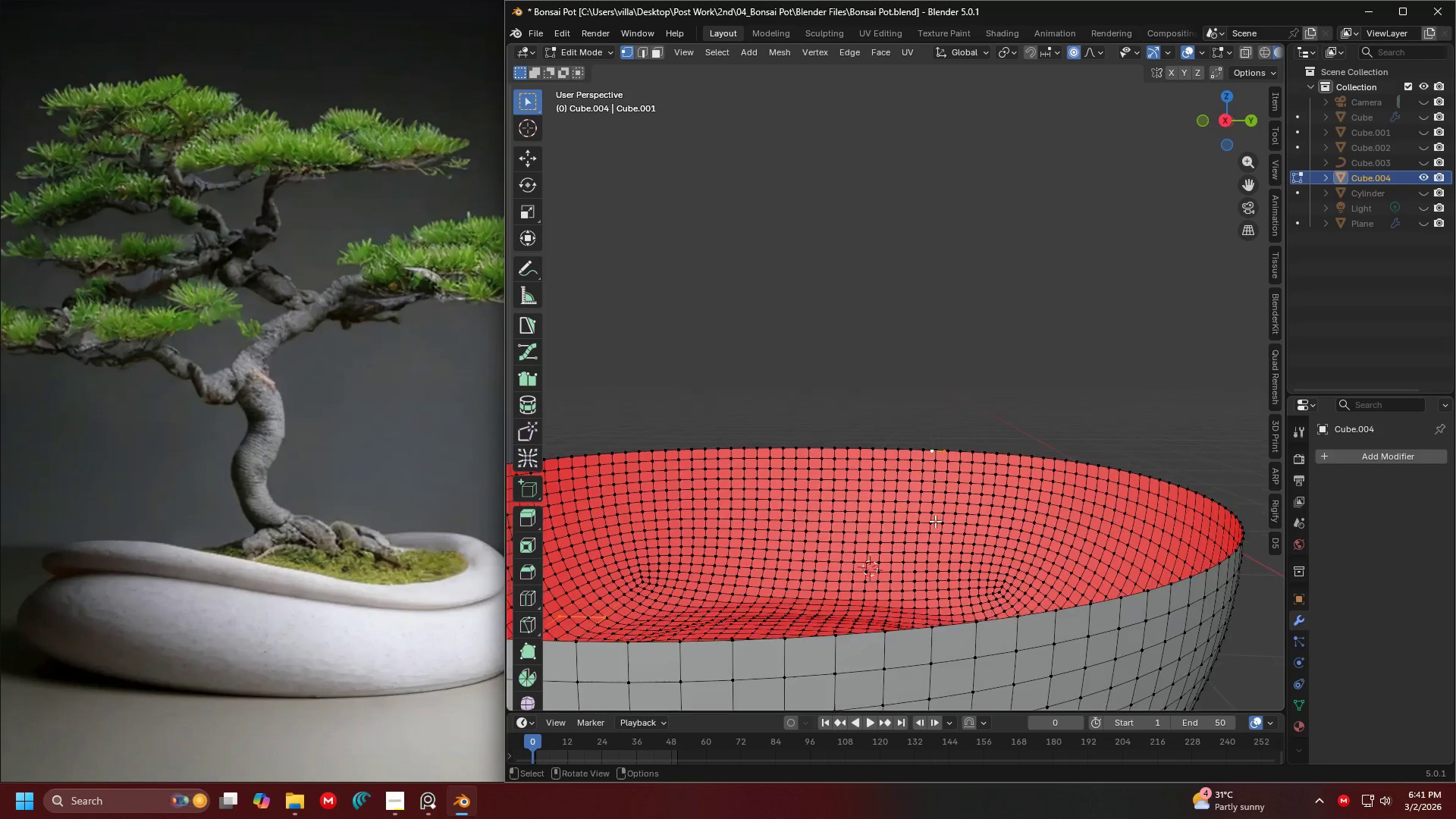 
key(X)
 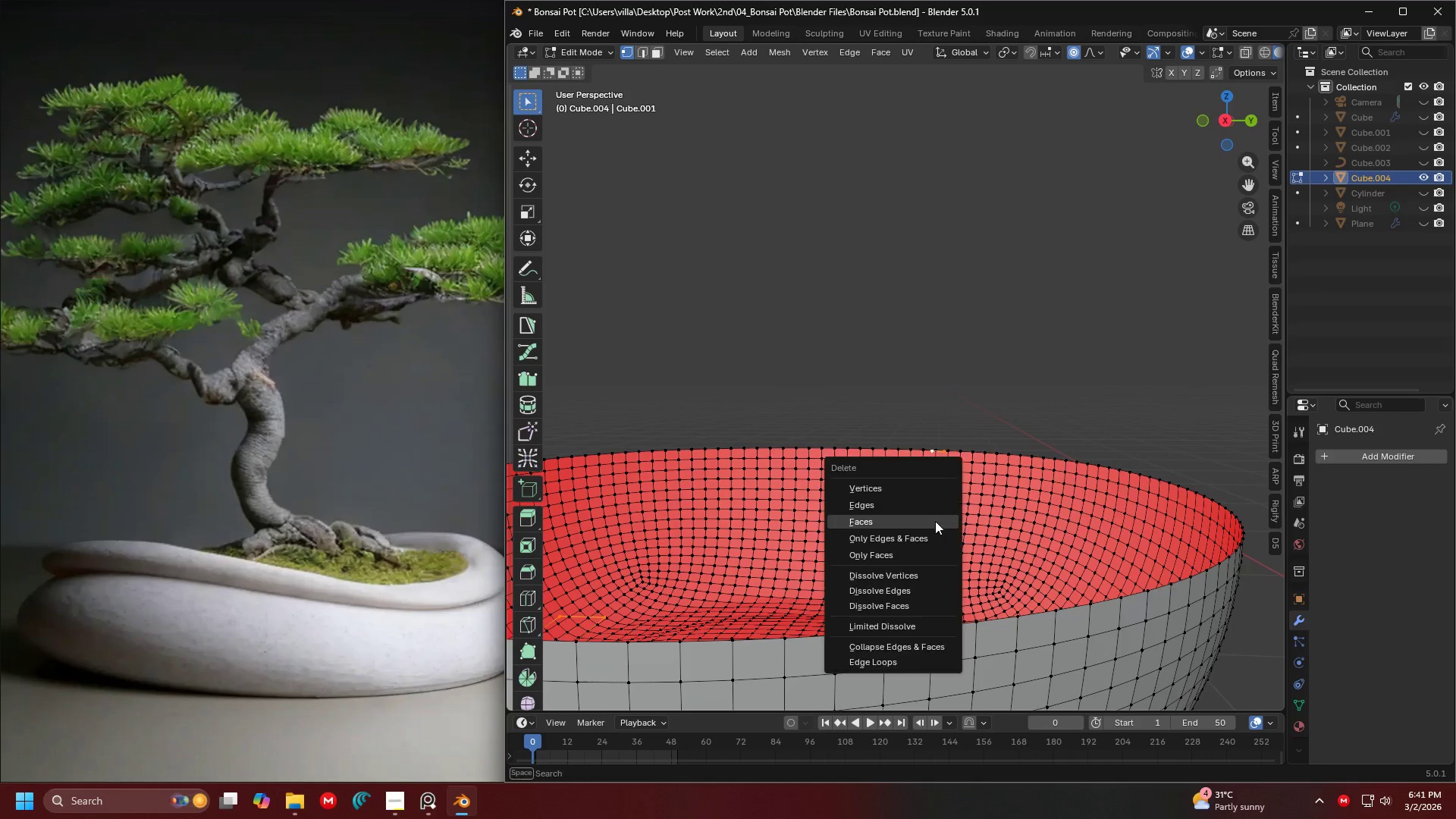 
left_click([935, 521])
 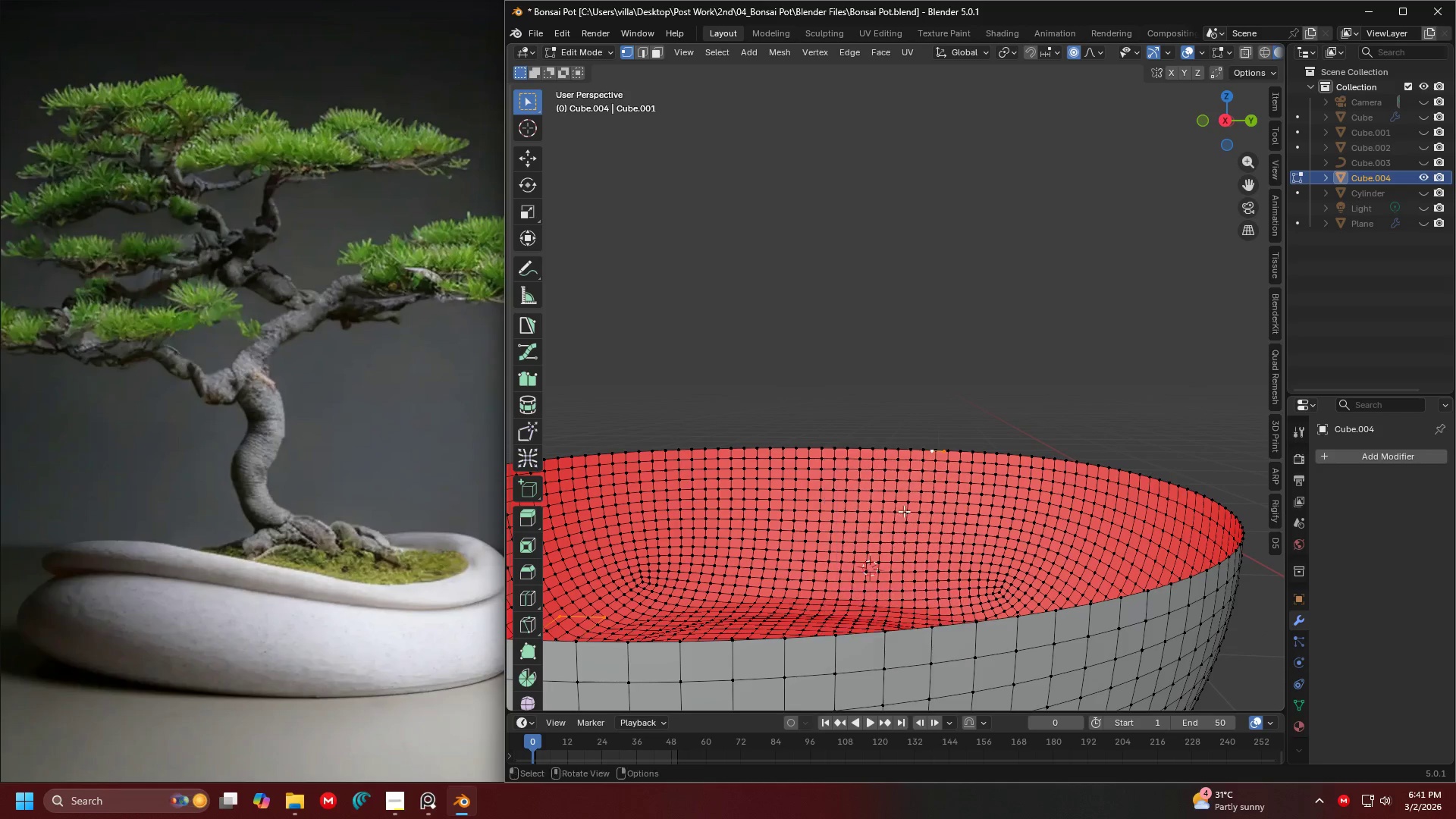 
hold_key(key=ShiftLeft, duration=0.33)
 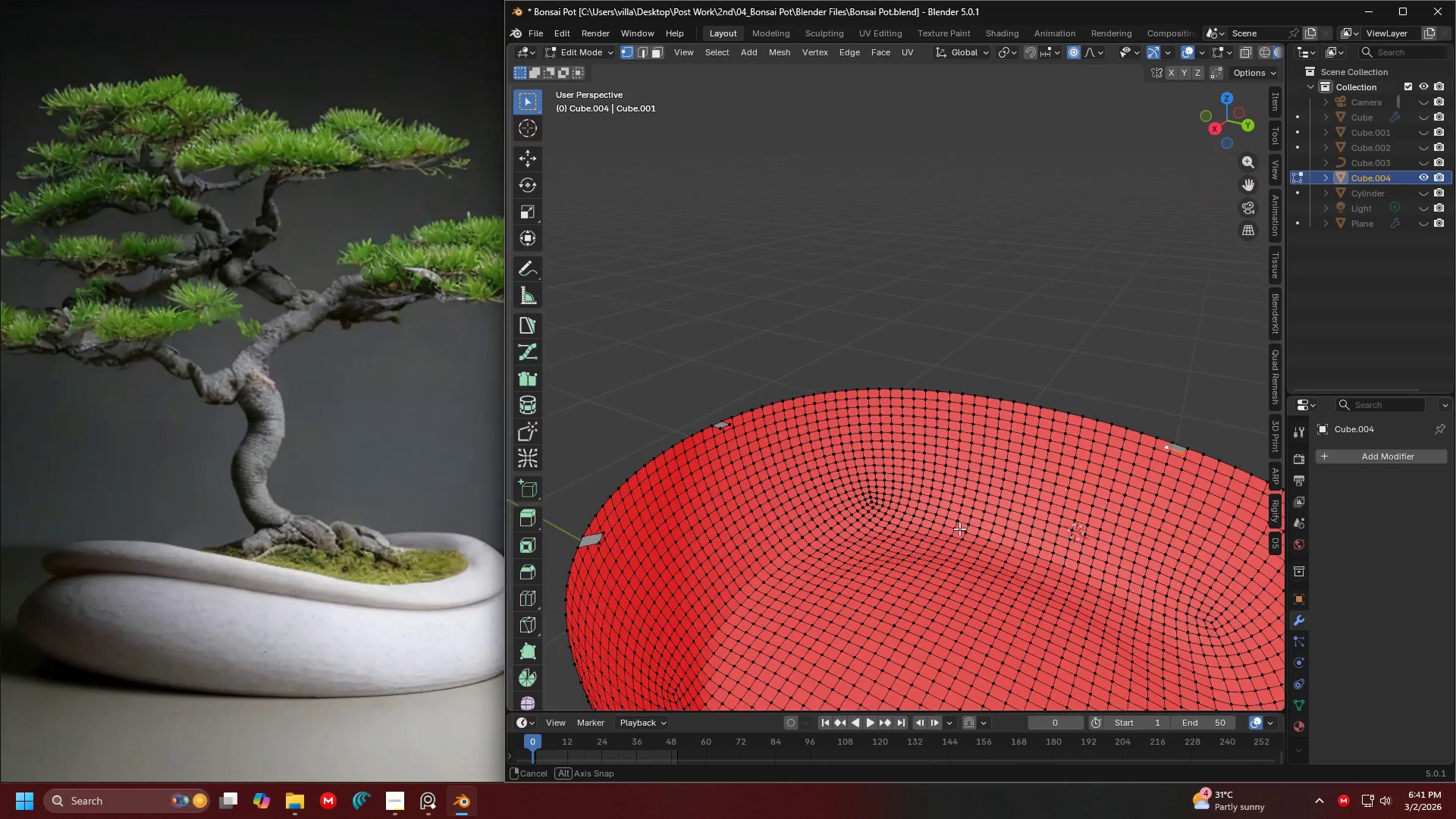 
key(Shift+ShiftLeft)
 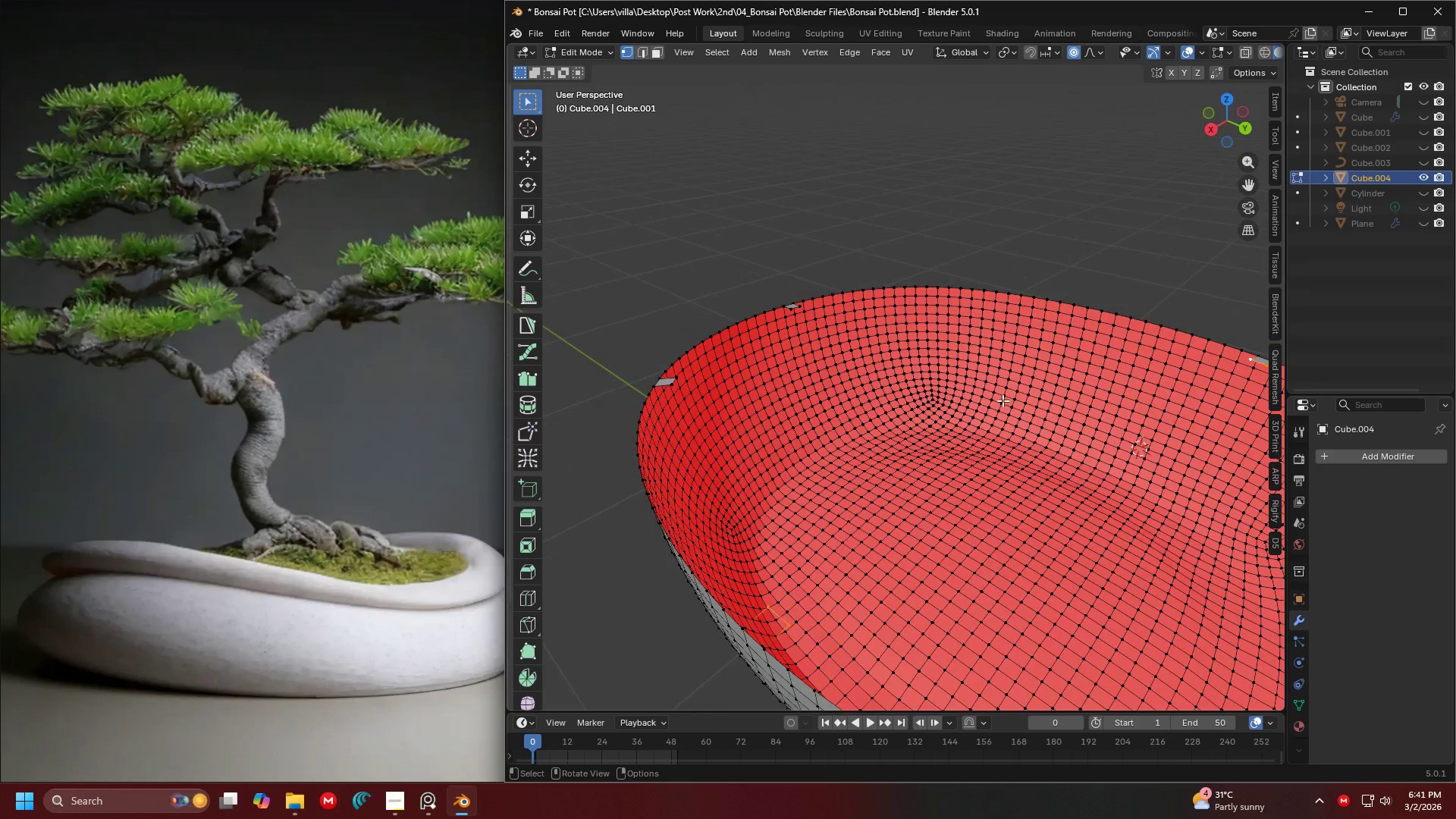 
hold_key(key=ShiftLeft, duration=0.95)
left_click([671, 386])
 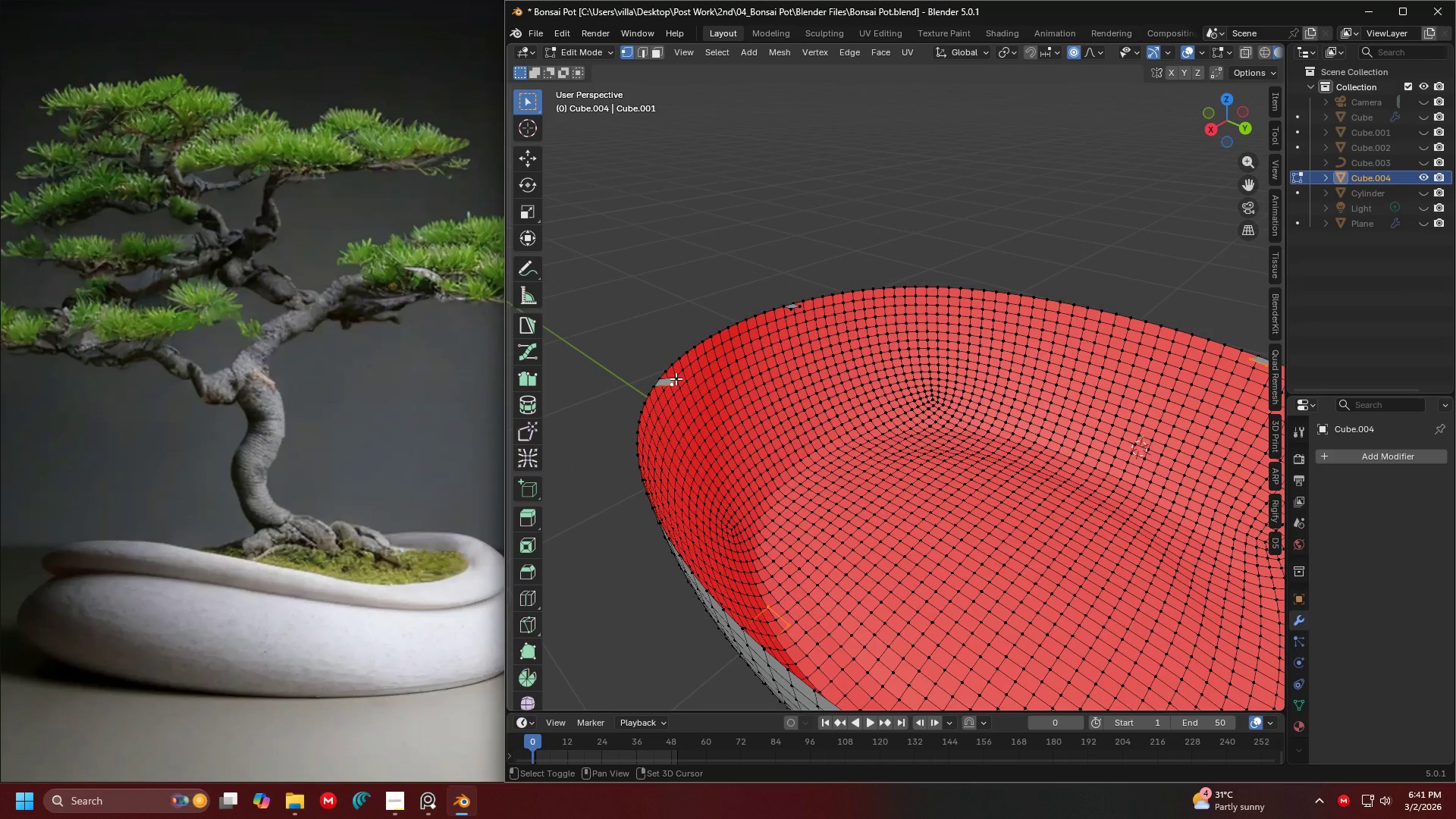 
double_click([676, 378])
 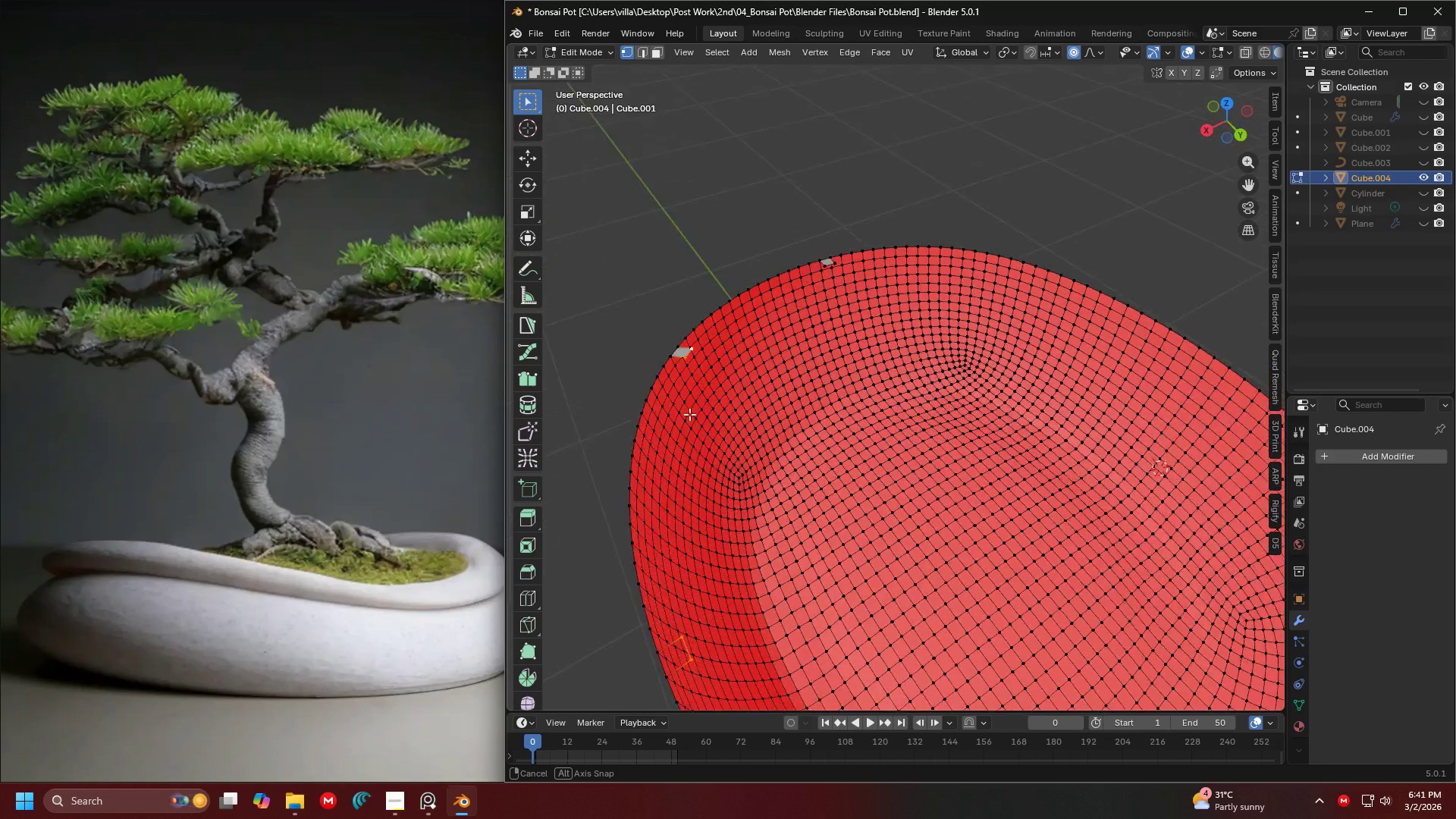 
hold_key(key=ShiftLeft, duration=0.45)
 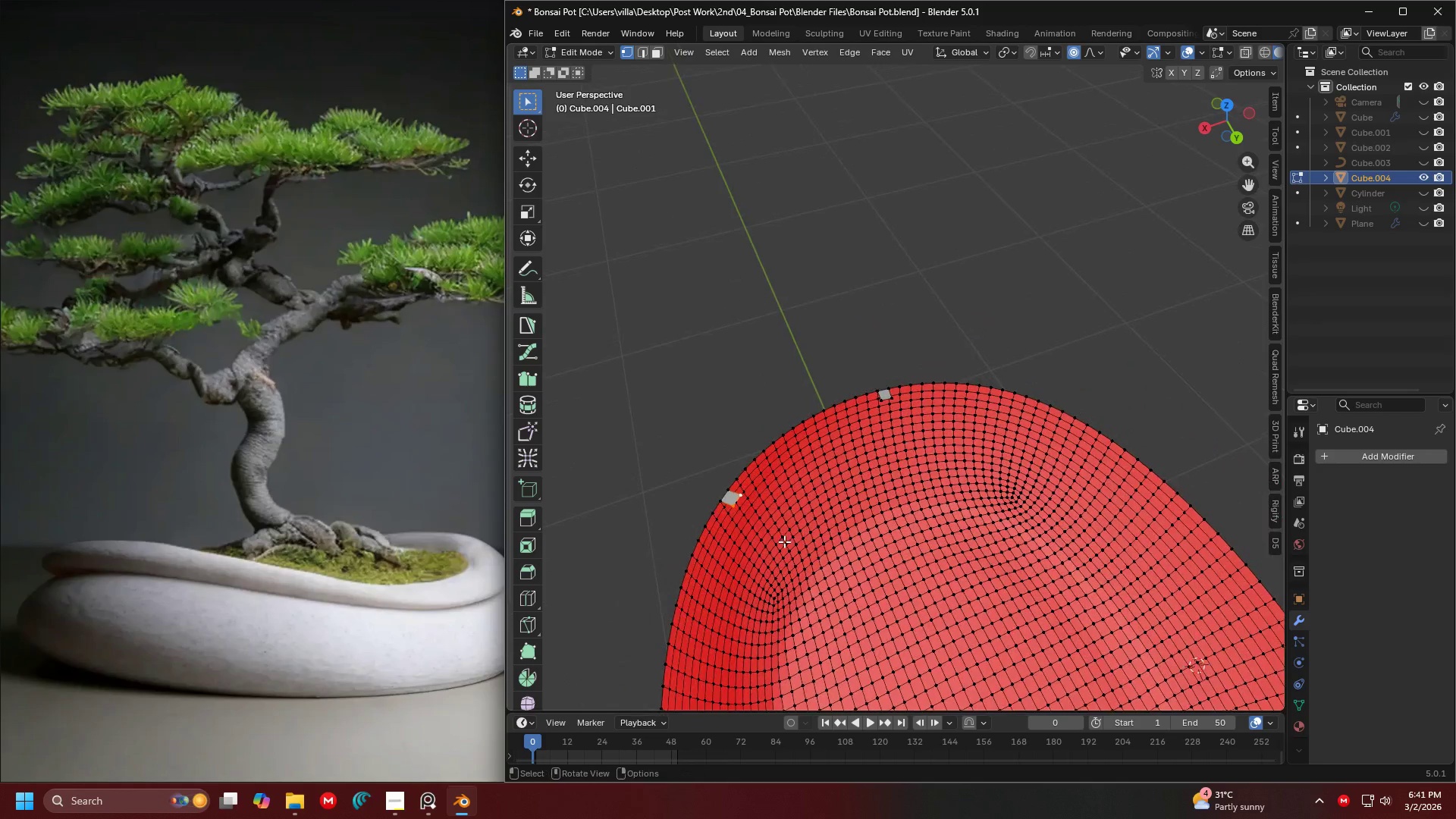 
scroll: coordinate [784, 541], scroll_direction: down, amount: 5.0
 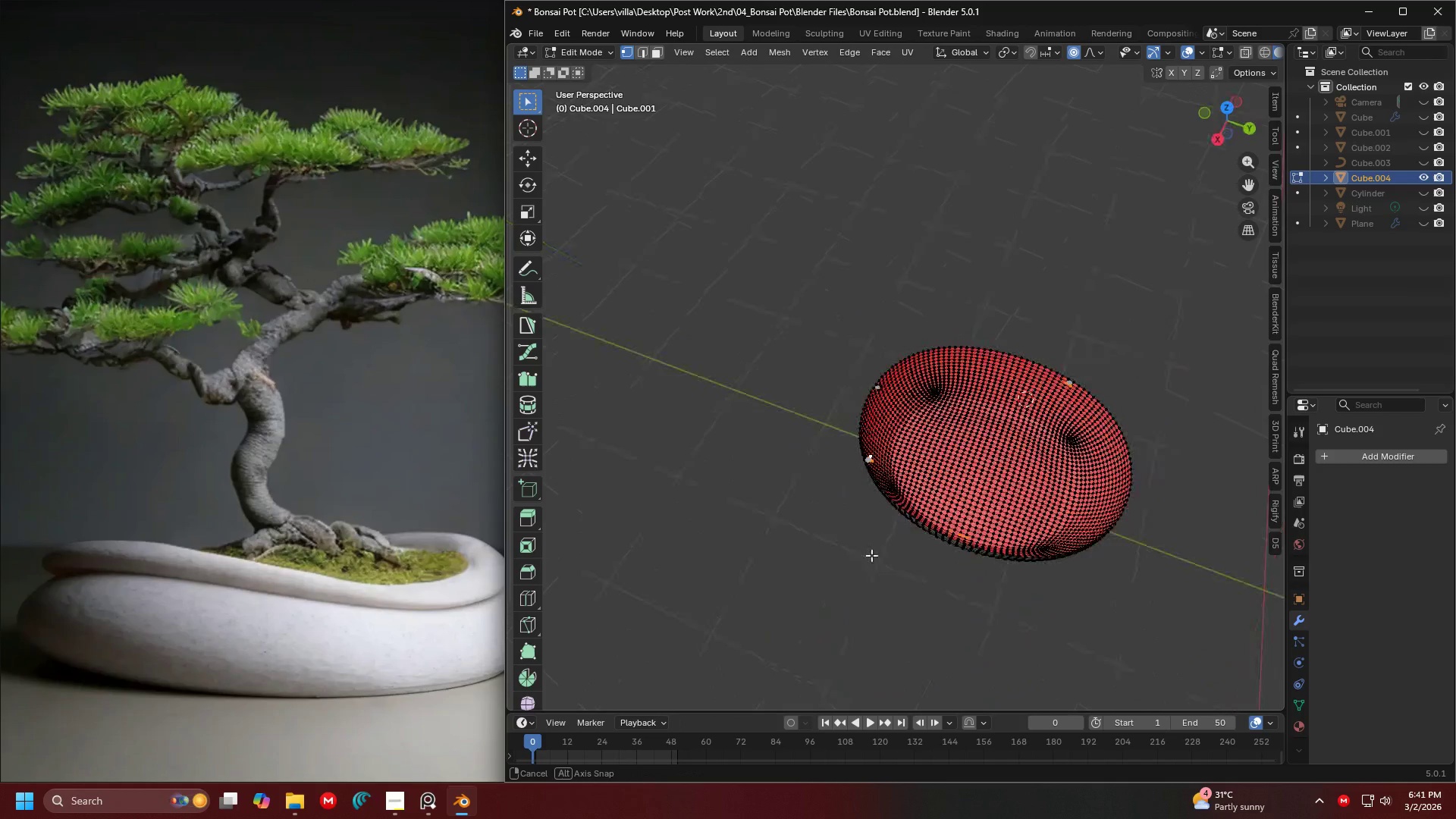 
key(Shift+ShiftLeft)
 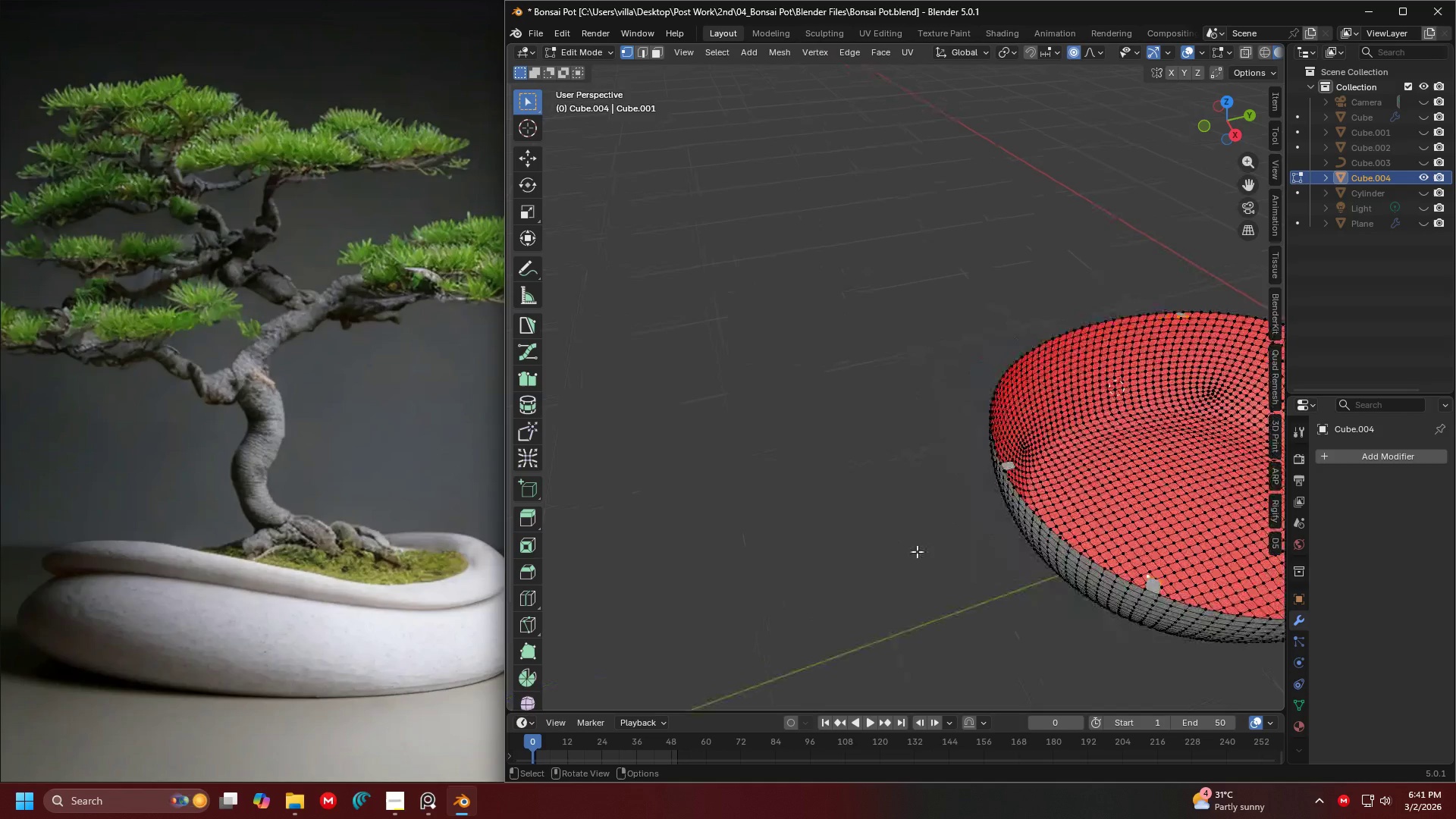 
scroll: coordinate [950, 521], scroll_direction: up, amount: 5.0
 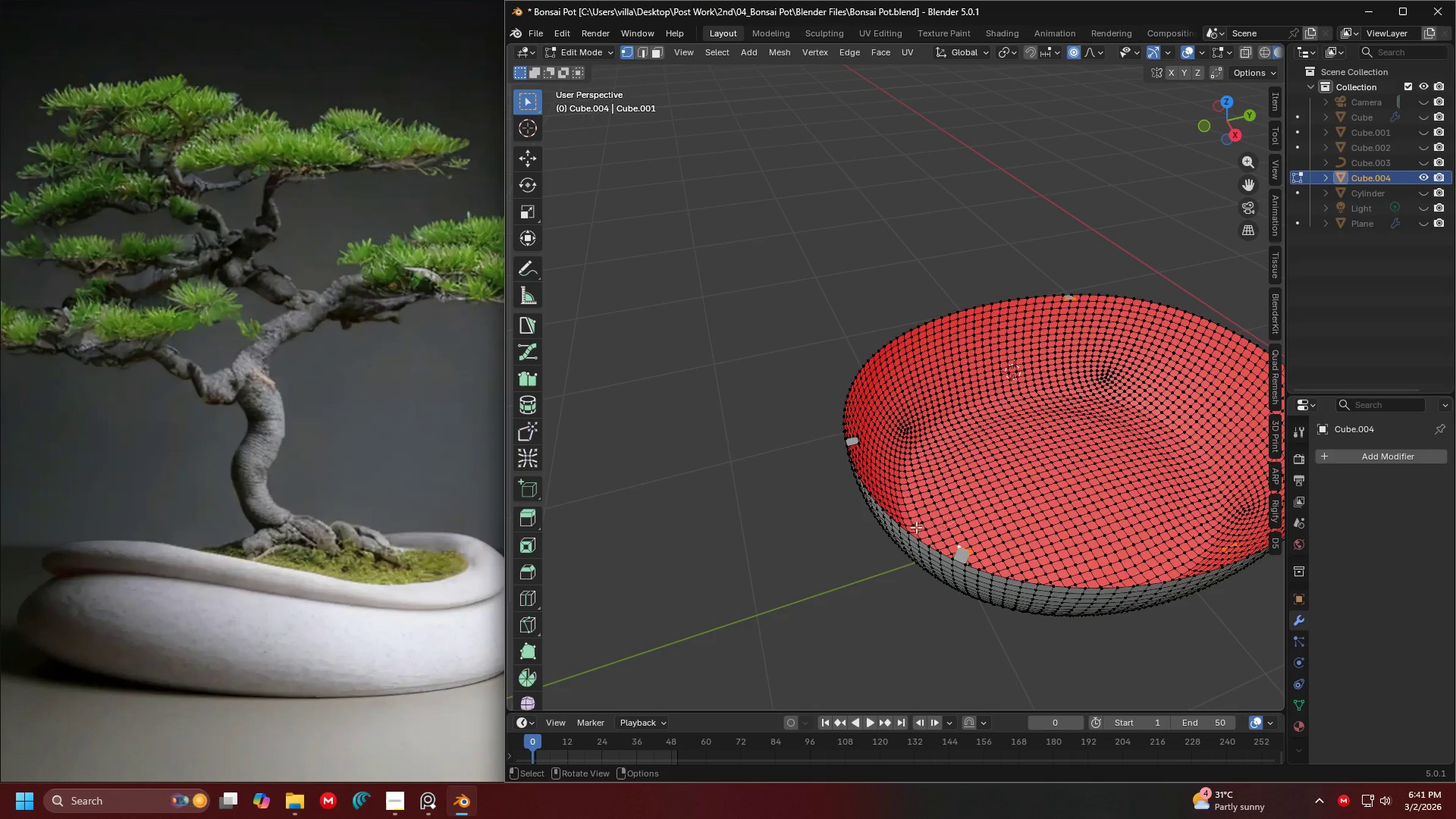 
key(Shift+ShiftLeft)
 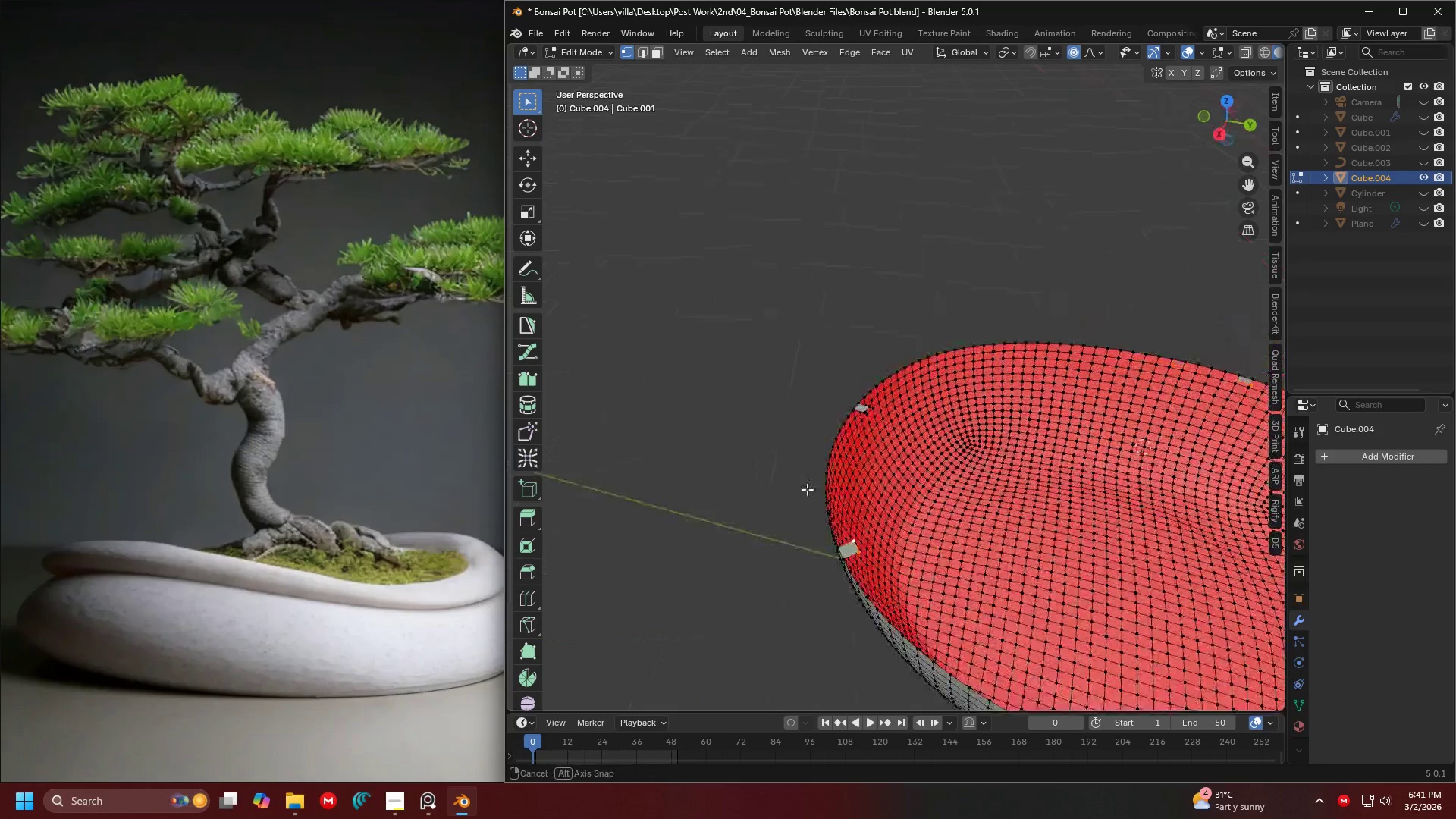 
scroll: coordinate [907, 551], scroll_direction: up, amount: 3.0
 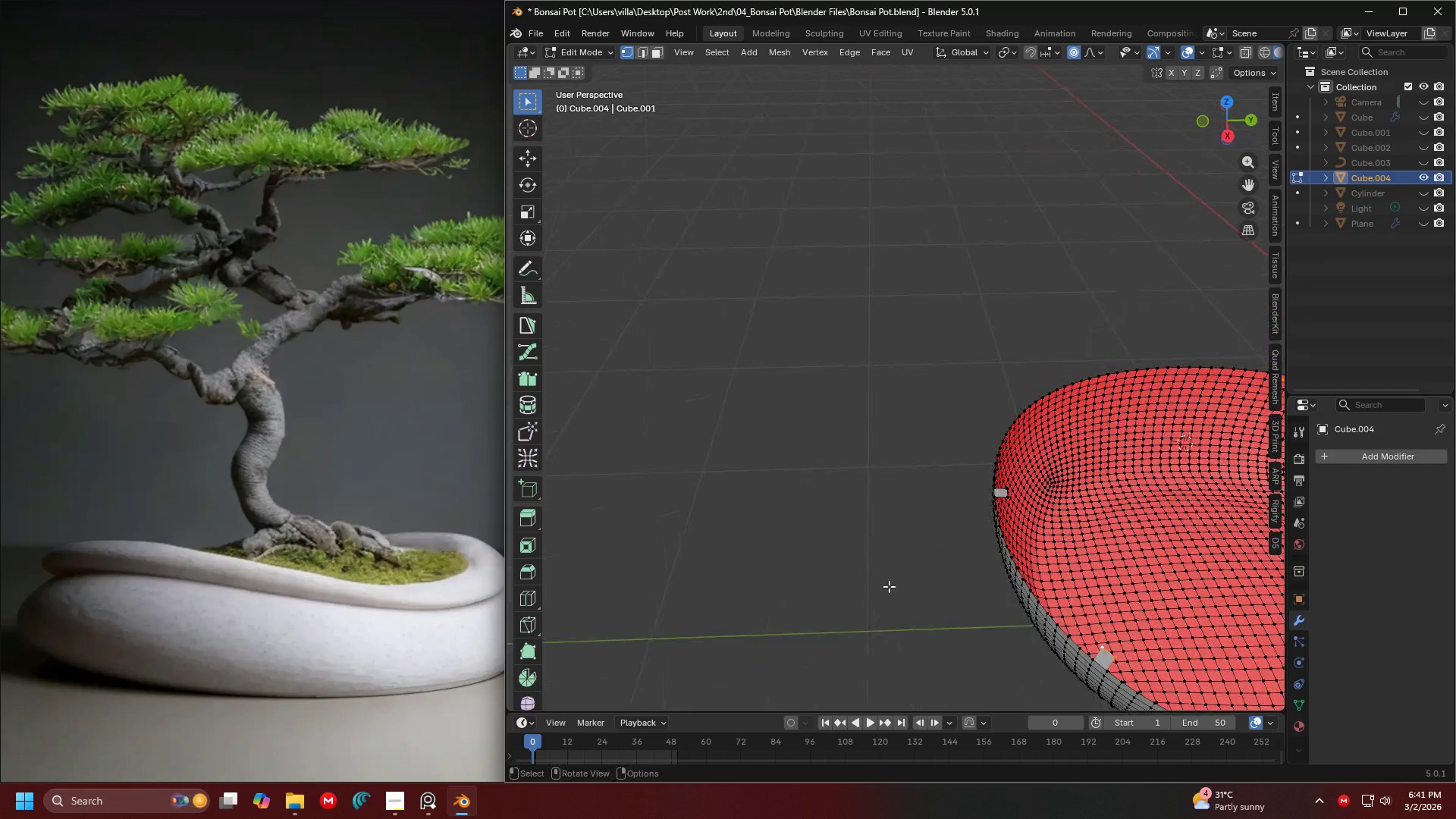 
key(Shift+ShiftLeft)
 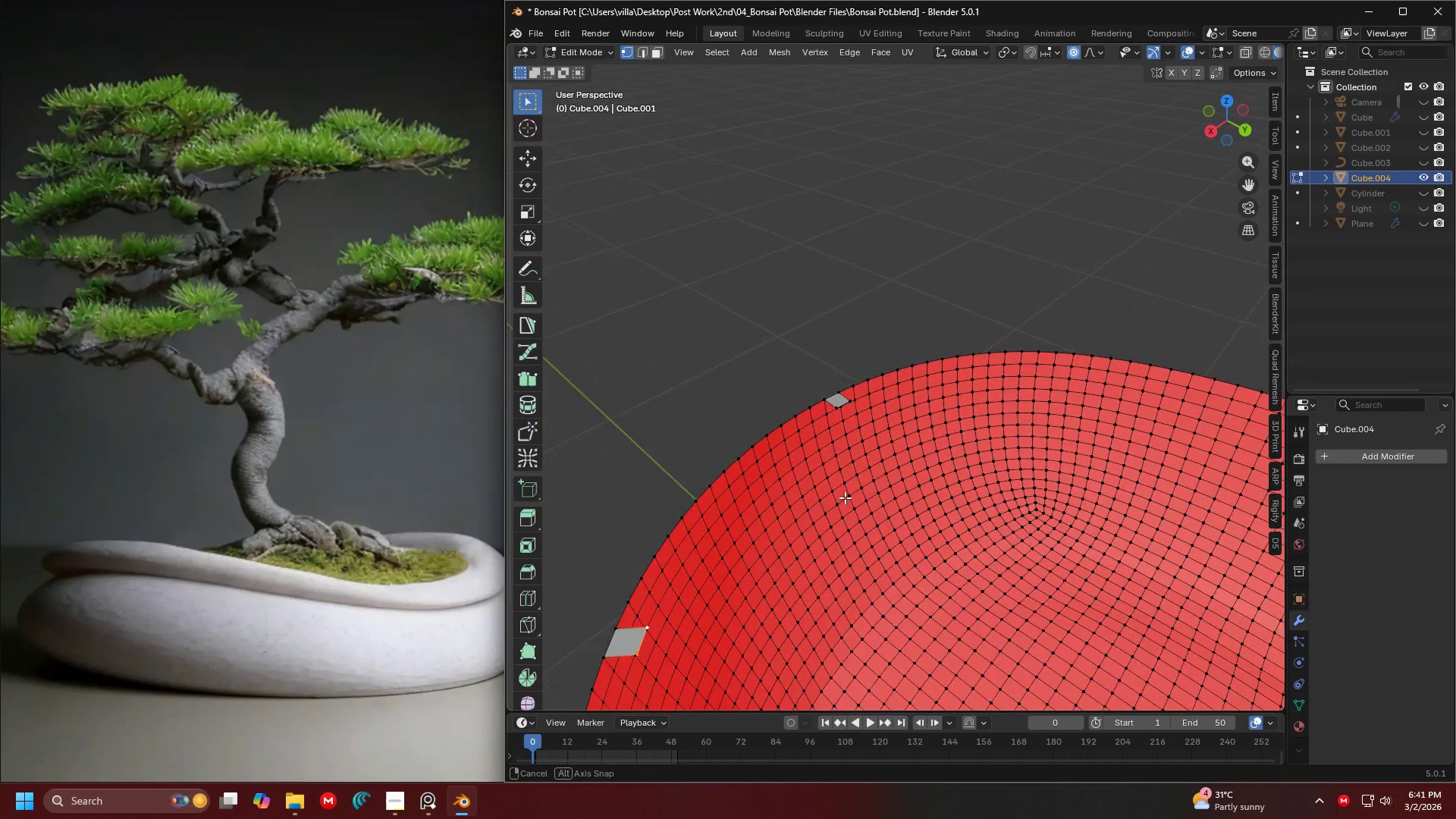 
scroll: coordinate [765, 488], scroll_direction: up, amount: 3.0
 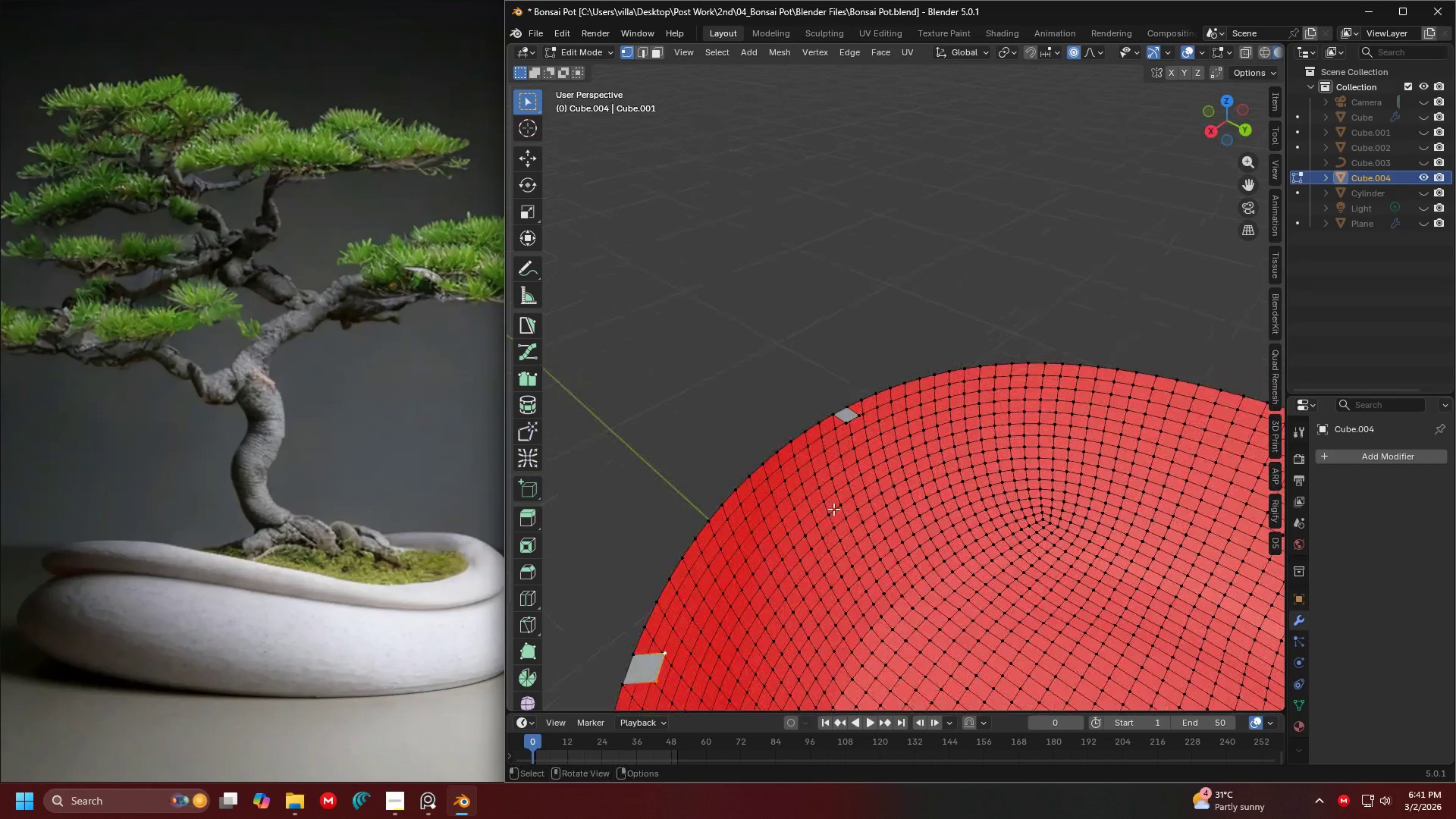 
hold_key(key=ShiftLeft, duration=1.33)
 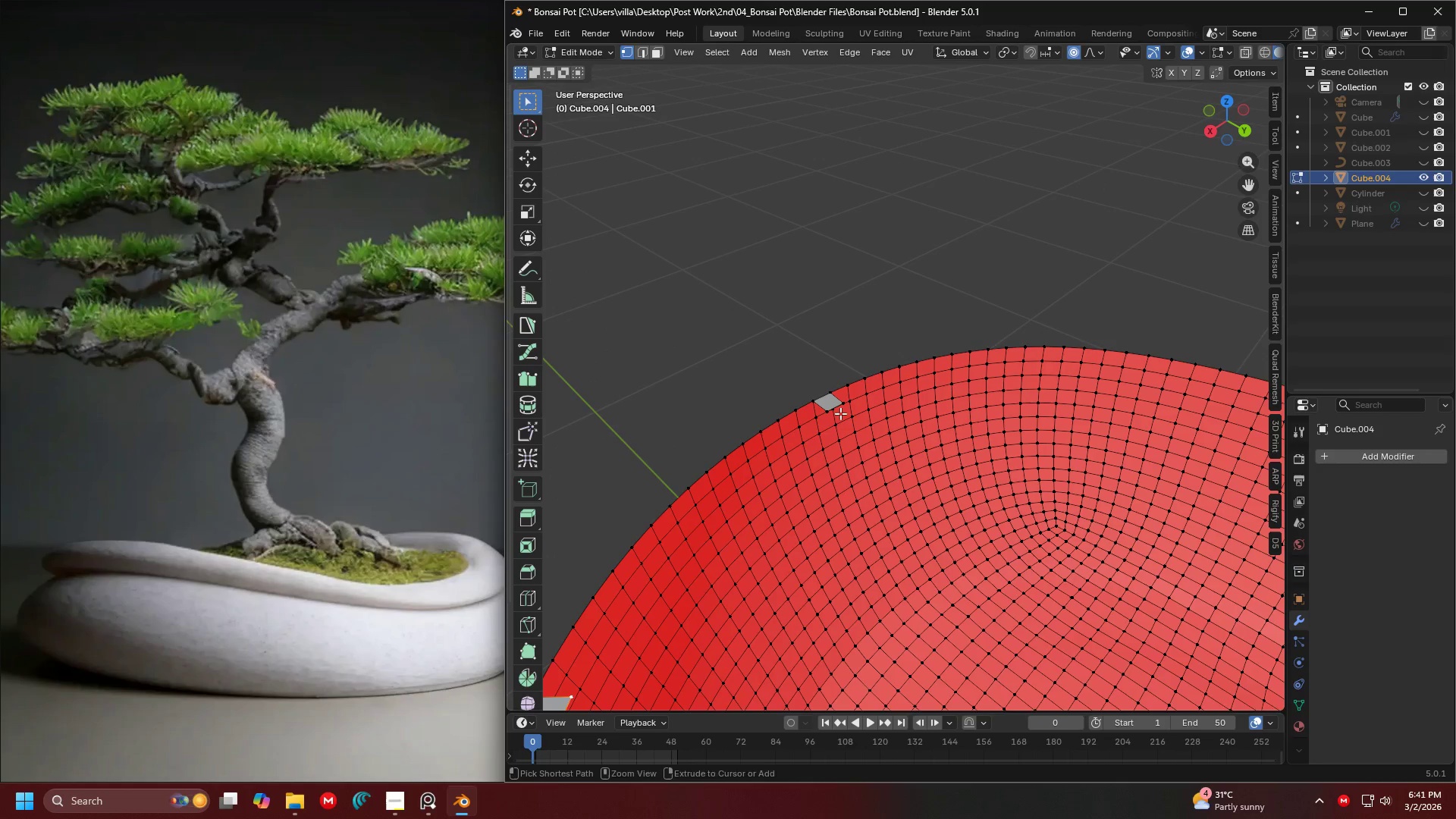 
scroll: coordinate [843, 500], scroll_direction: up, amount: 2.0
 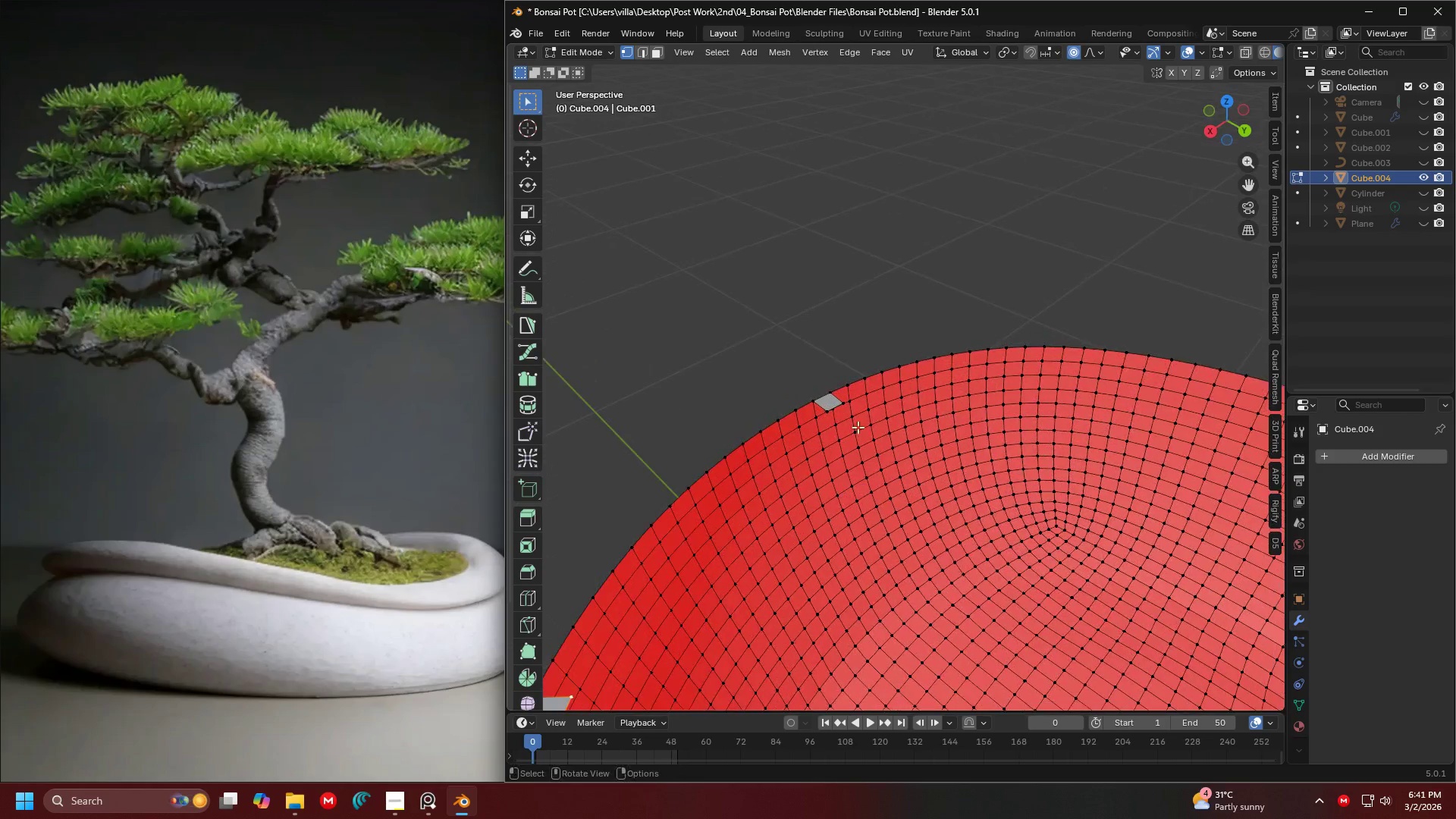 
left_click([830, 410])
 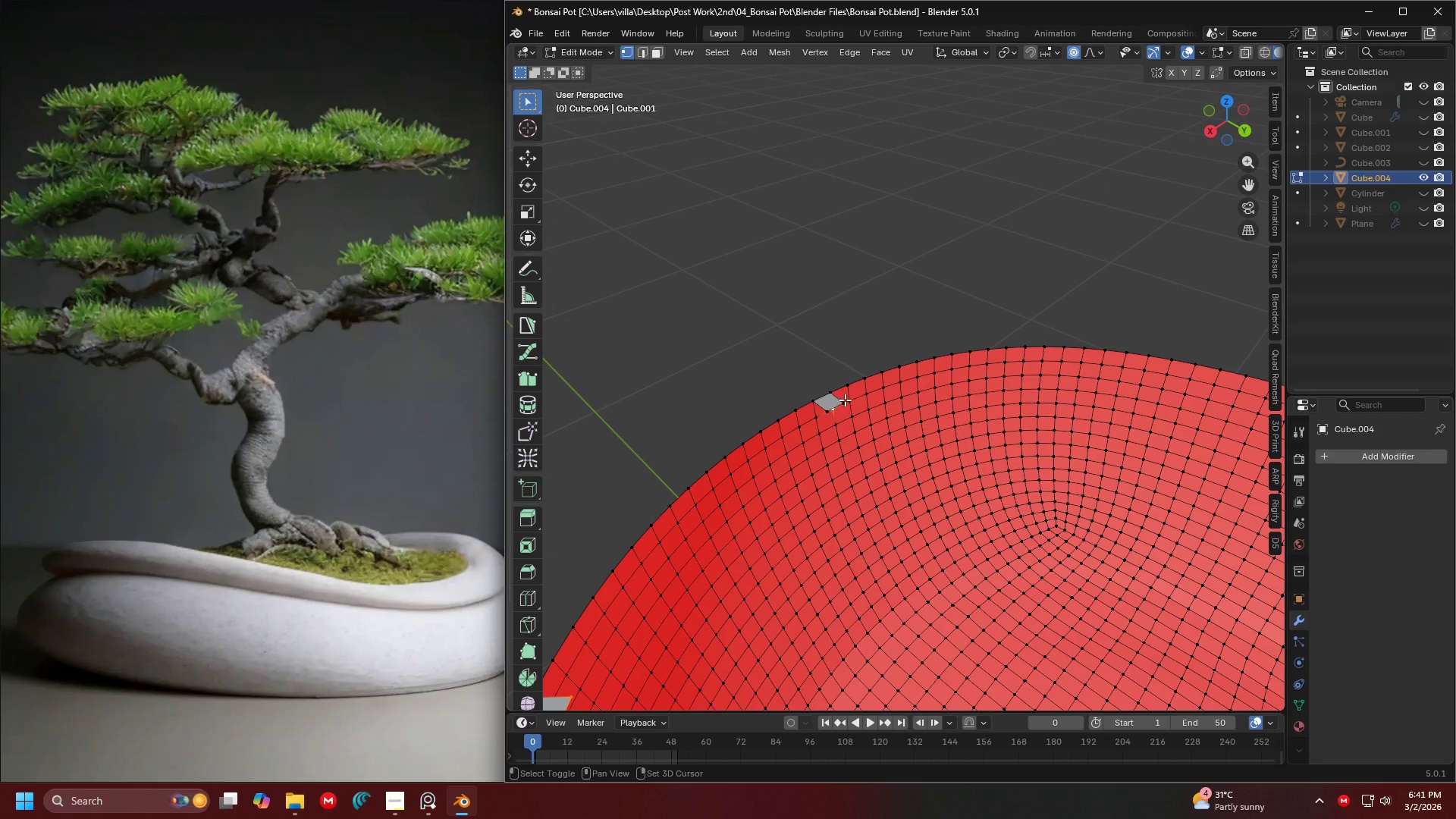 
hold_key(key=ShiftLeft, duration=1.5)
 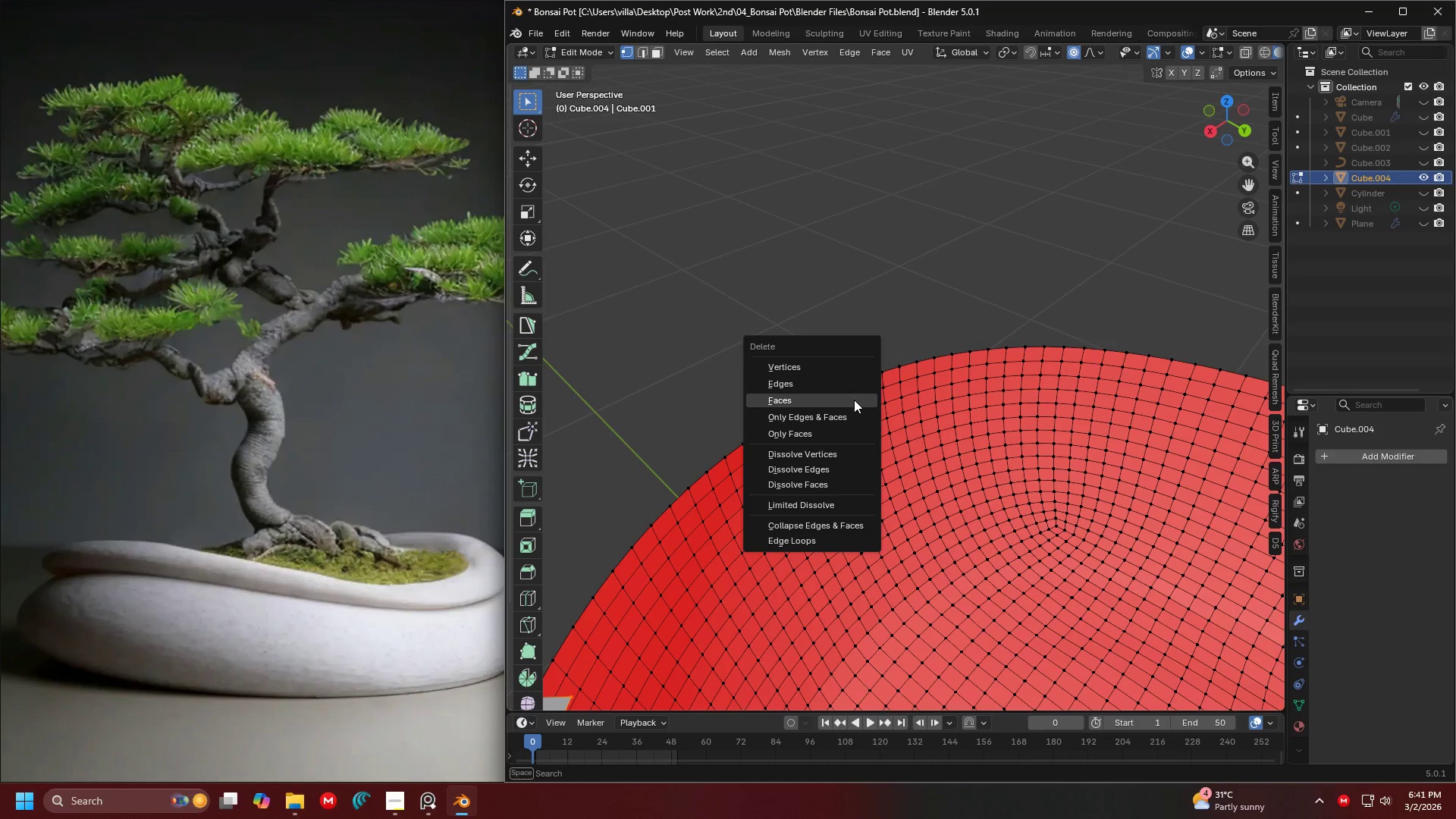 
key(Control+Z)
 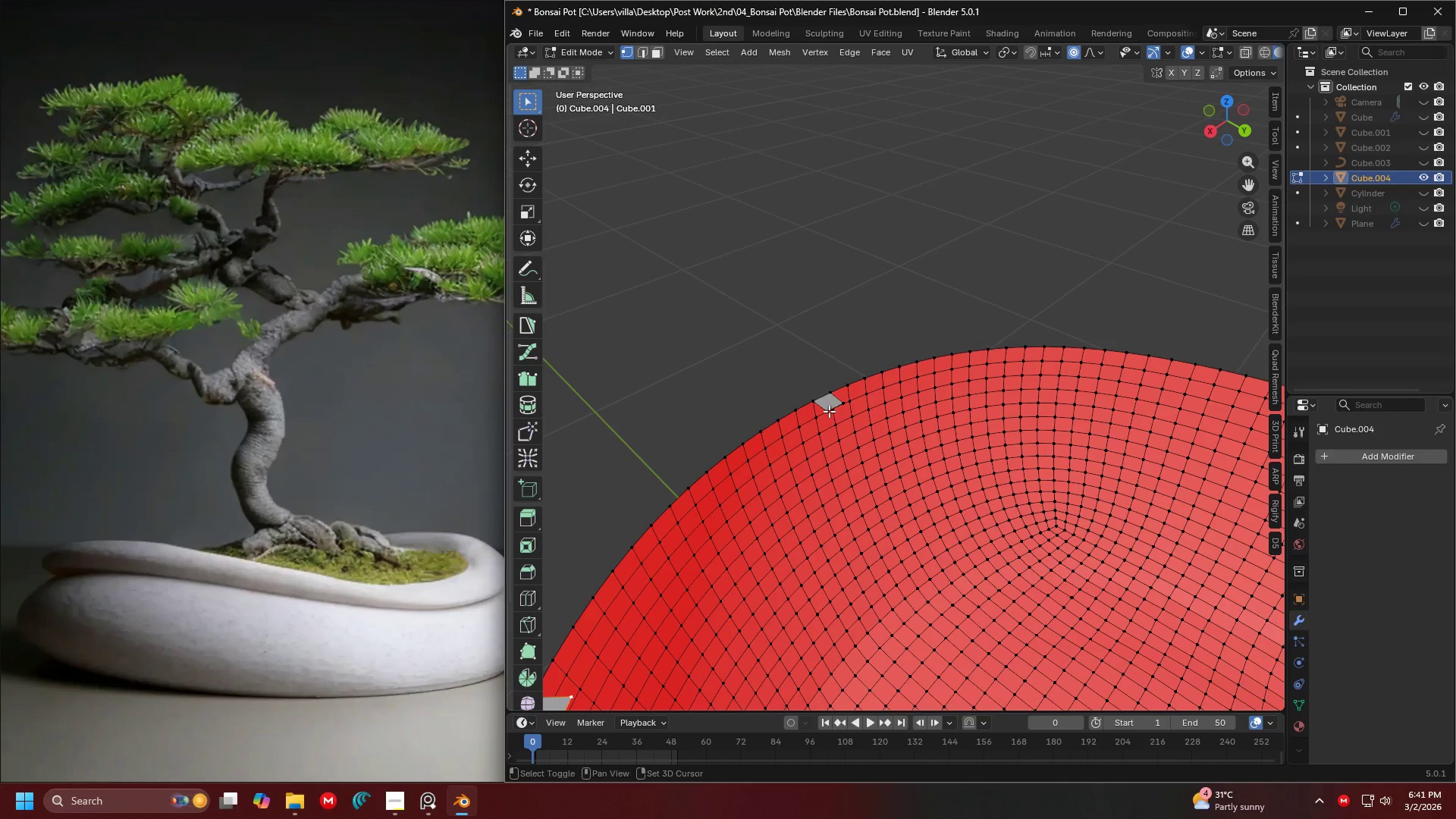 
left_click([827, 411])
 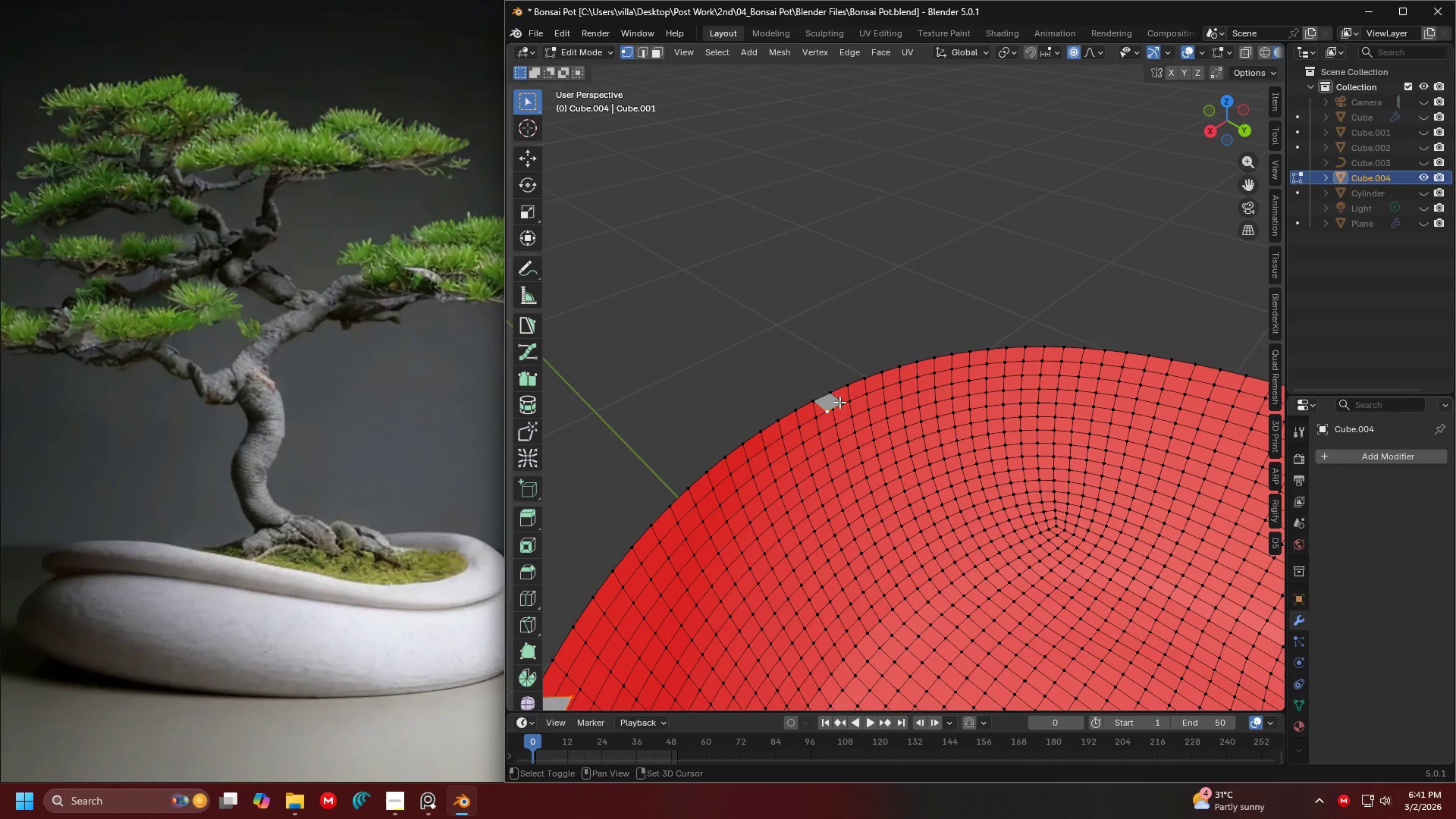 
double_click([839, 402])
 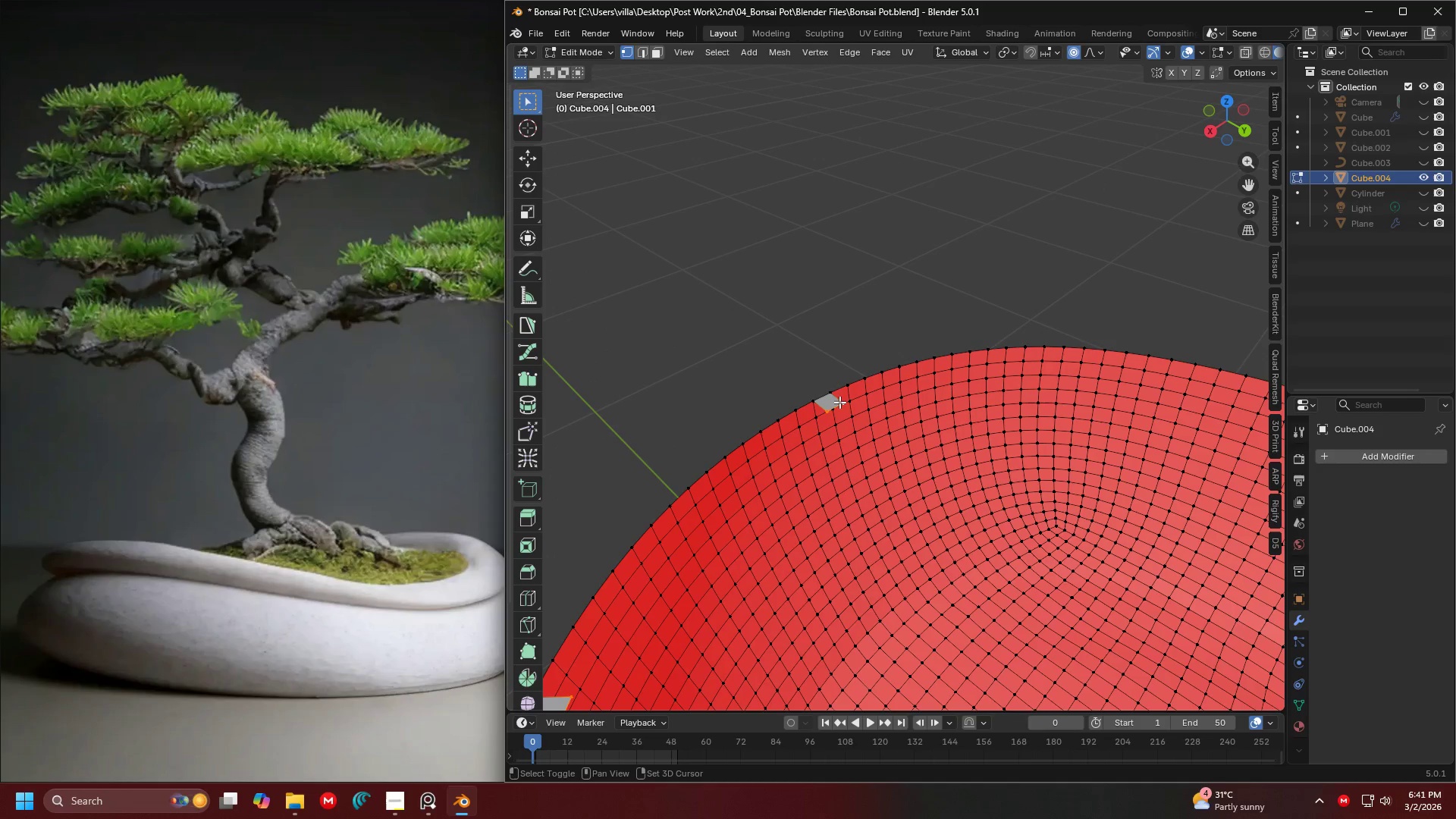 
key(Shift+ShiftLeft)
 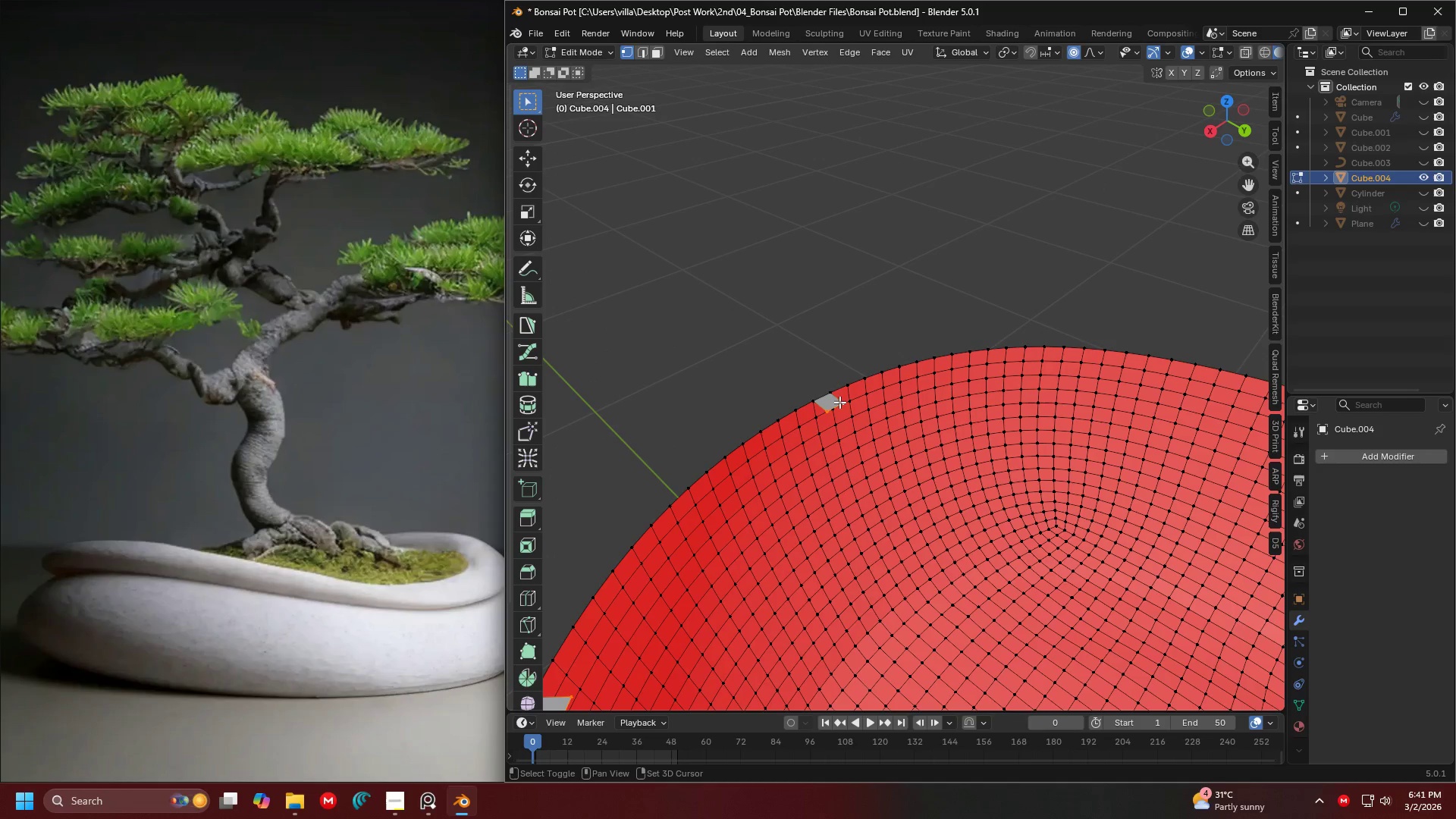 
key(Shift+ShiftLeft)
 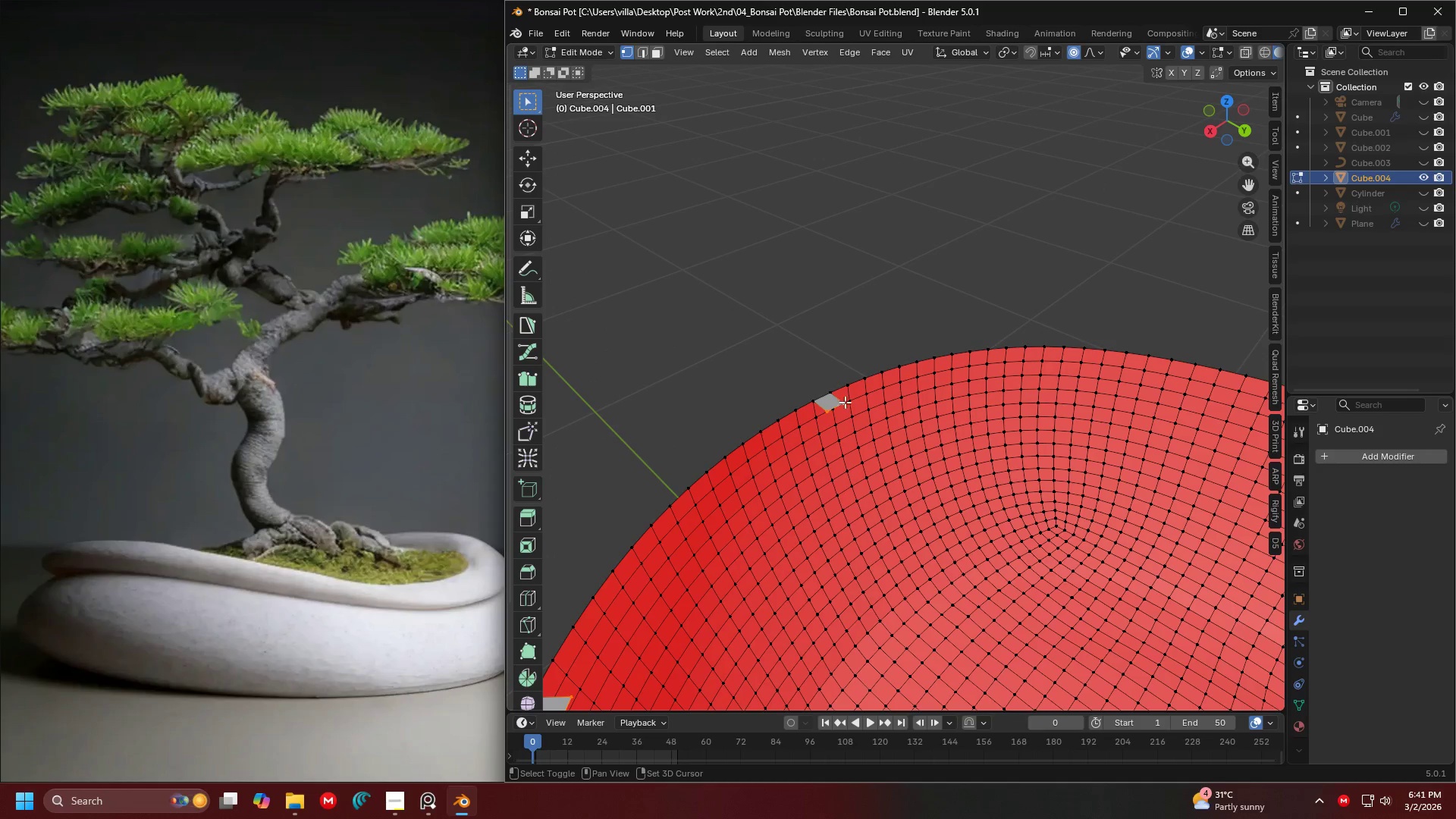 
key(Shift+ShiftLeft)
 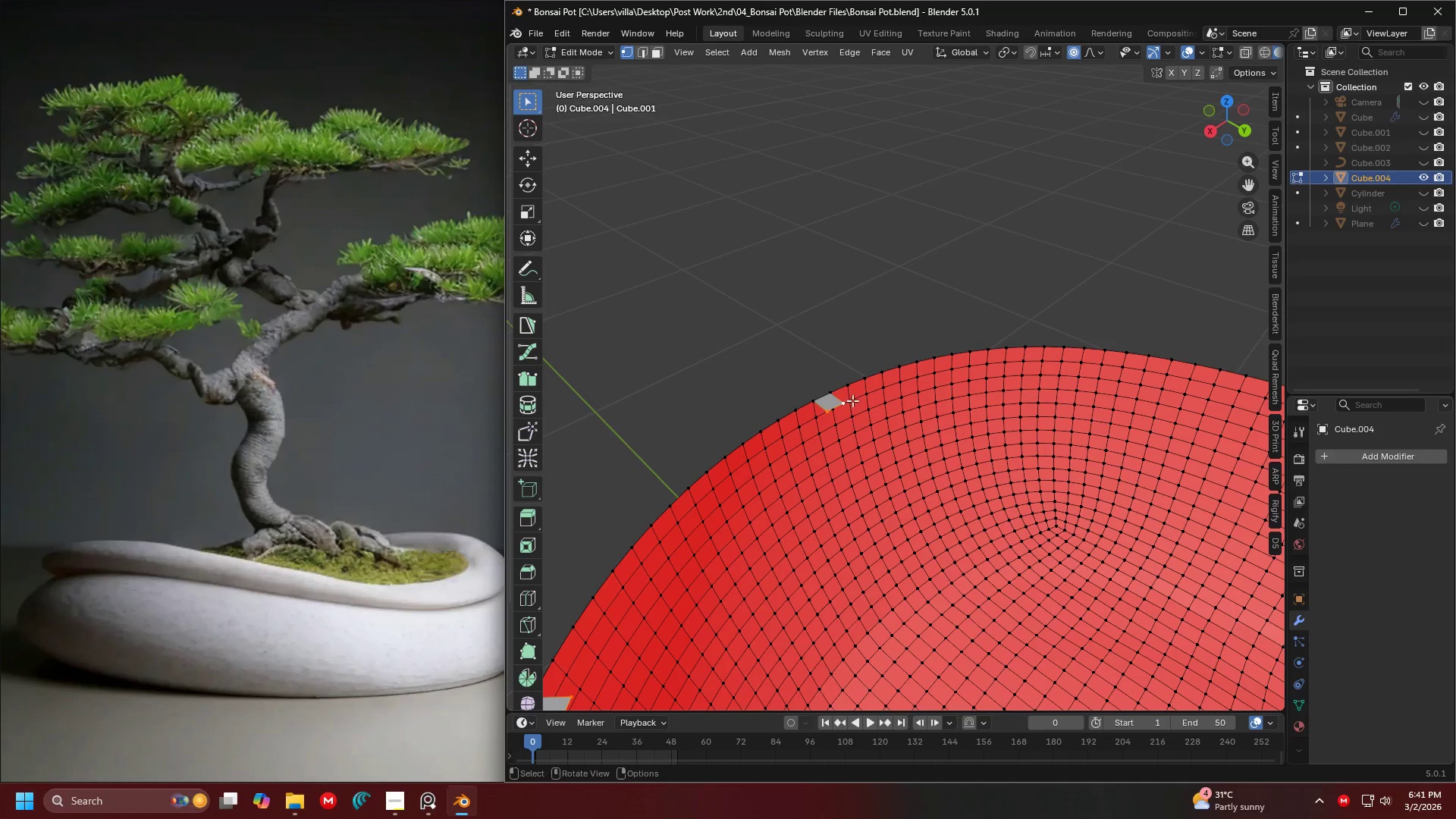 
key(Shift+ShiftLeft)
 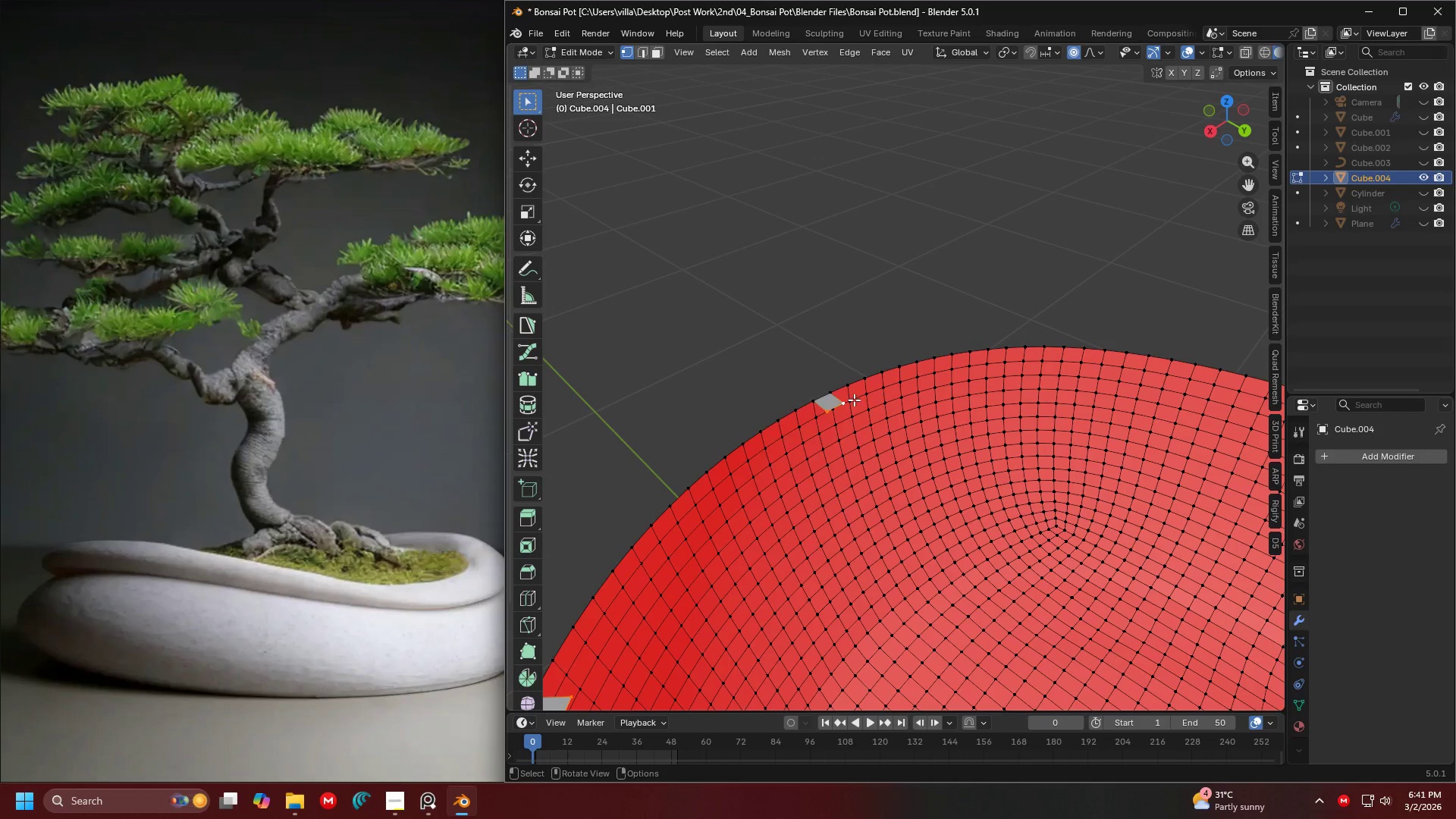 
key(X)
 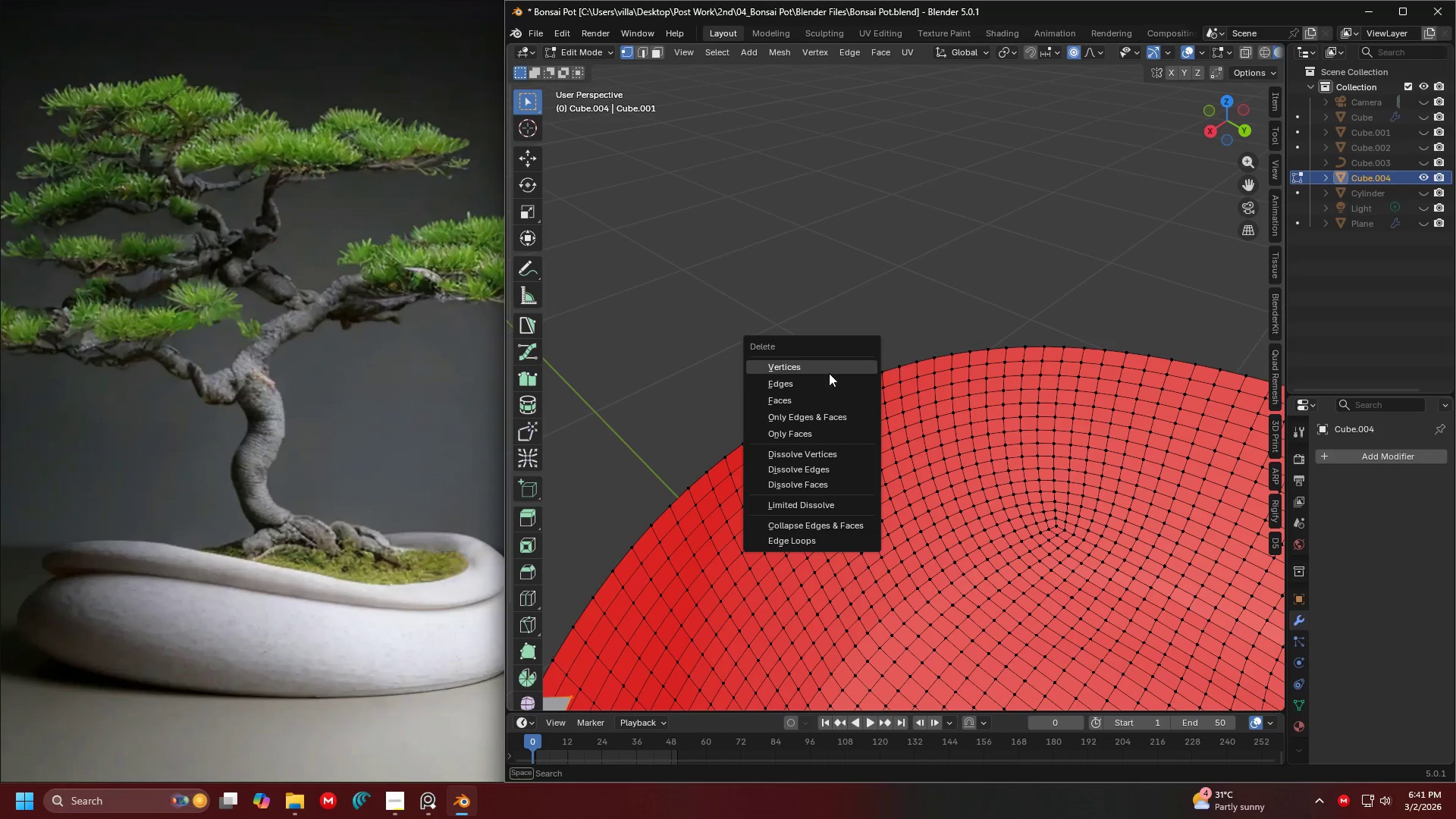 
left_click([828, 372])
 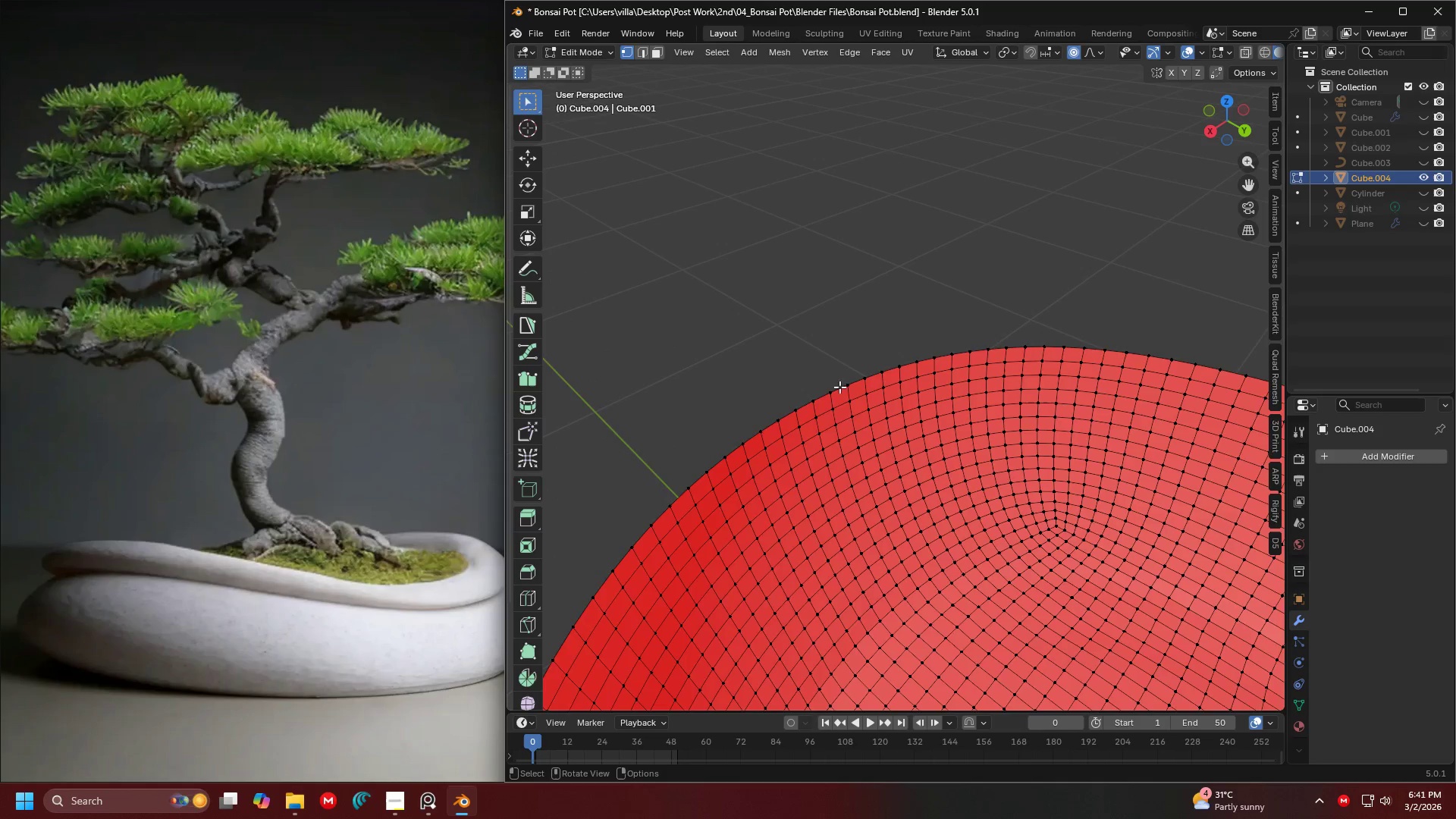 
key(Shift+ShiftLeft)
 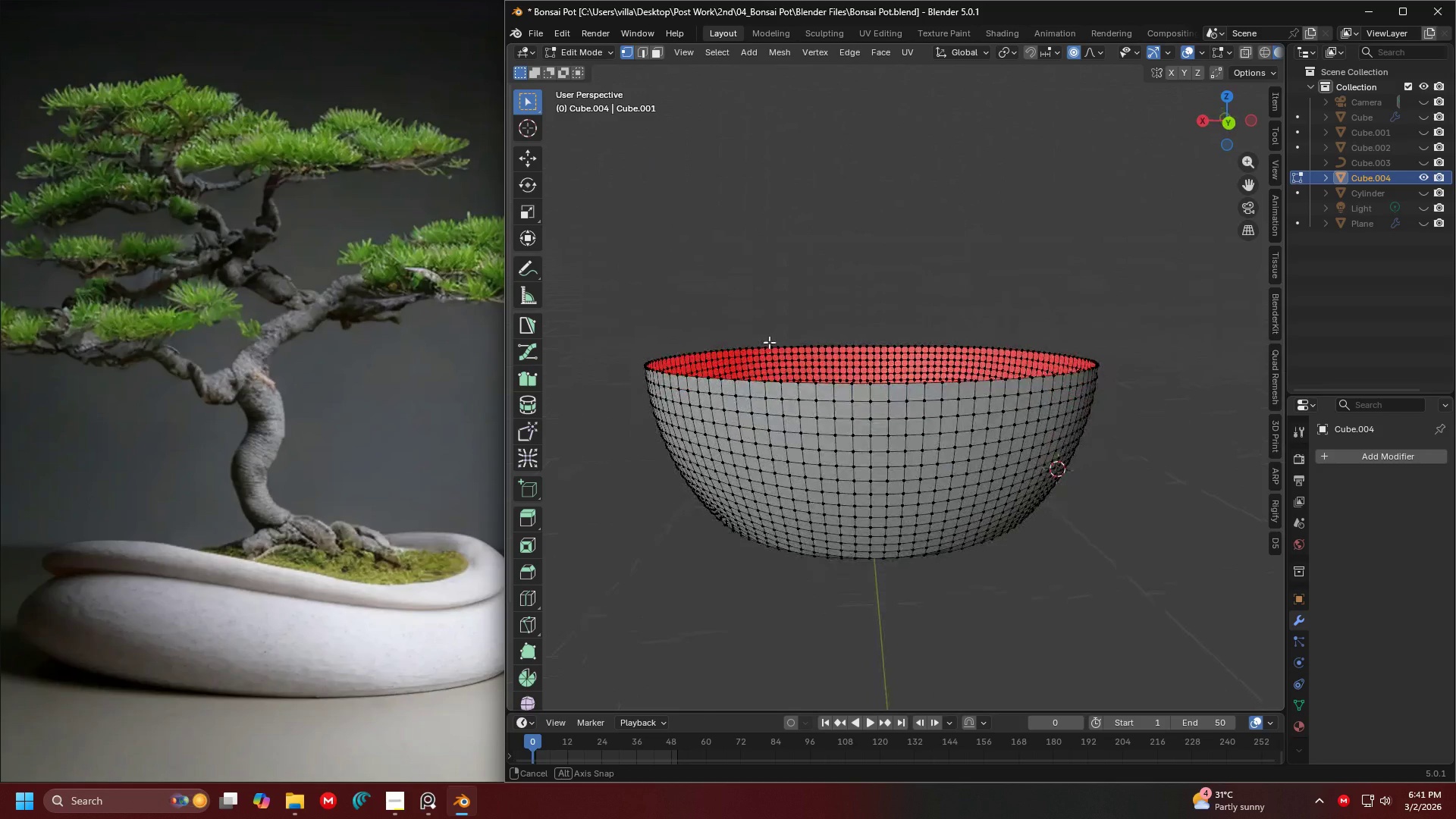 
scroll: coordinate [900, 477], scroll_direction: down, amount: 6.0
 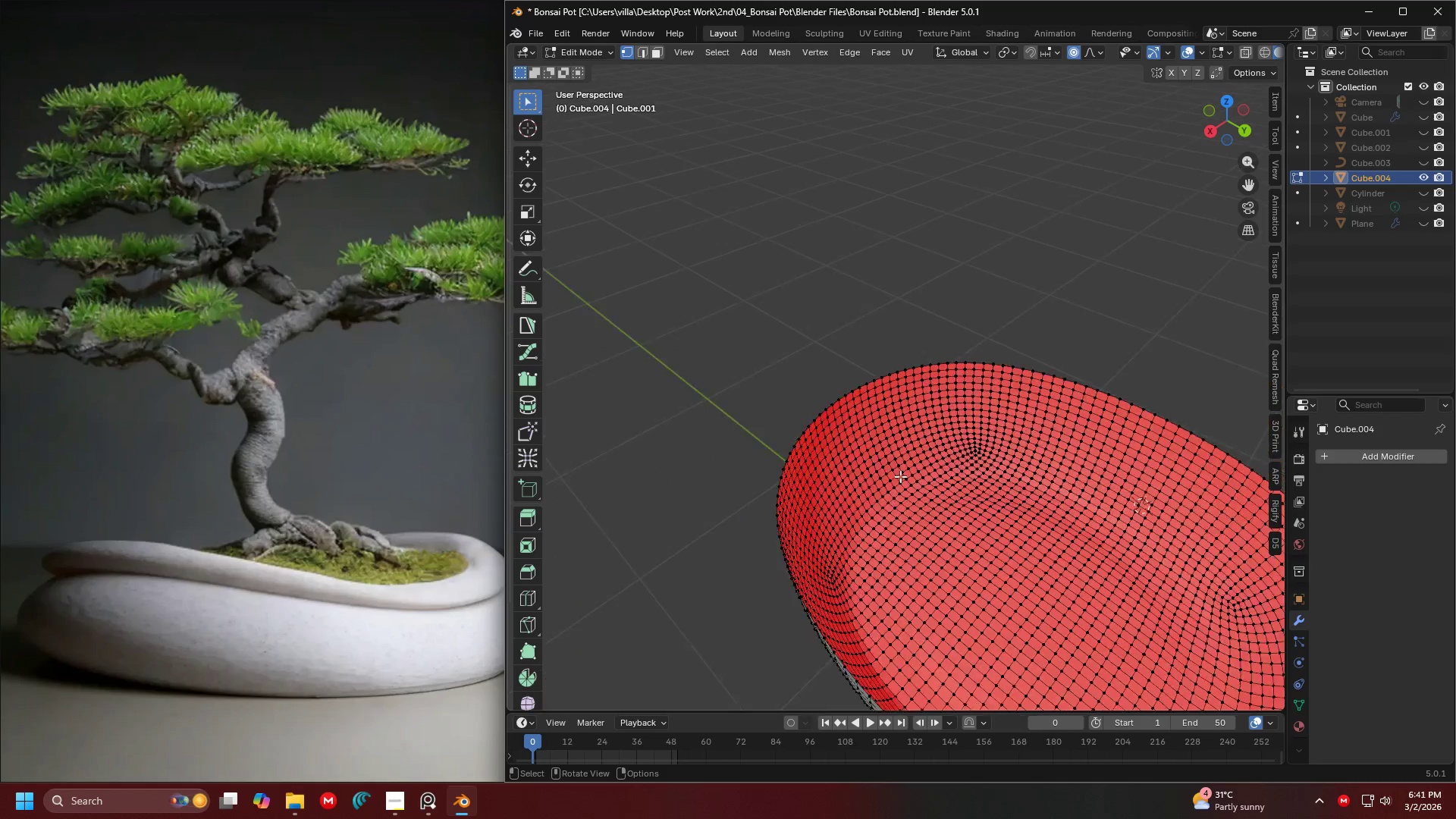 
hold_key(key=ShiftLeft, duration=0.64)
 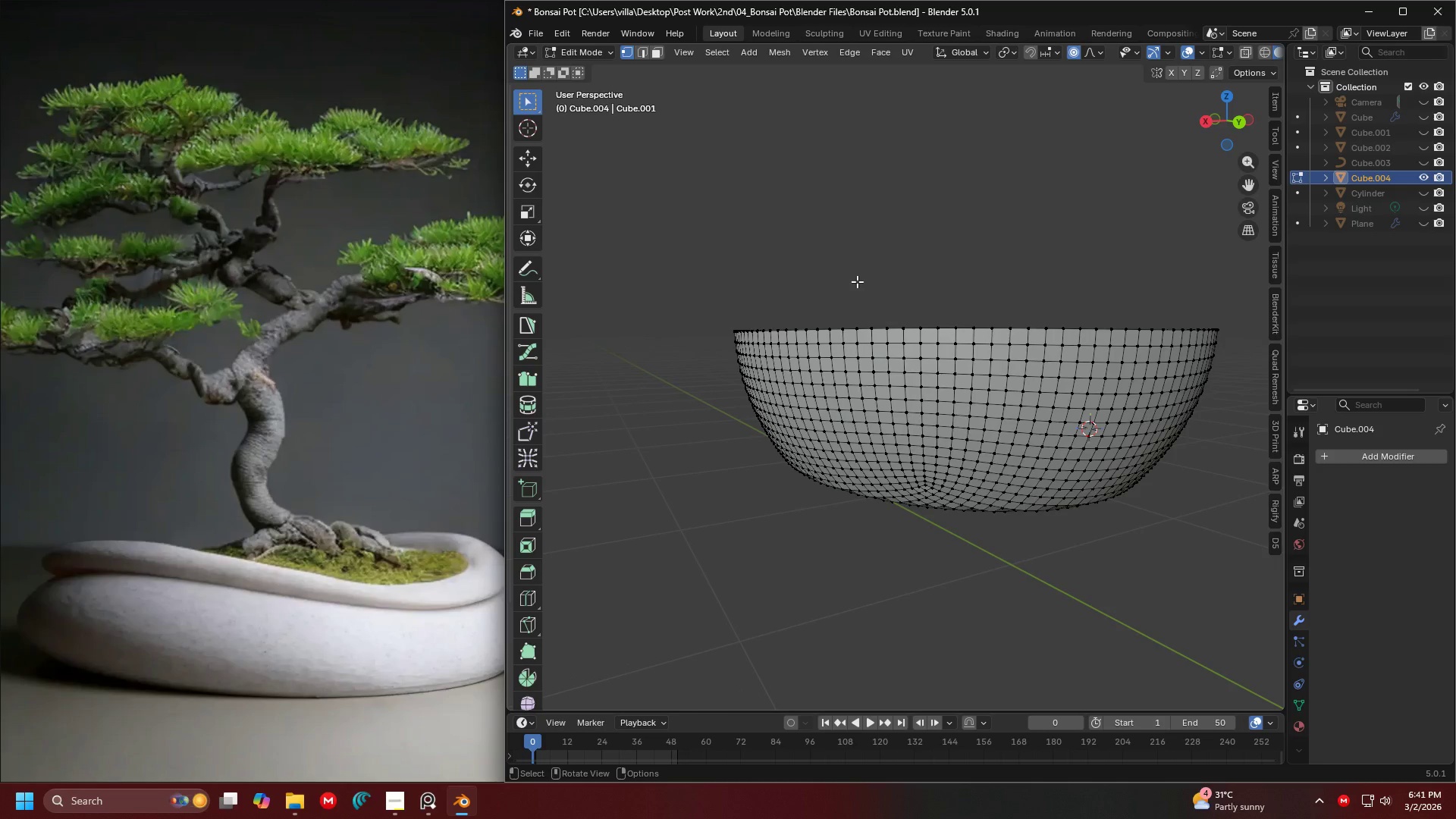 
key(Shift+ShiftLeft)
 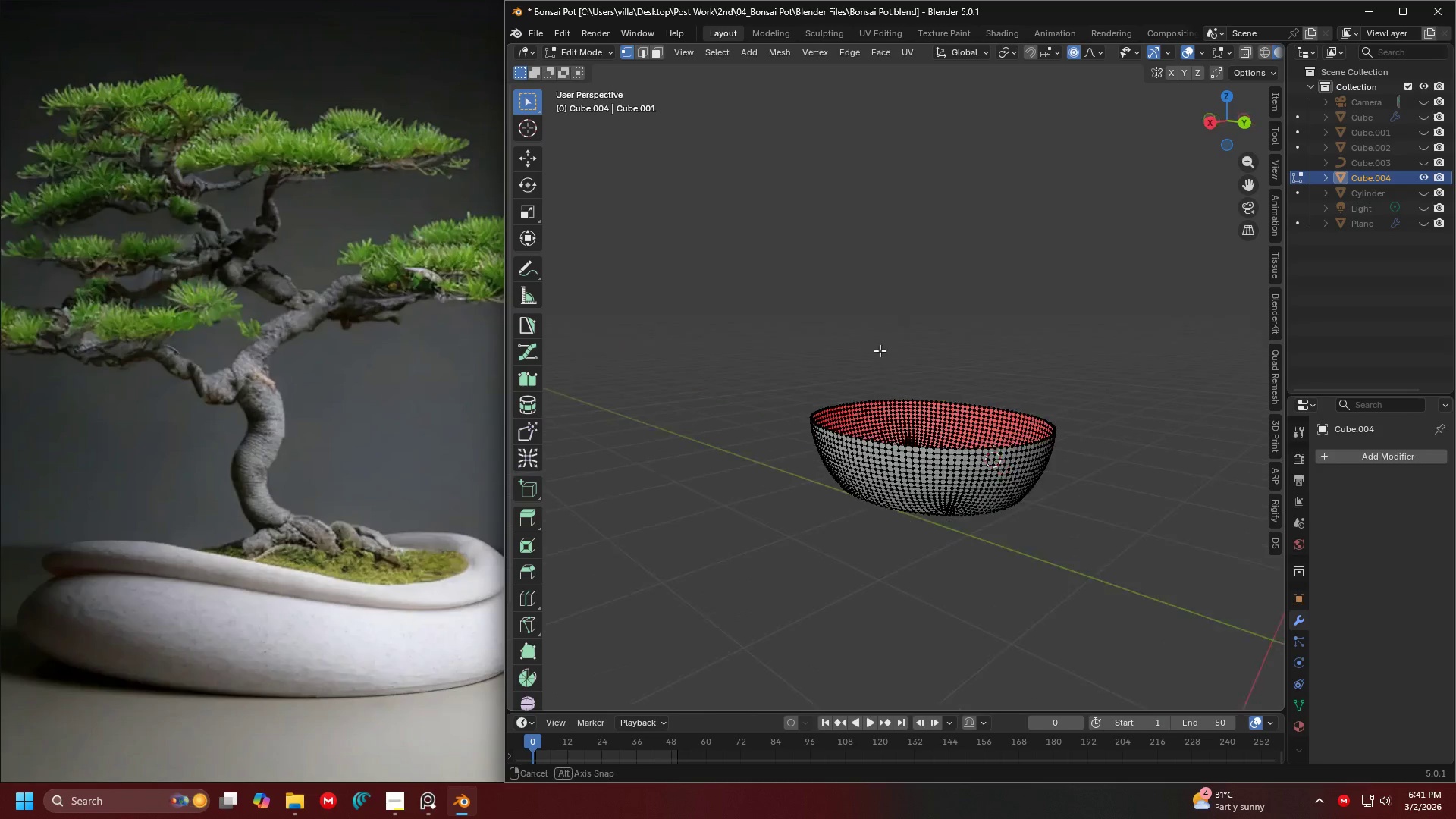 
scroll: coordinate [858, 284], scroll_direction: down, amount: 3.0
 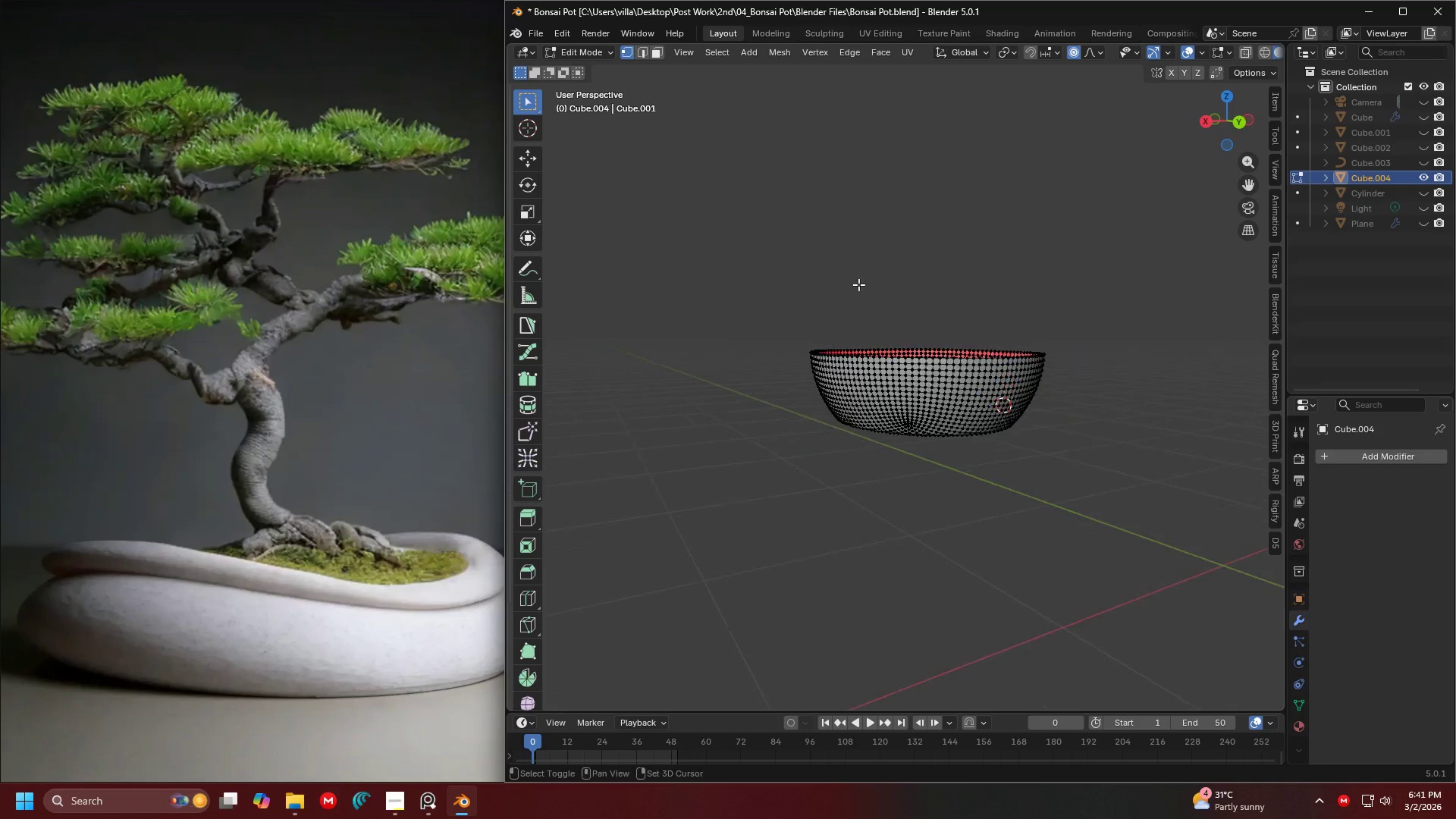 
key(A)
 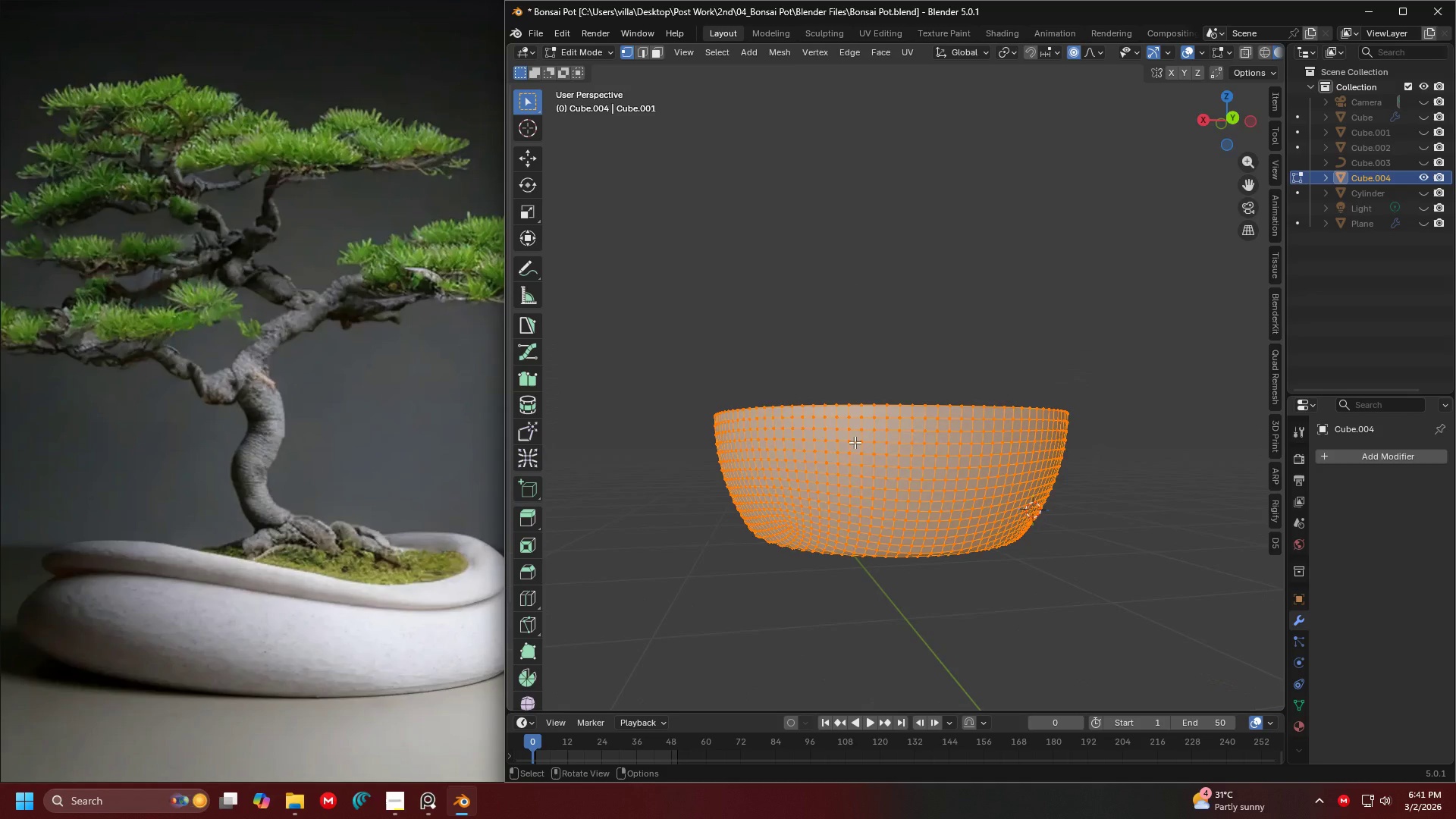 
scroll: coordinate [984, 477], scroll_direction: up, amount: 1.0
 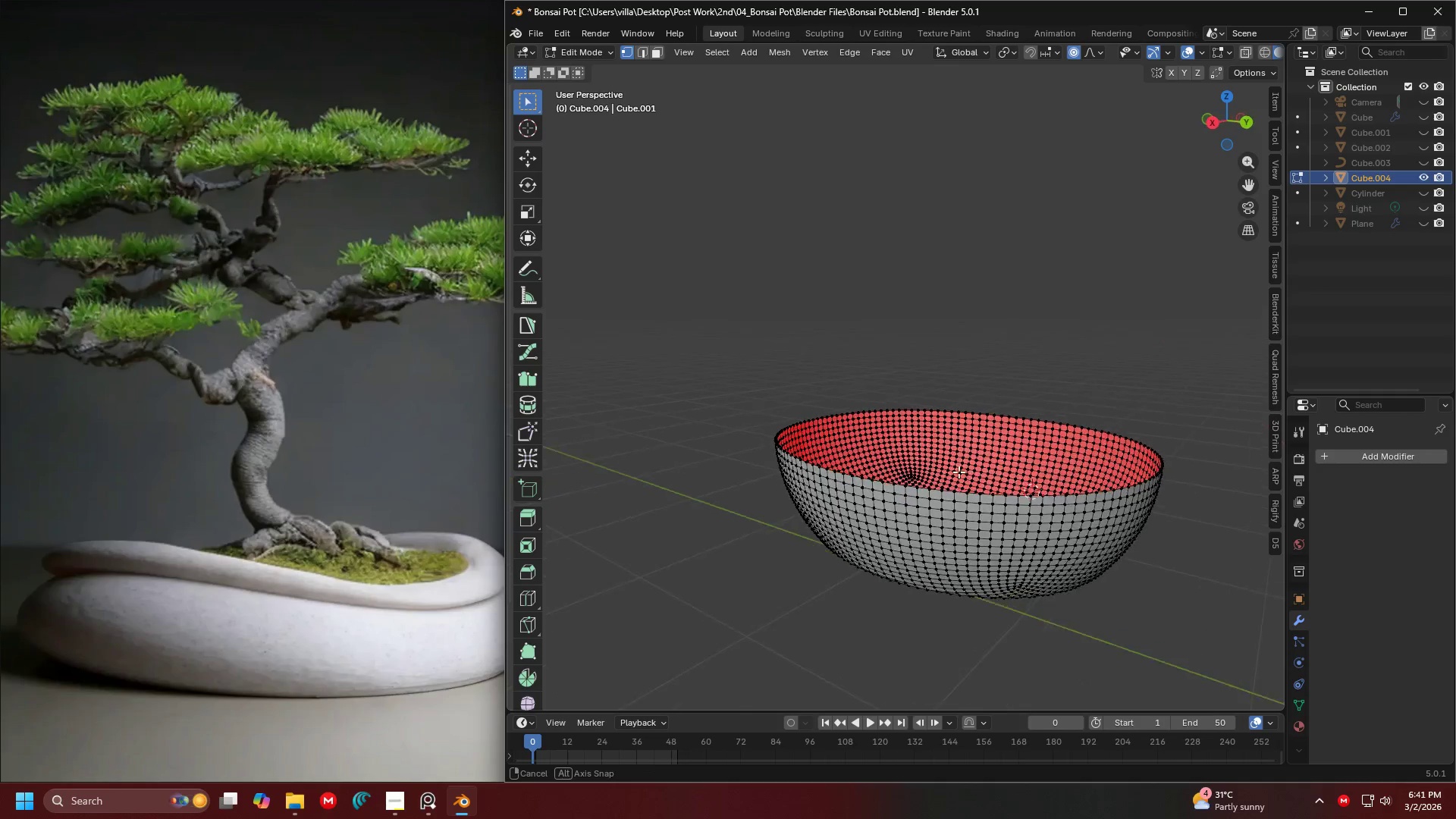 
key(Shift+ShiftLeft)
 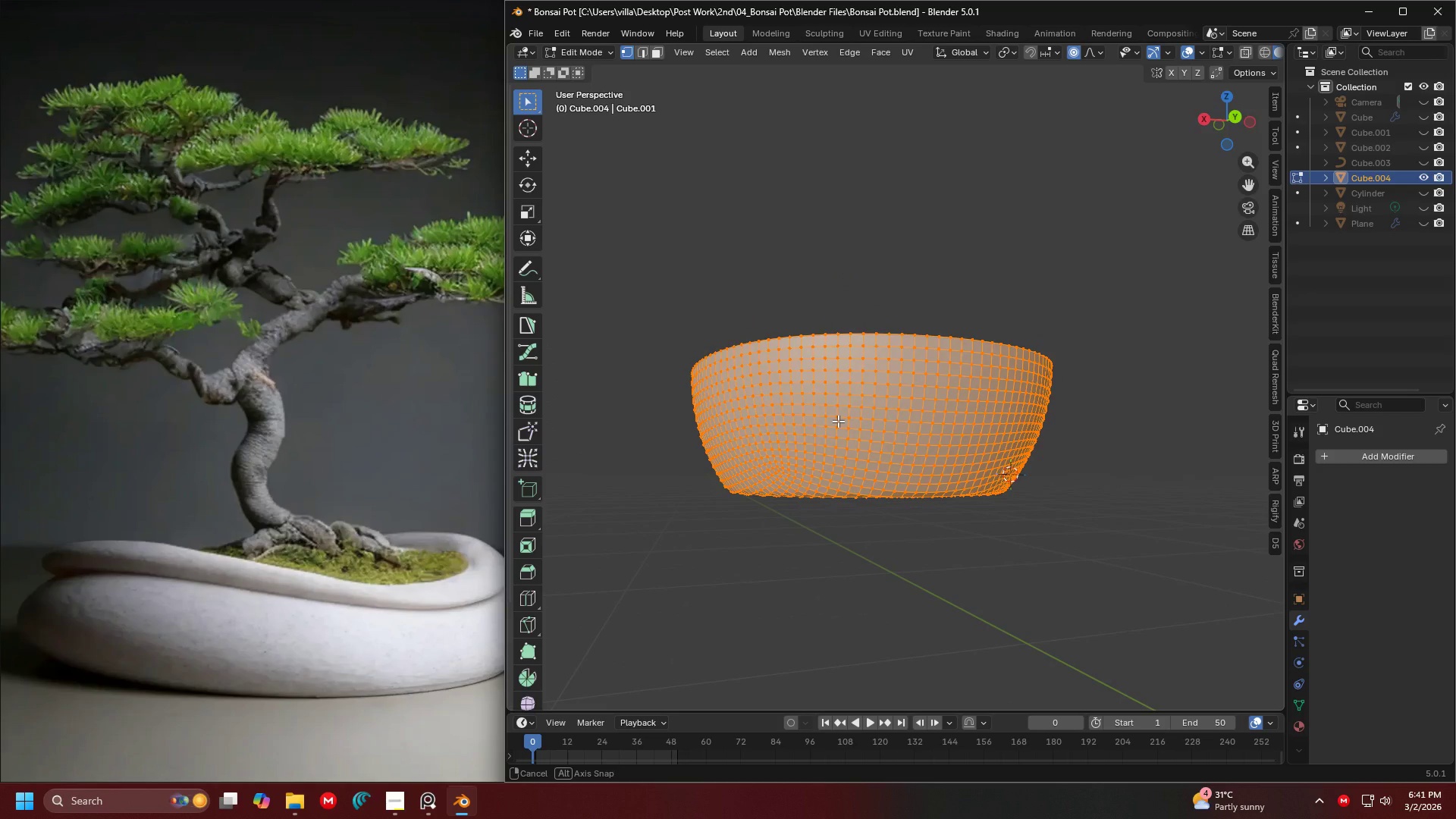 
wait(10.14)
 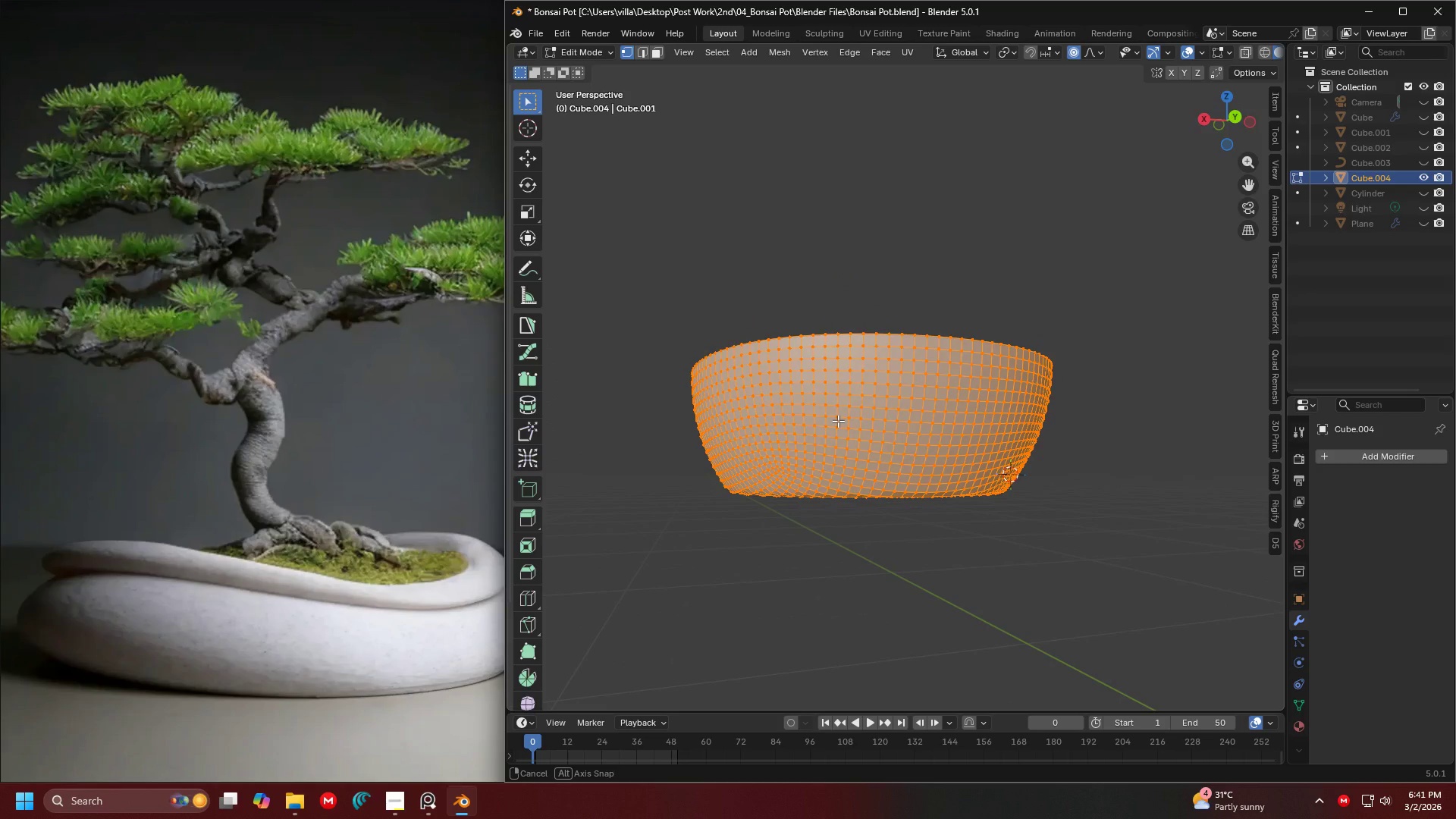 
hold_key(key=ShiftLeft, duration=0.52)
 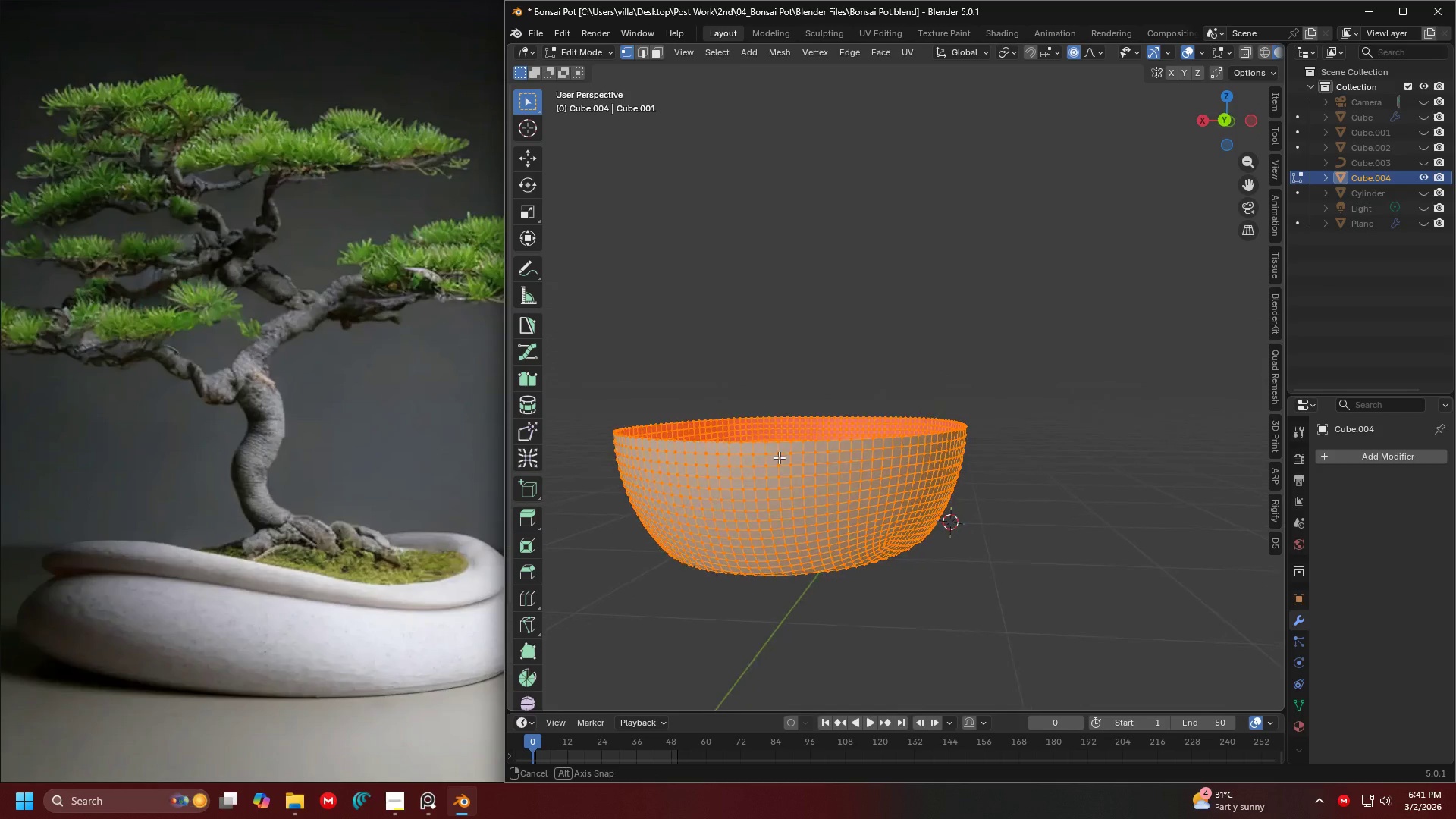 
key(Shift+ShiftLeft)
 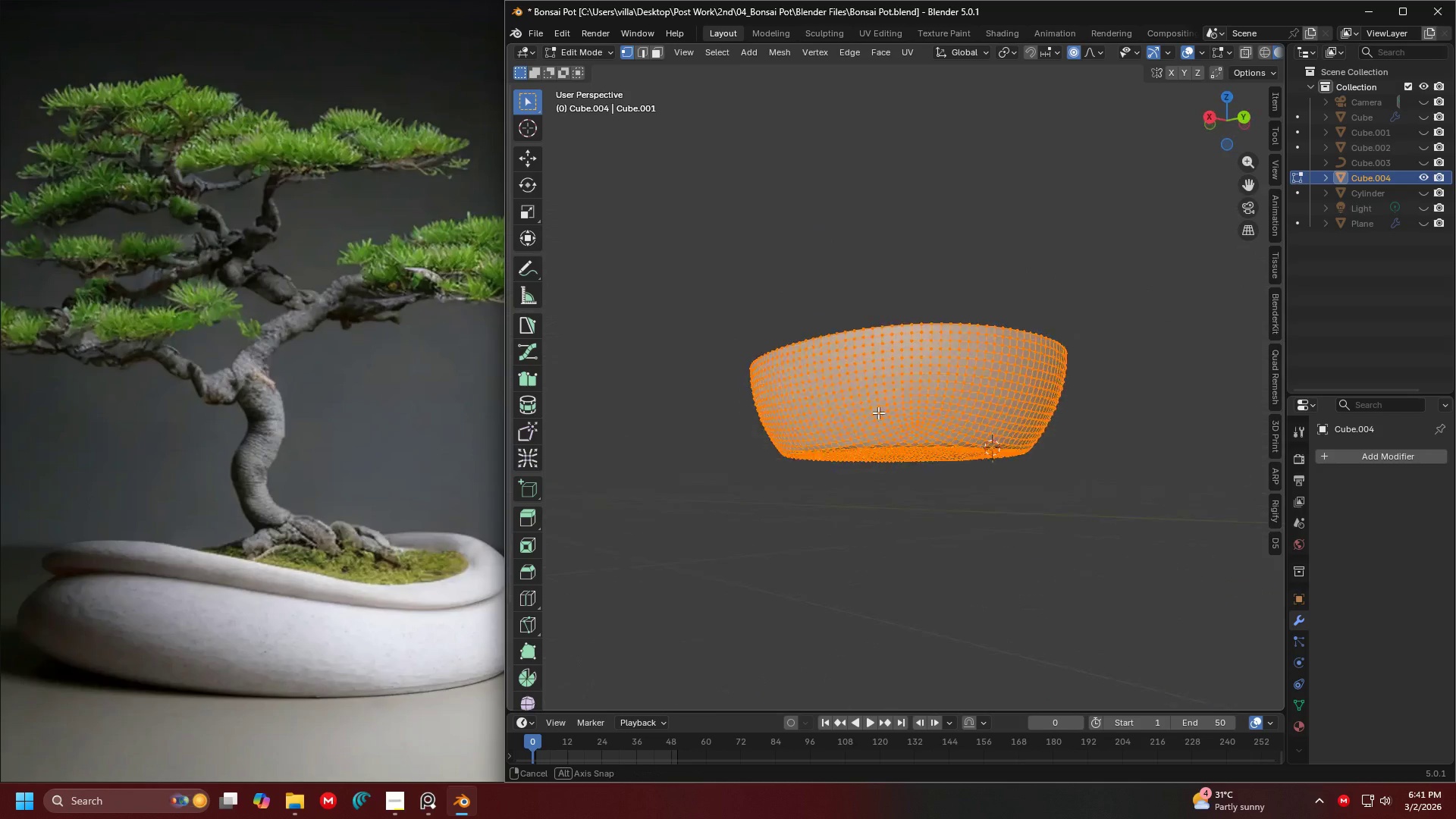 
key(Tab)
 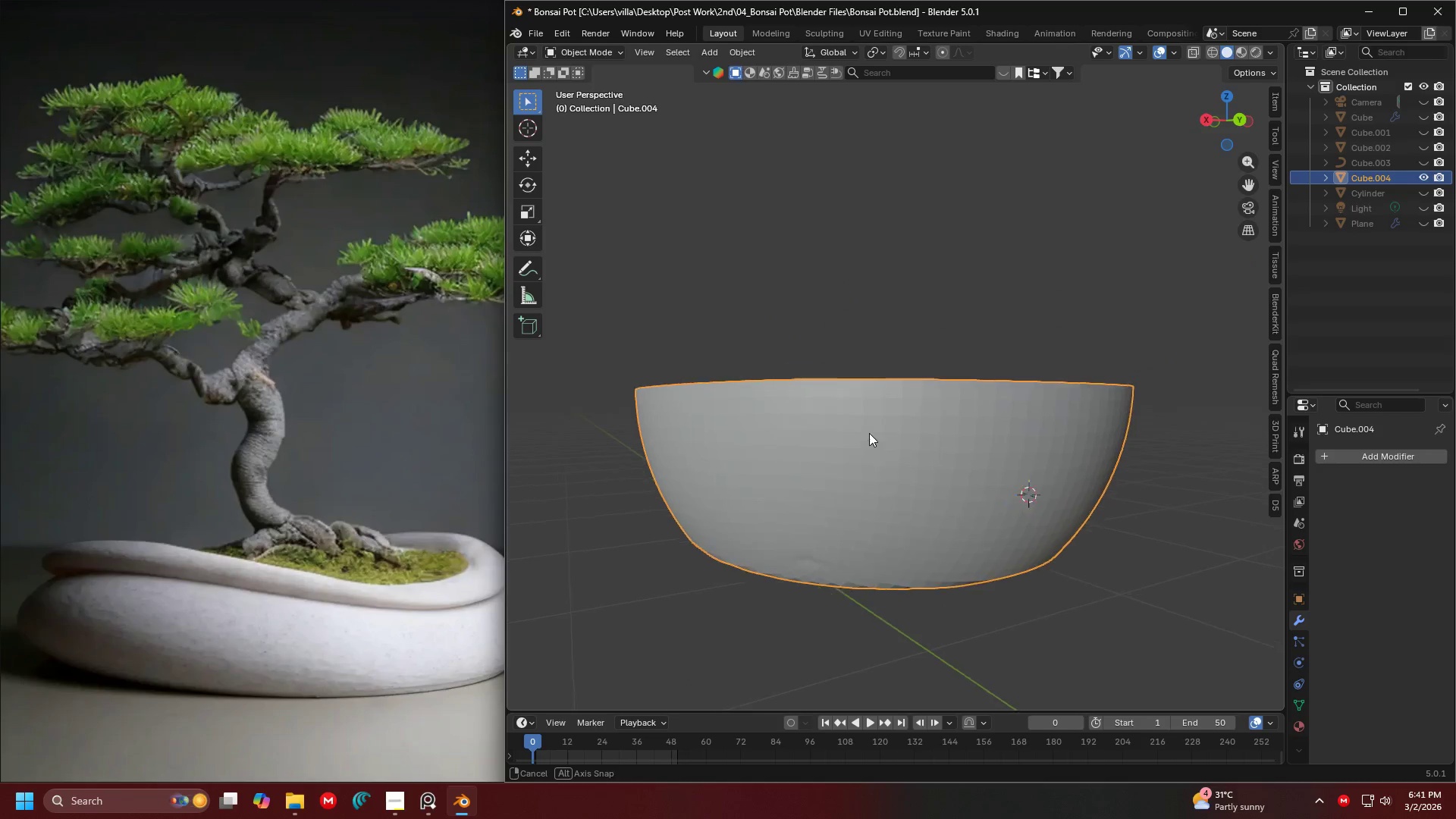 
scroll: coordinate [893, 416], scroll_direction: none, amount: 0.0
 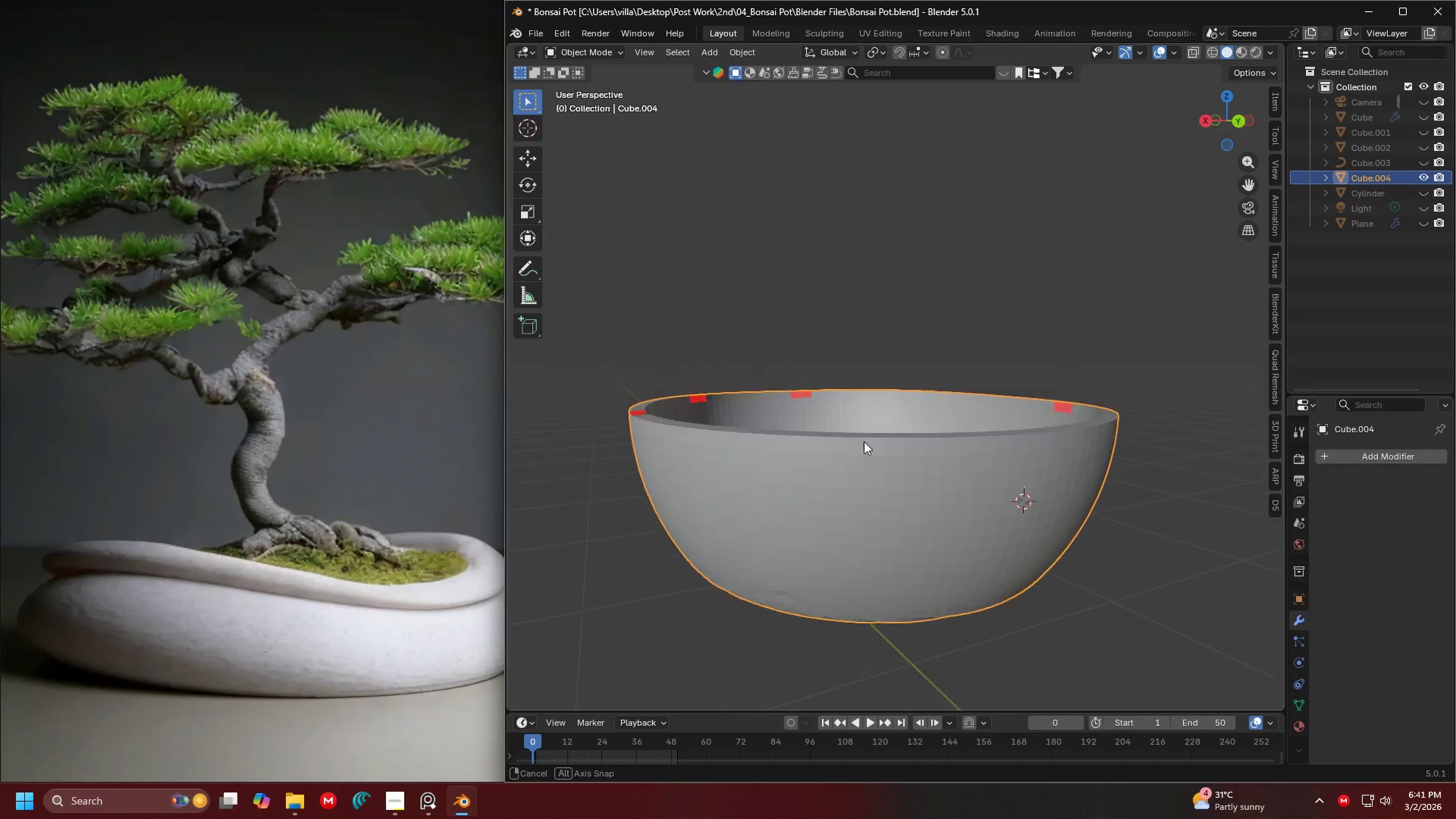 
hold_key(key=ShiftLeft, duration=0.36)
 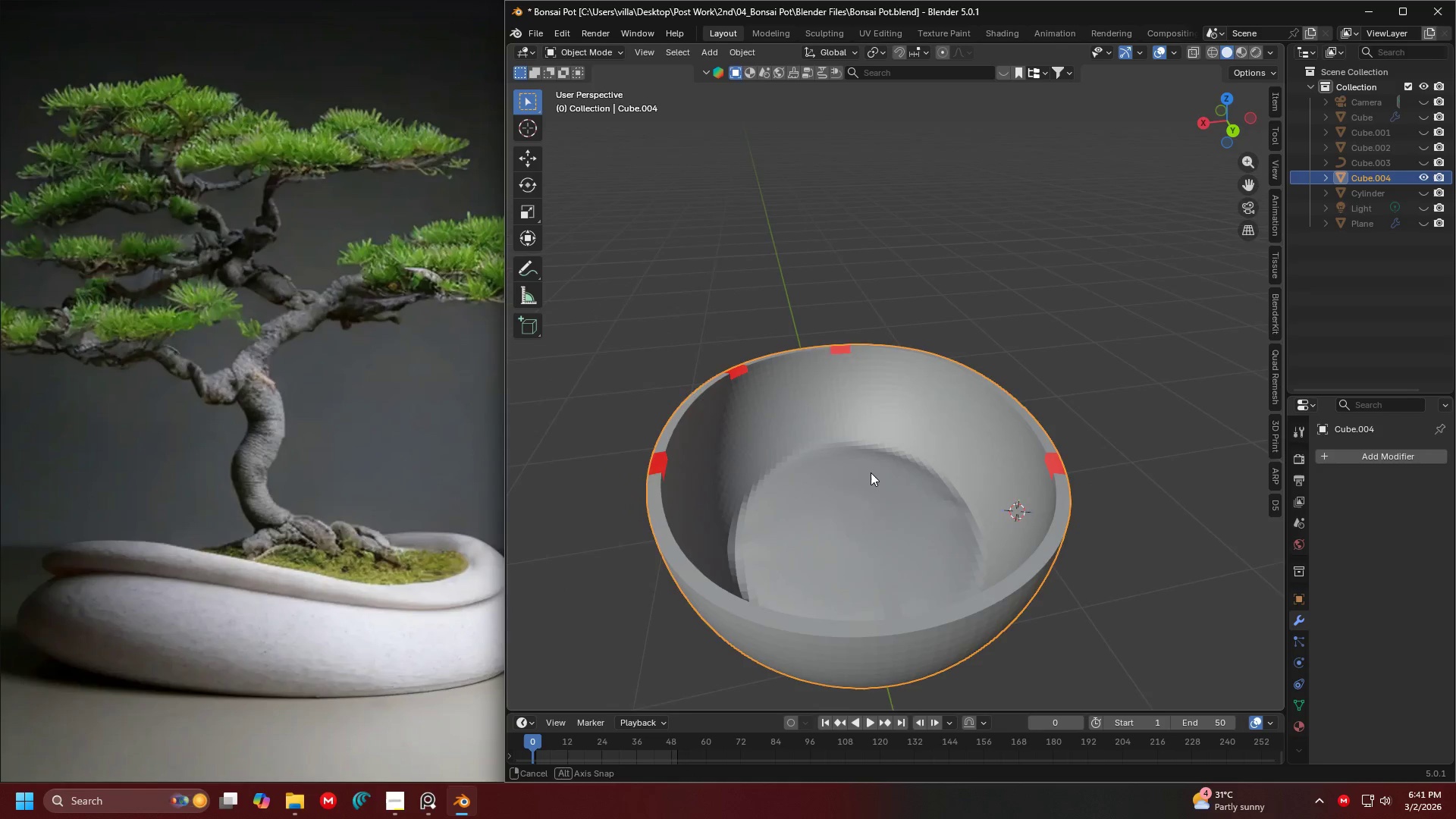 
key(Tab)
 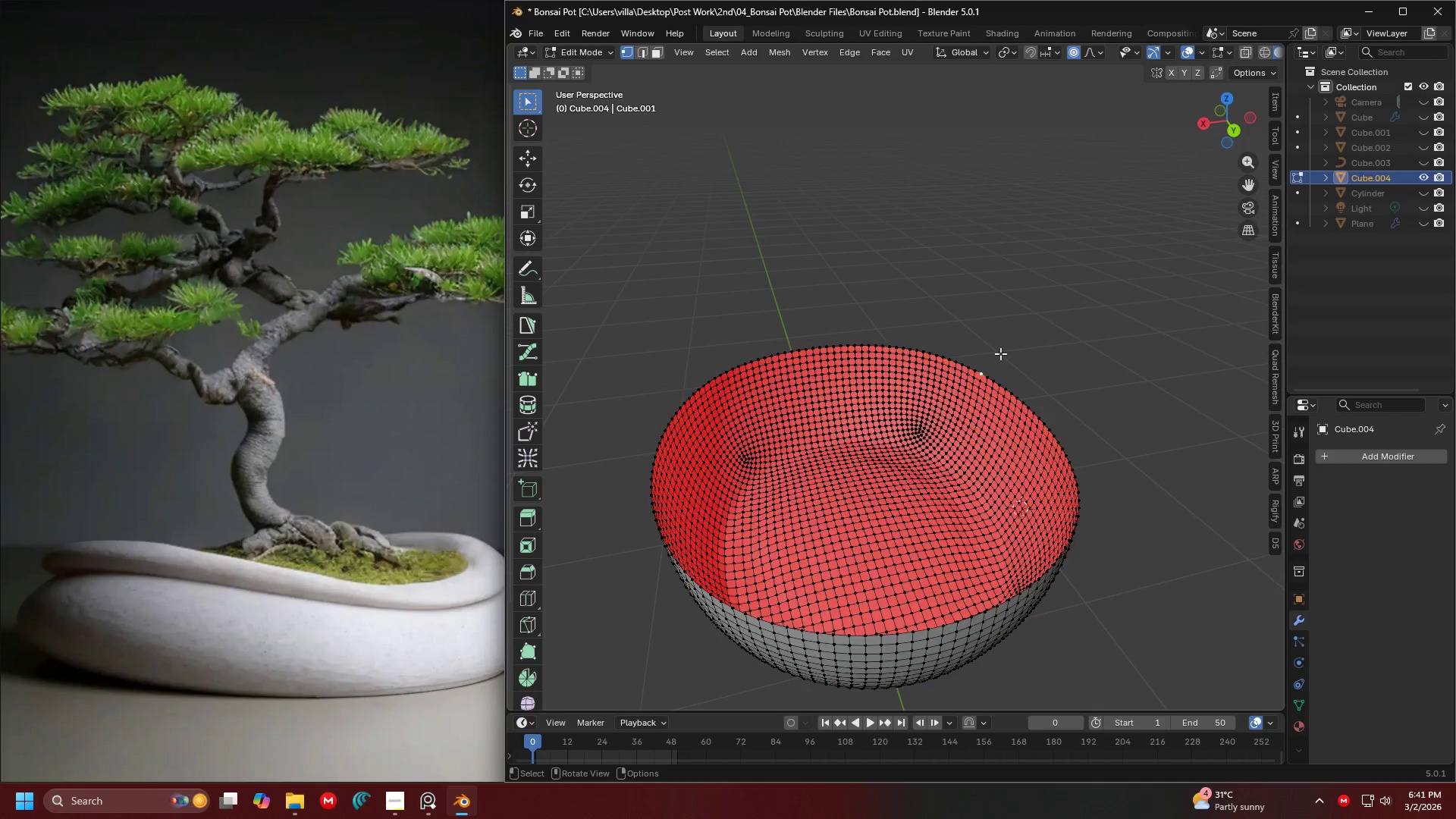 
hold_key(key=ControlLeft, duration=0.47)
 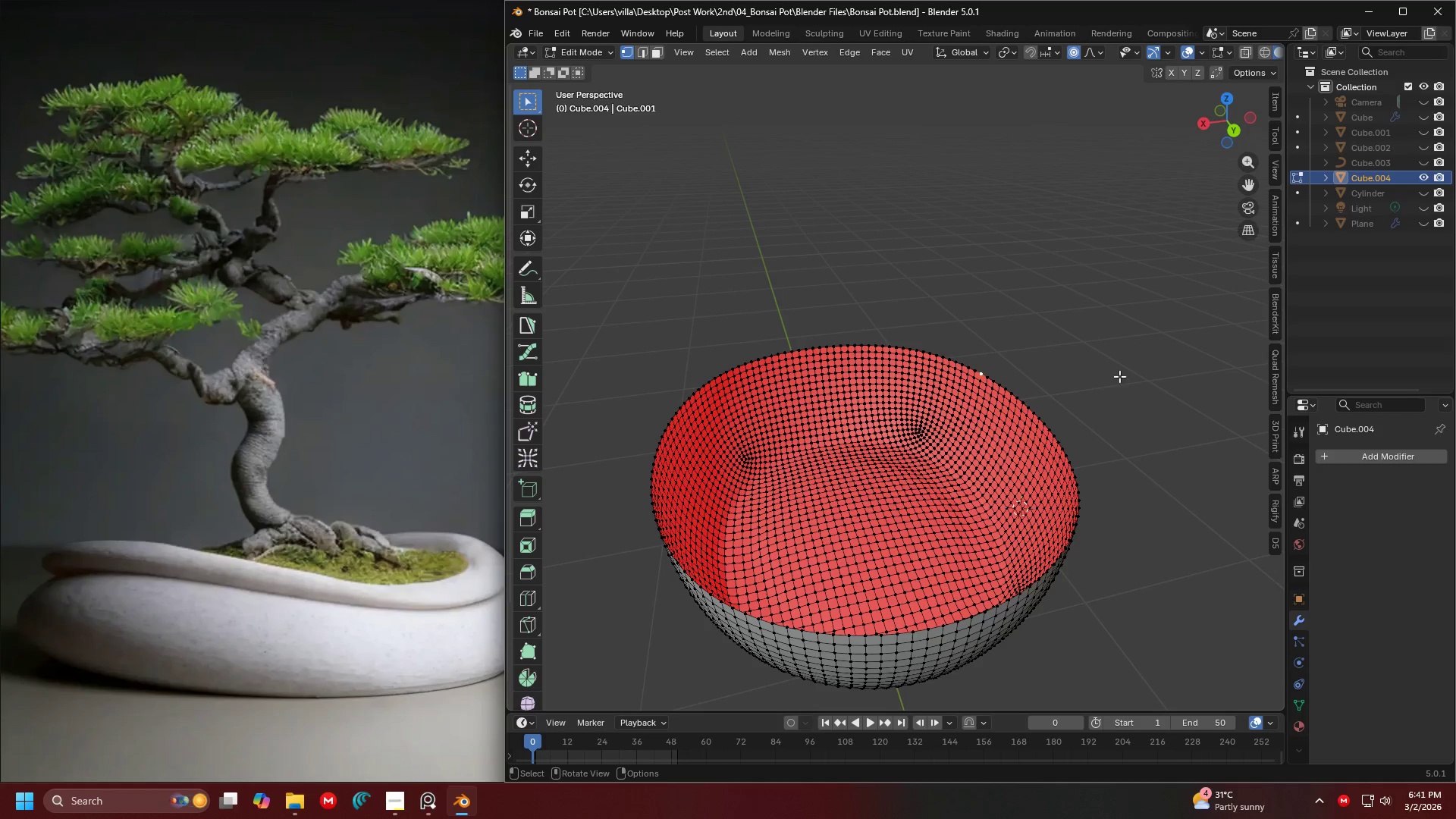 
double_click([1120, 375])
 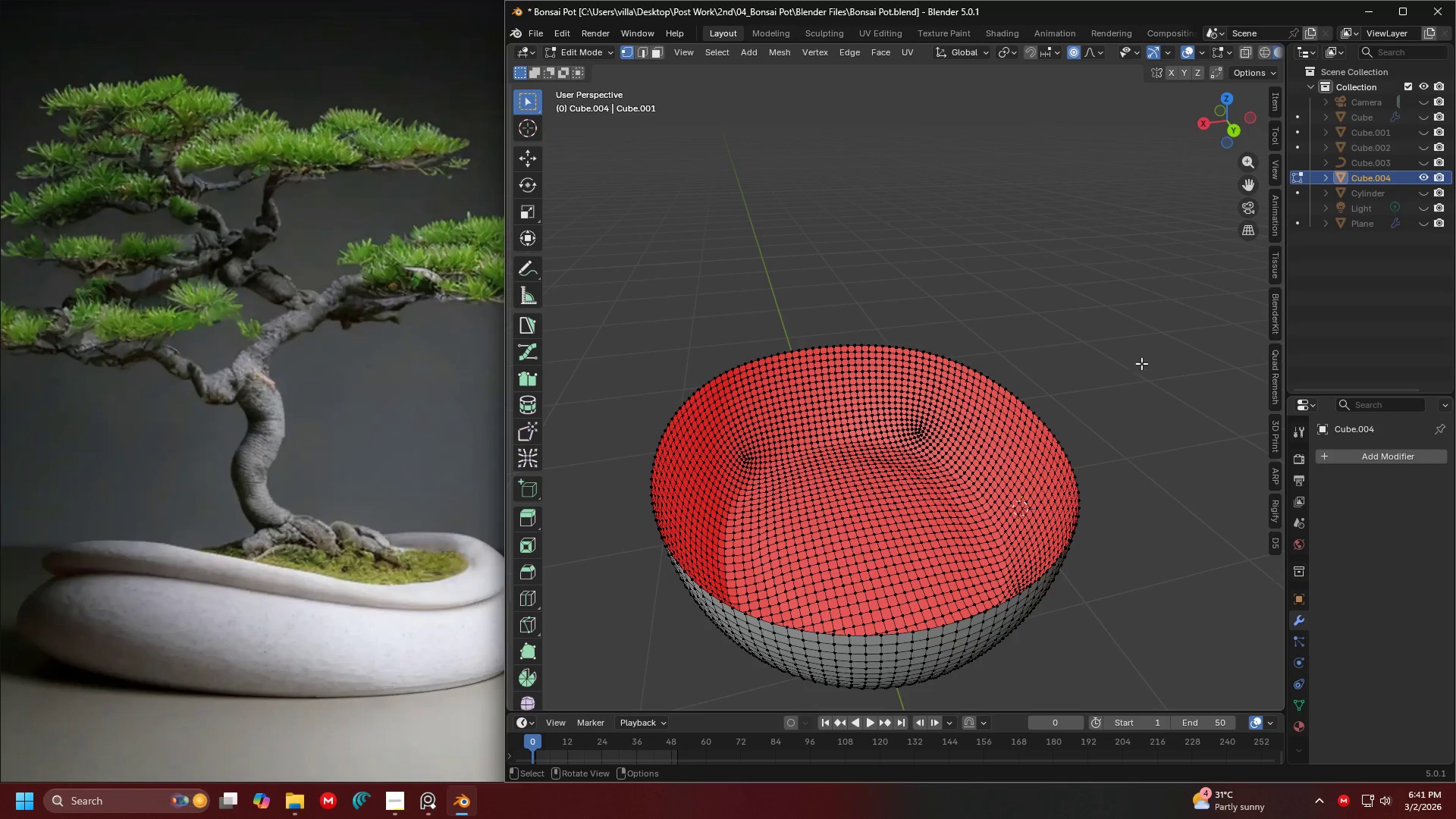 
key(Control+I)
 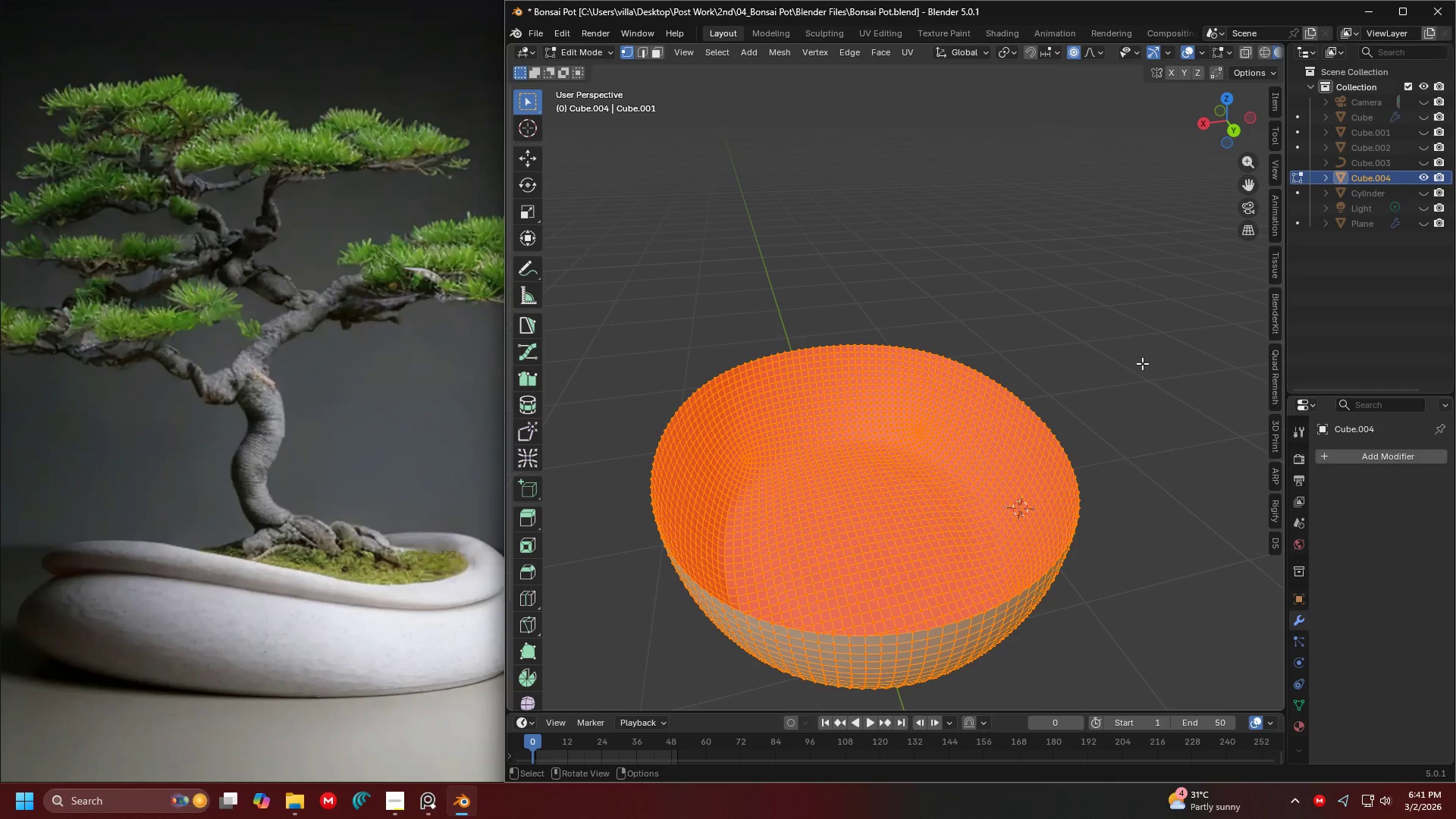 
key(X)
 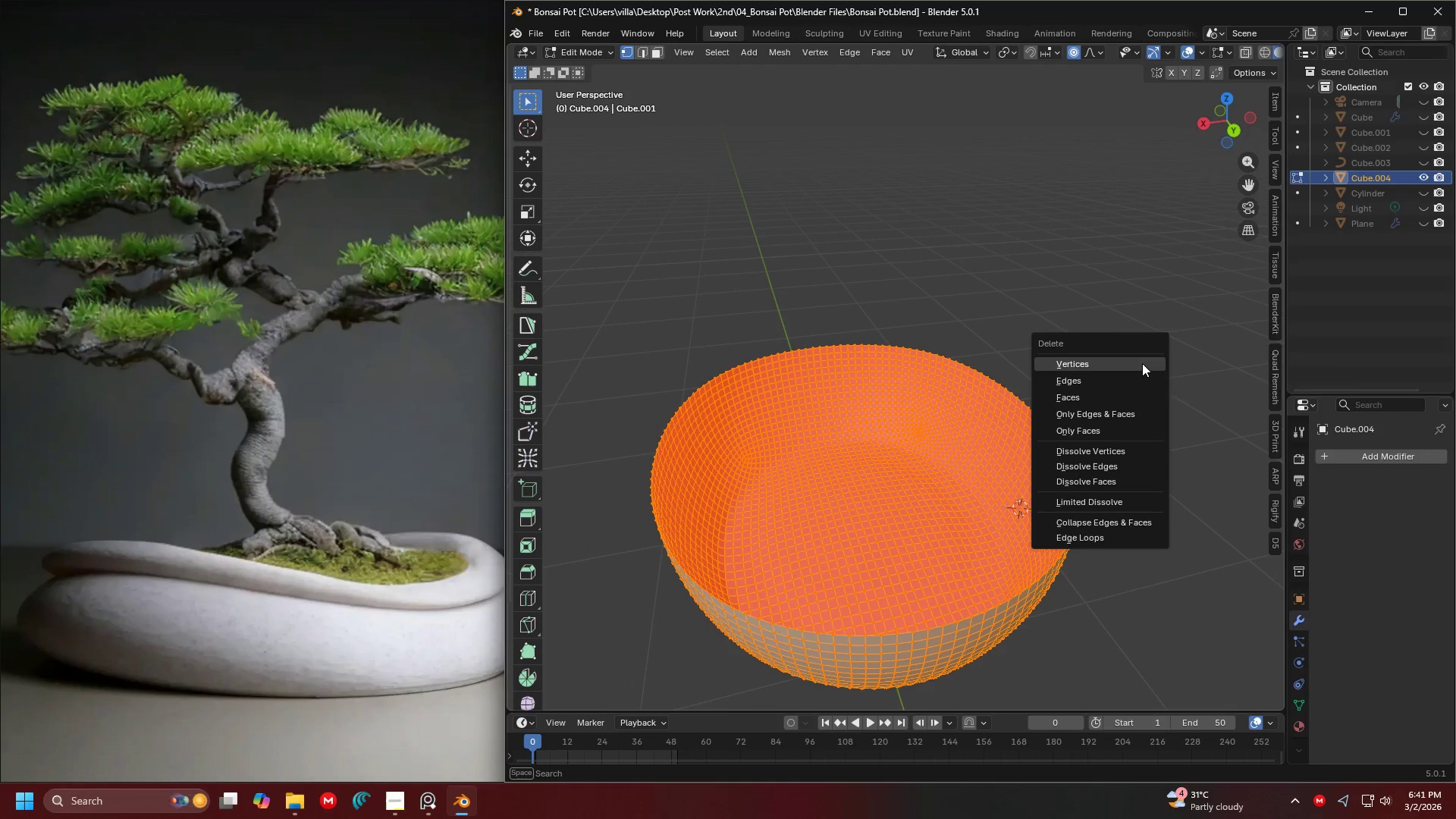 
key(Escape)
 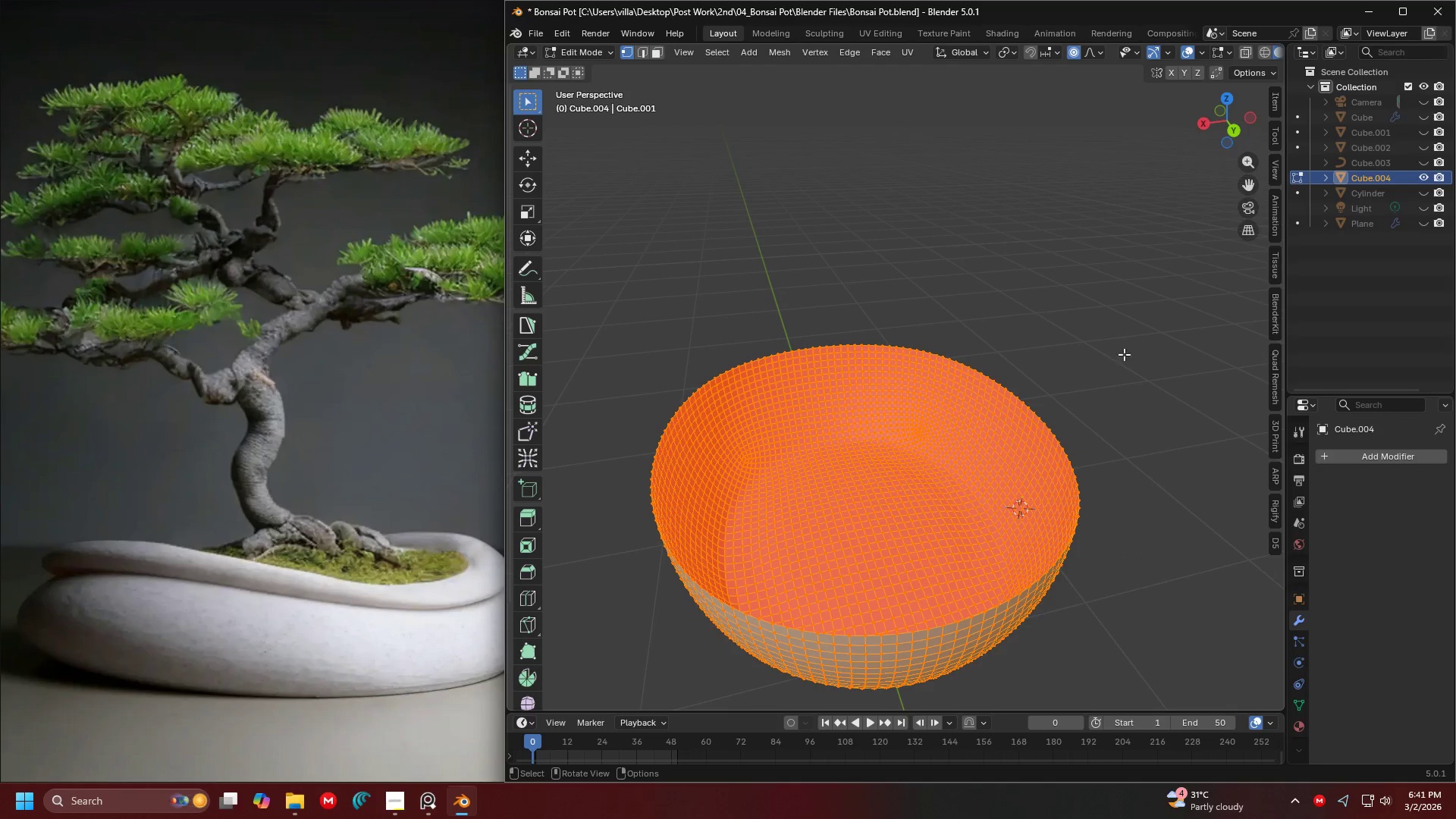 
left_click([1152, 351])
 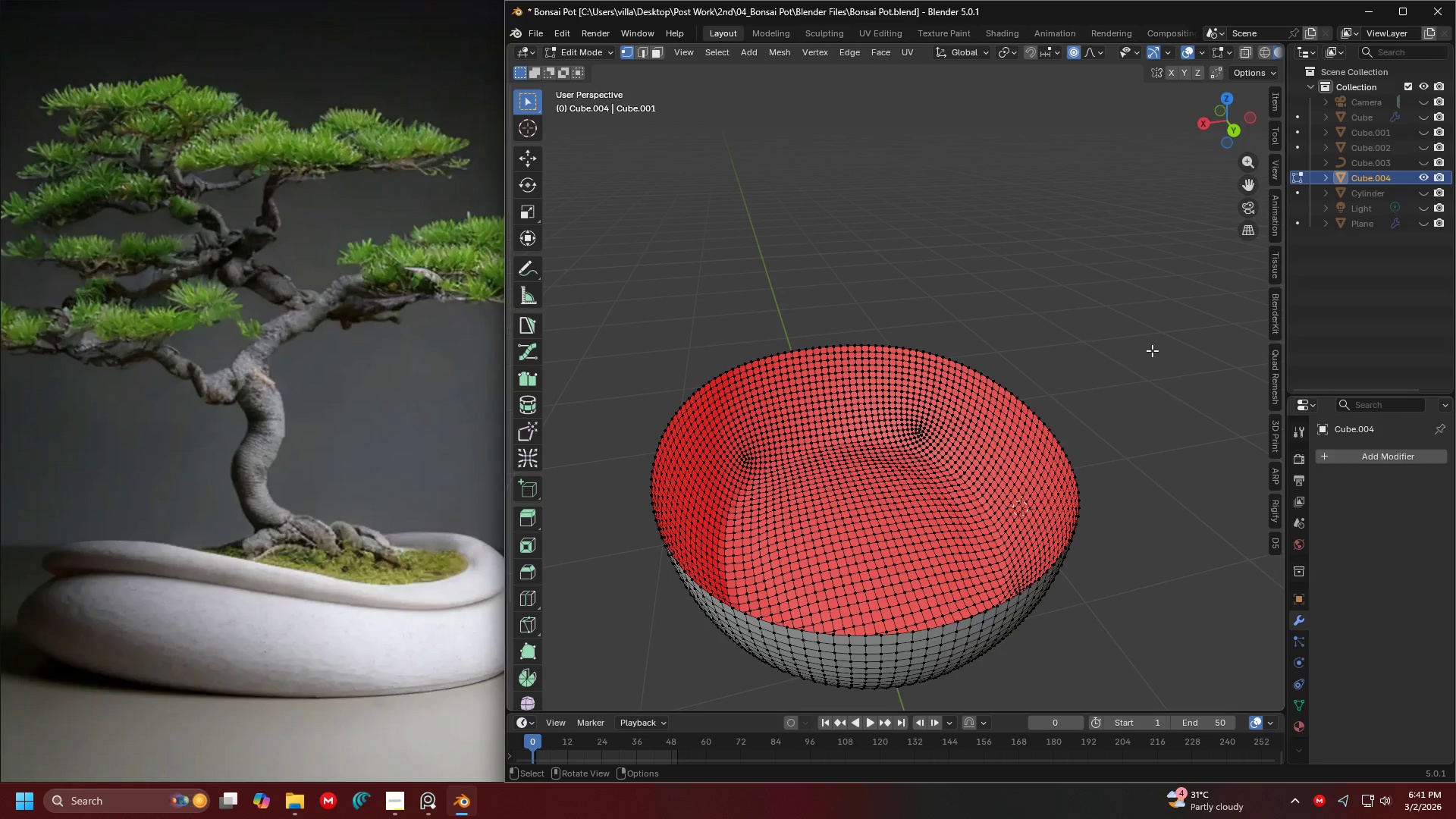 
triple_click([1152, 350])
 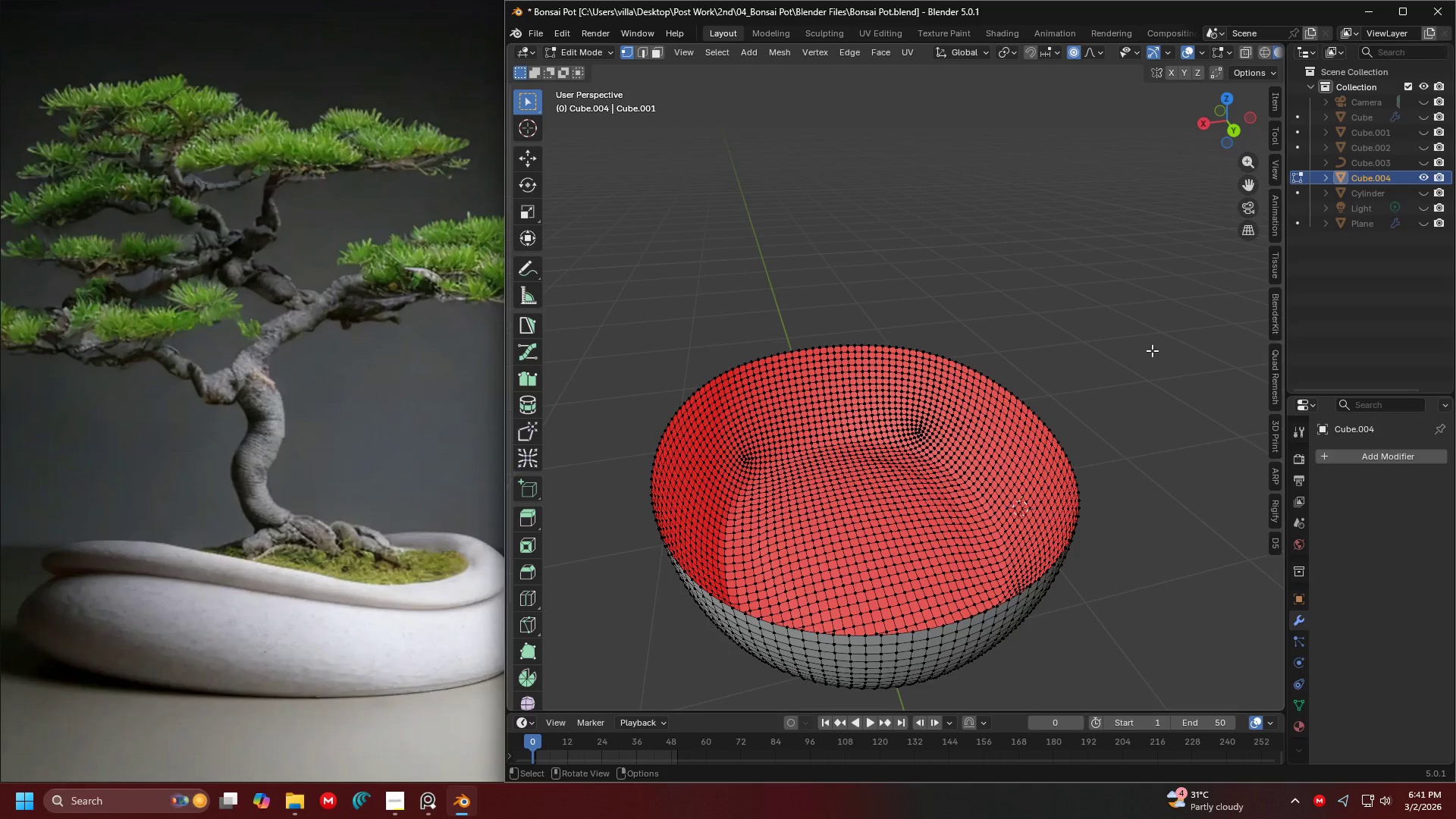 
key(Alt+H)
 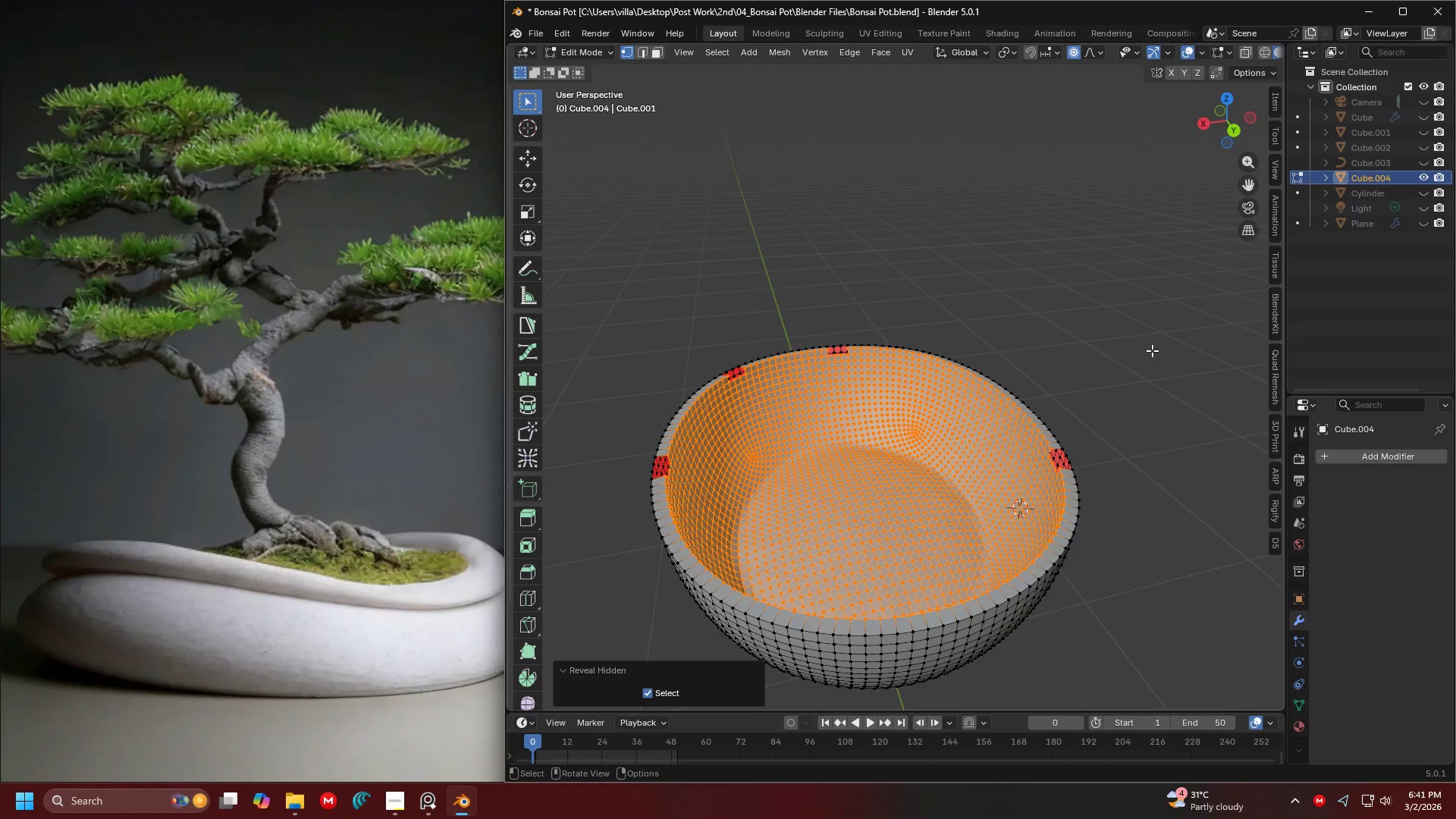 
key(X)
 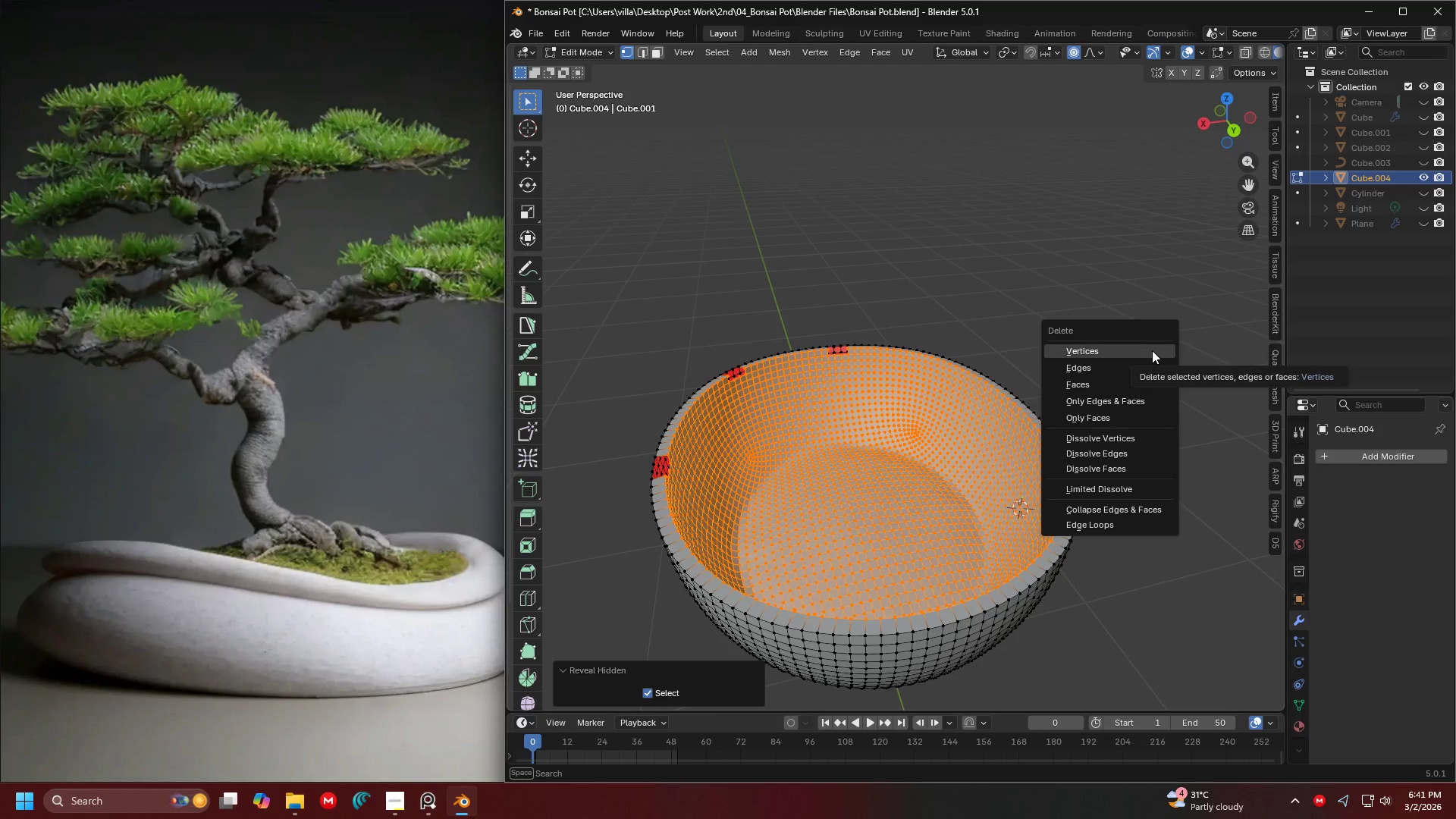 
left_click([1152, 350])
 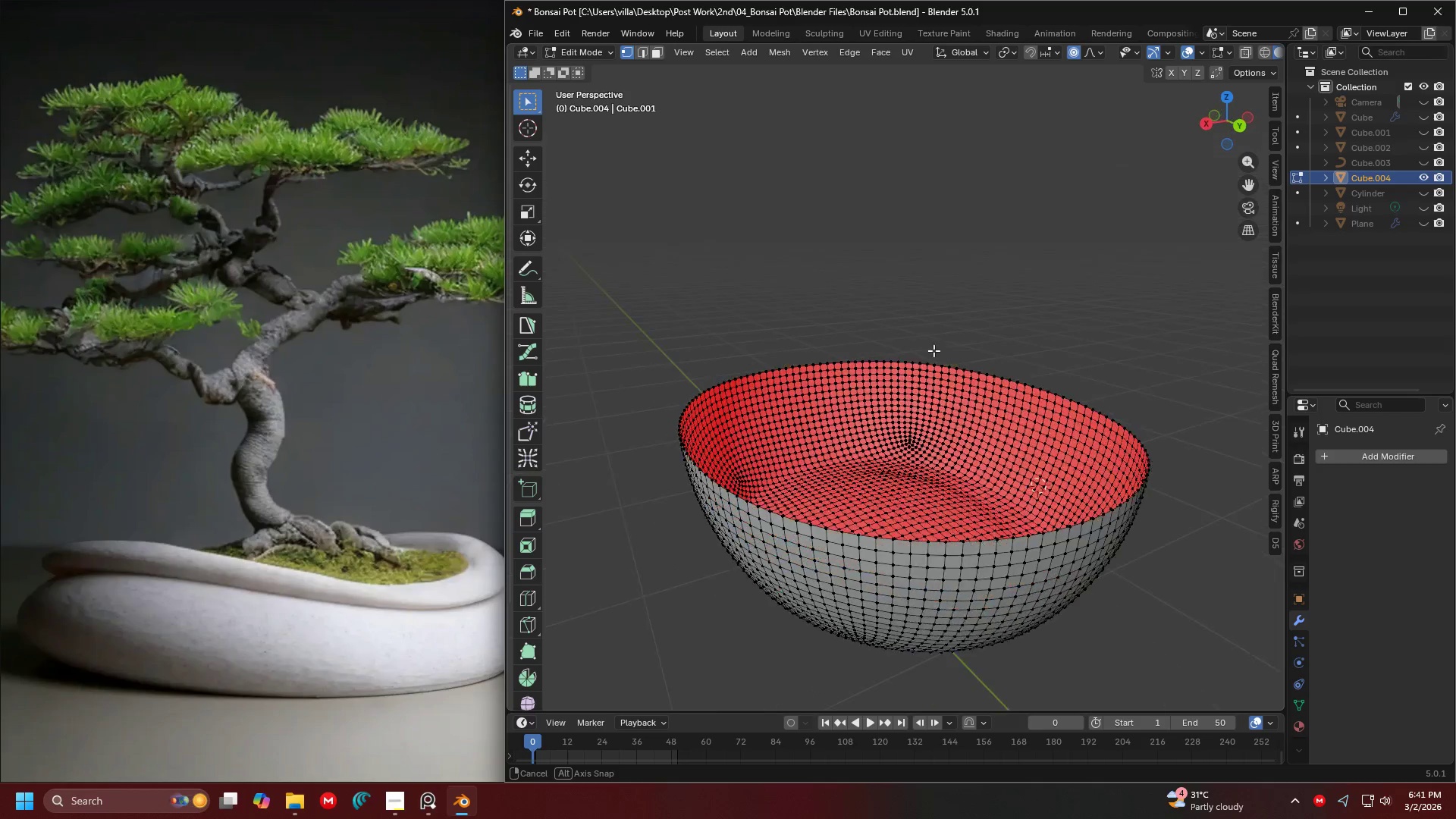 
key(A)
 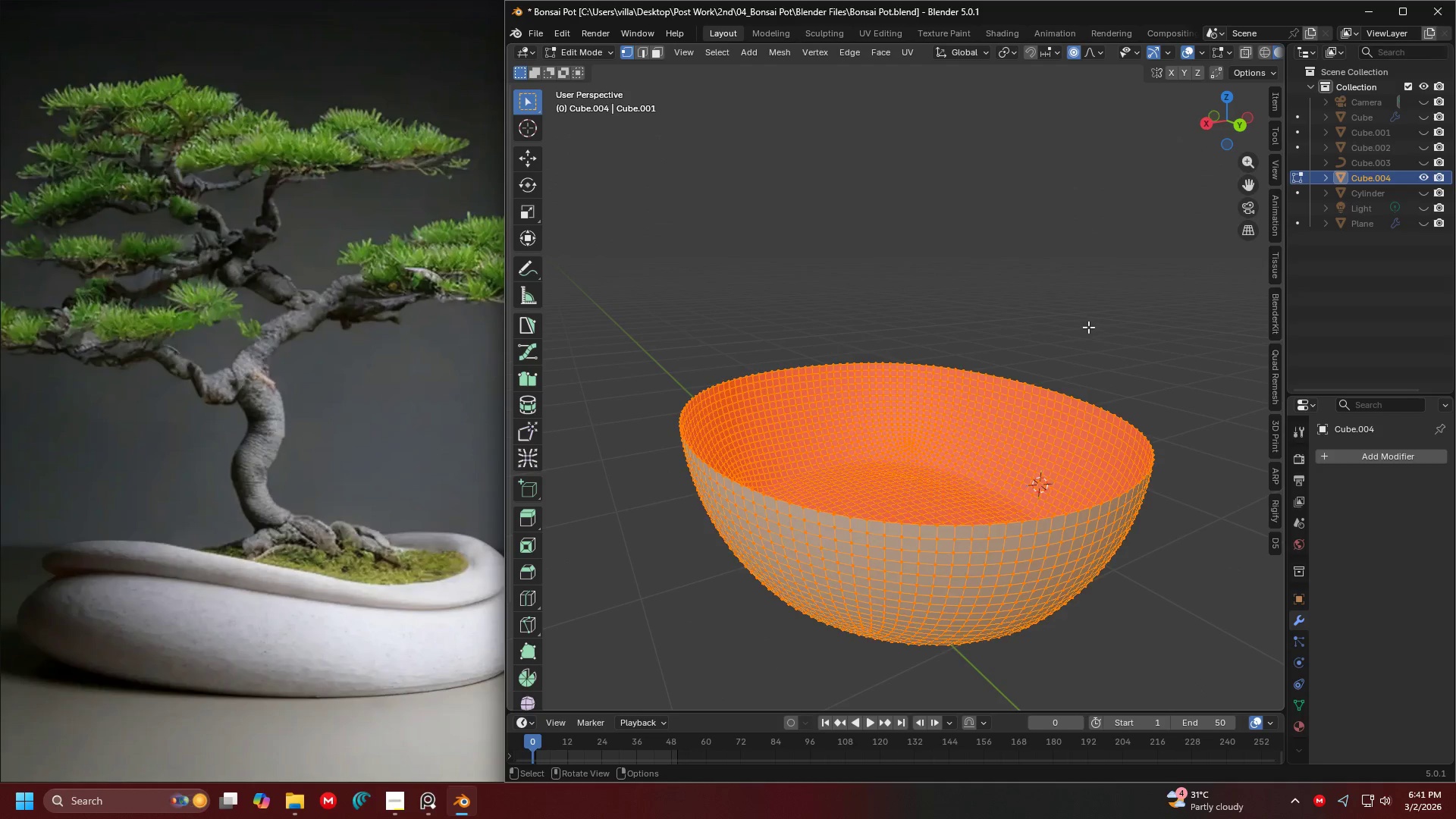 
left_click([1088, 327])
 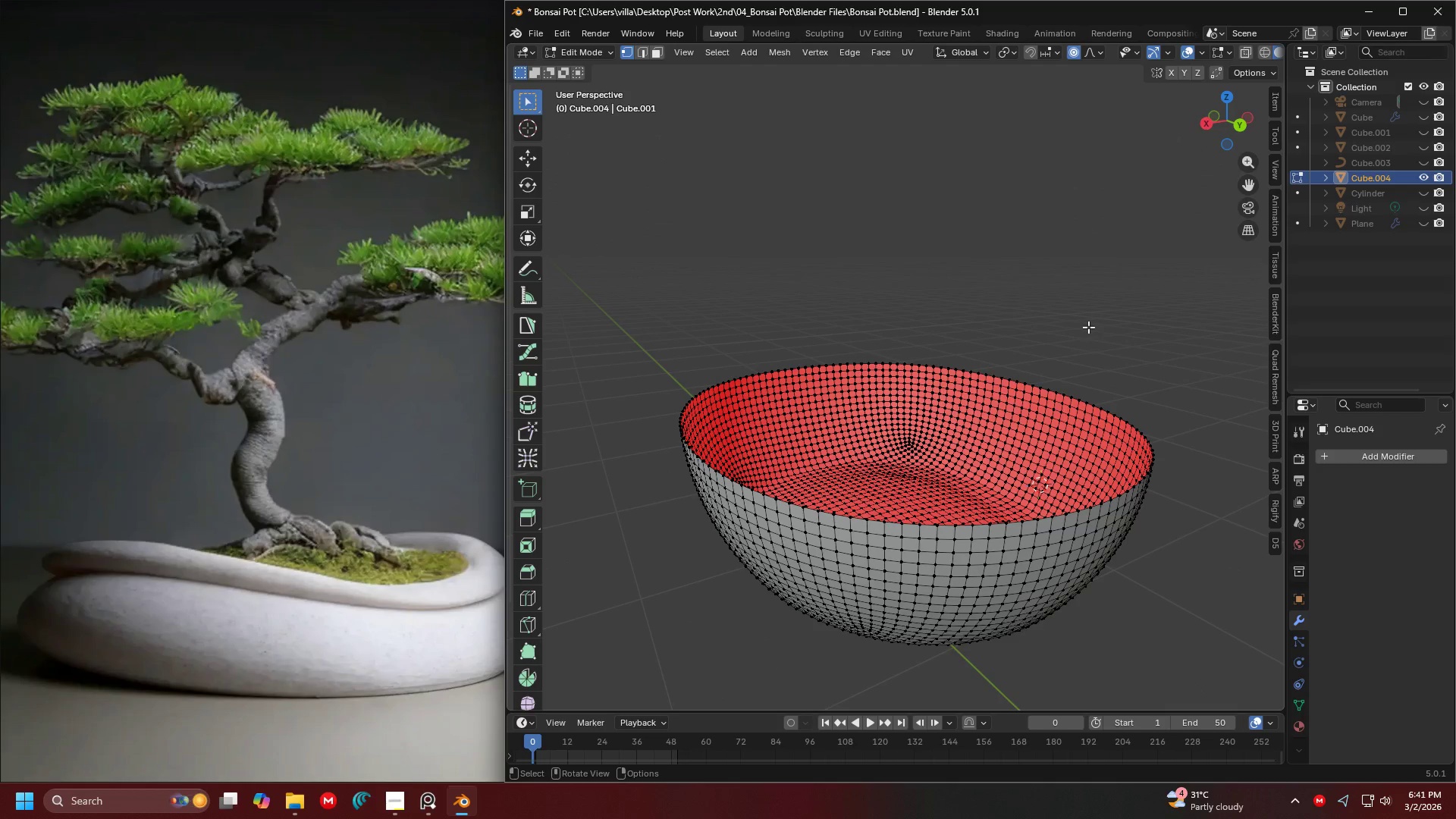 
key(Tab)
 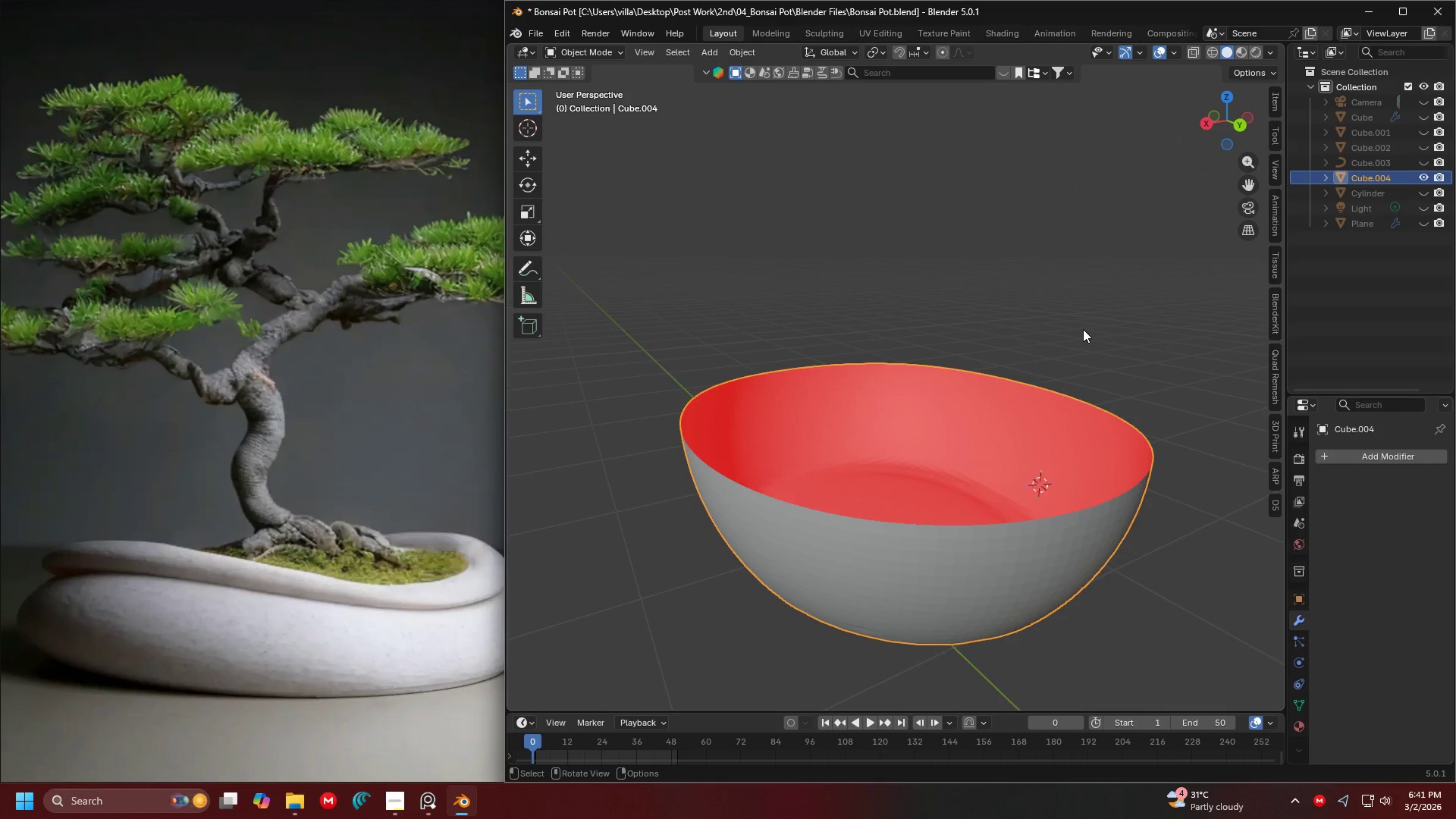 
key(Shift+ShiftLeft)
 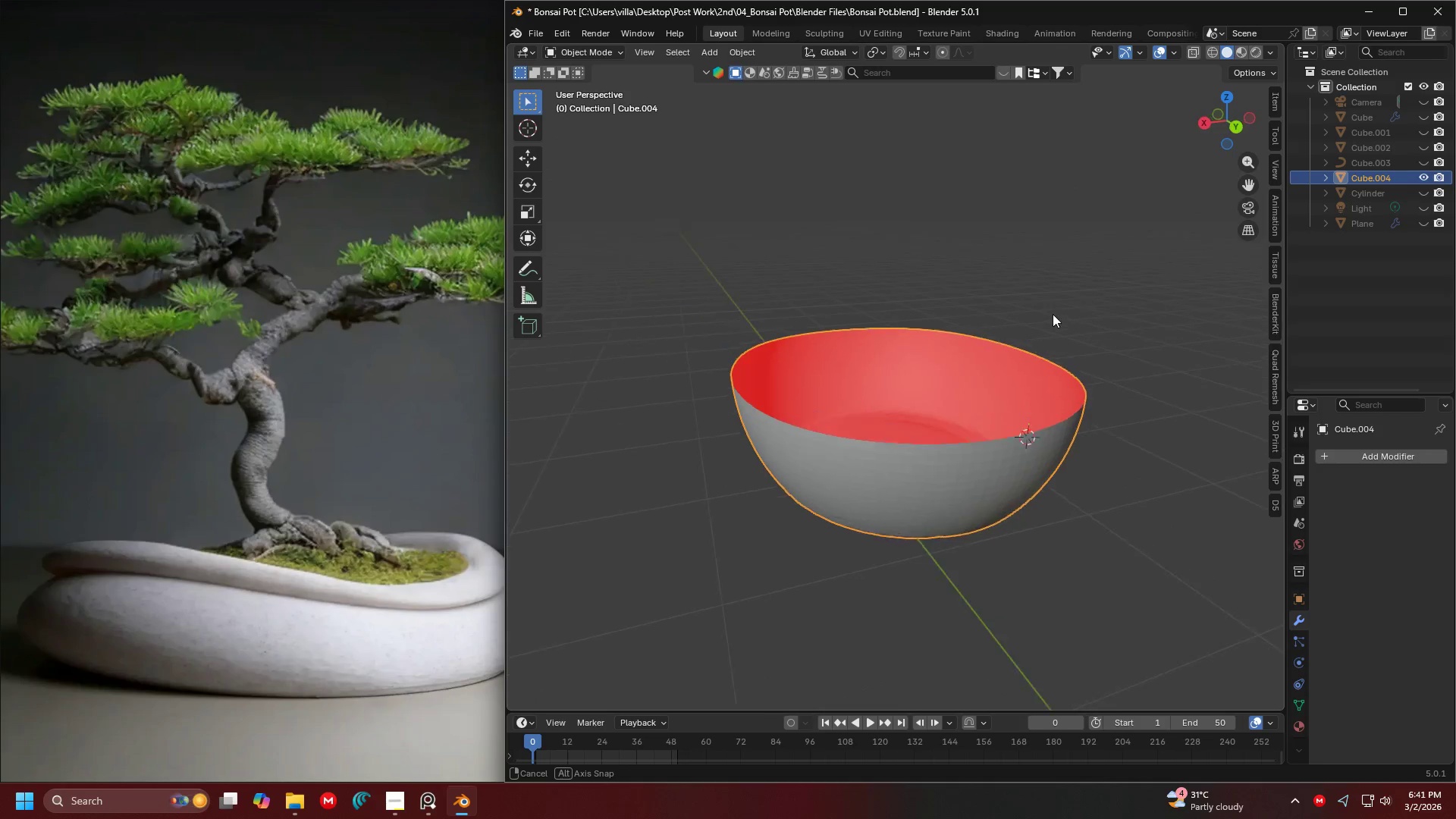 
scroll: coordinate [1068, 337], scroll_direction: down, amount: 1.0
 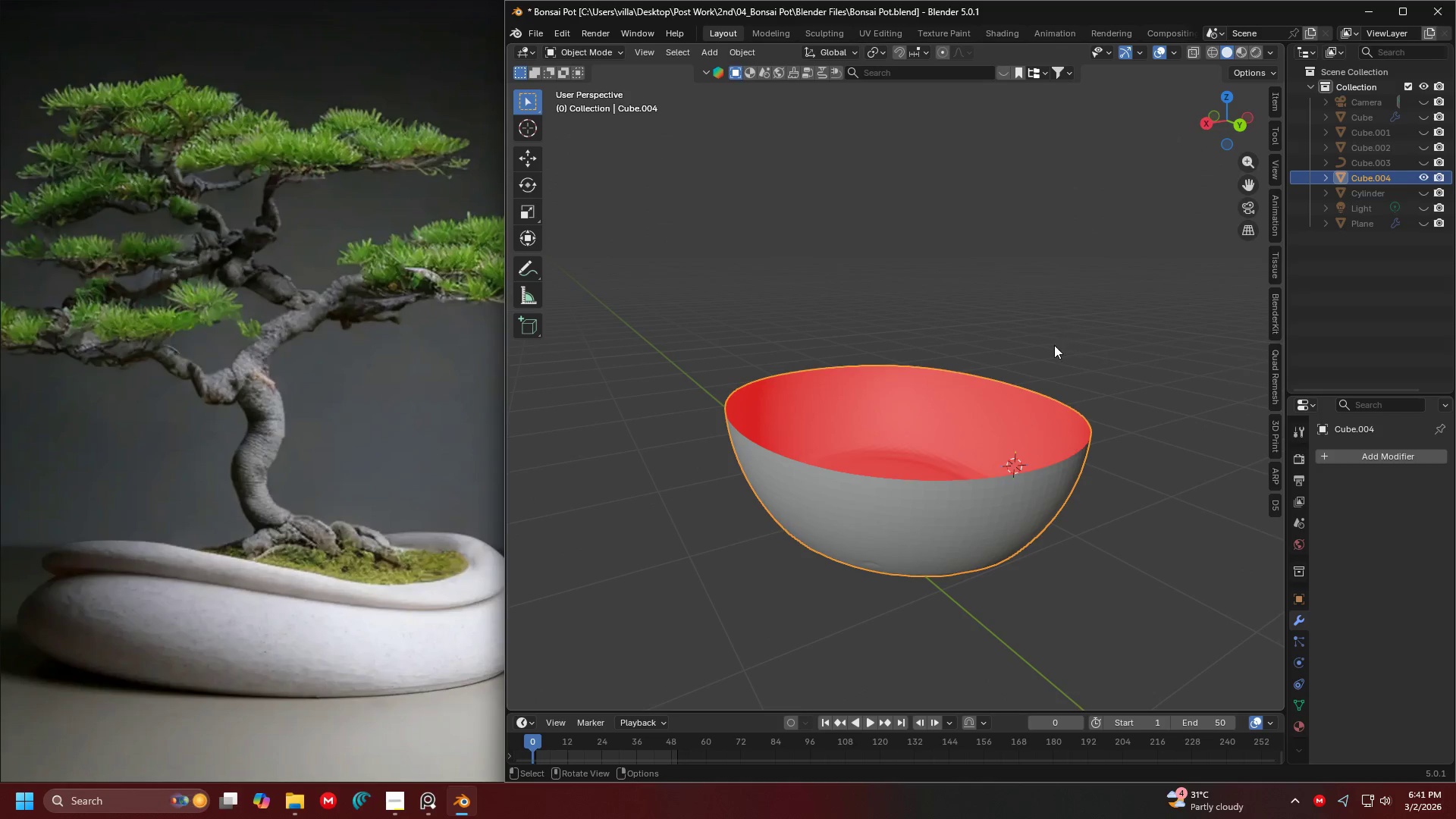 
scroll: coordinate [1034, 356], scroll_direction: none, amount: 0.0
 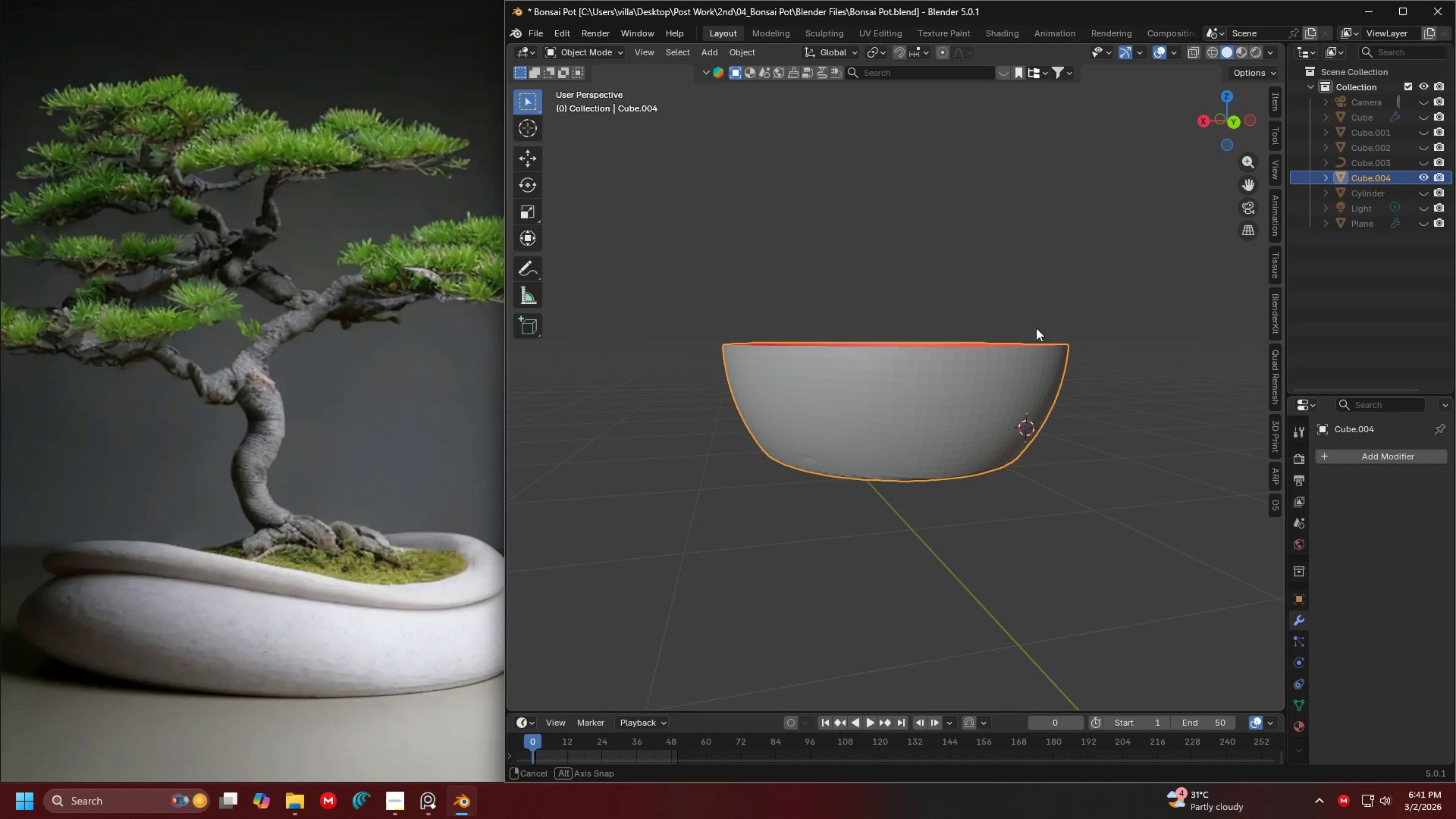 
key(Shift+ShiftLeft)
 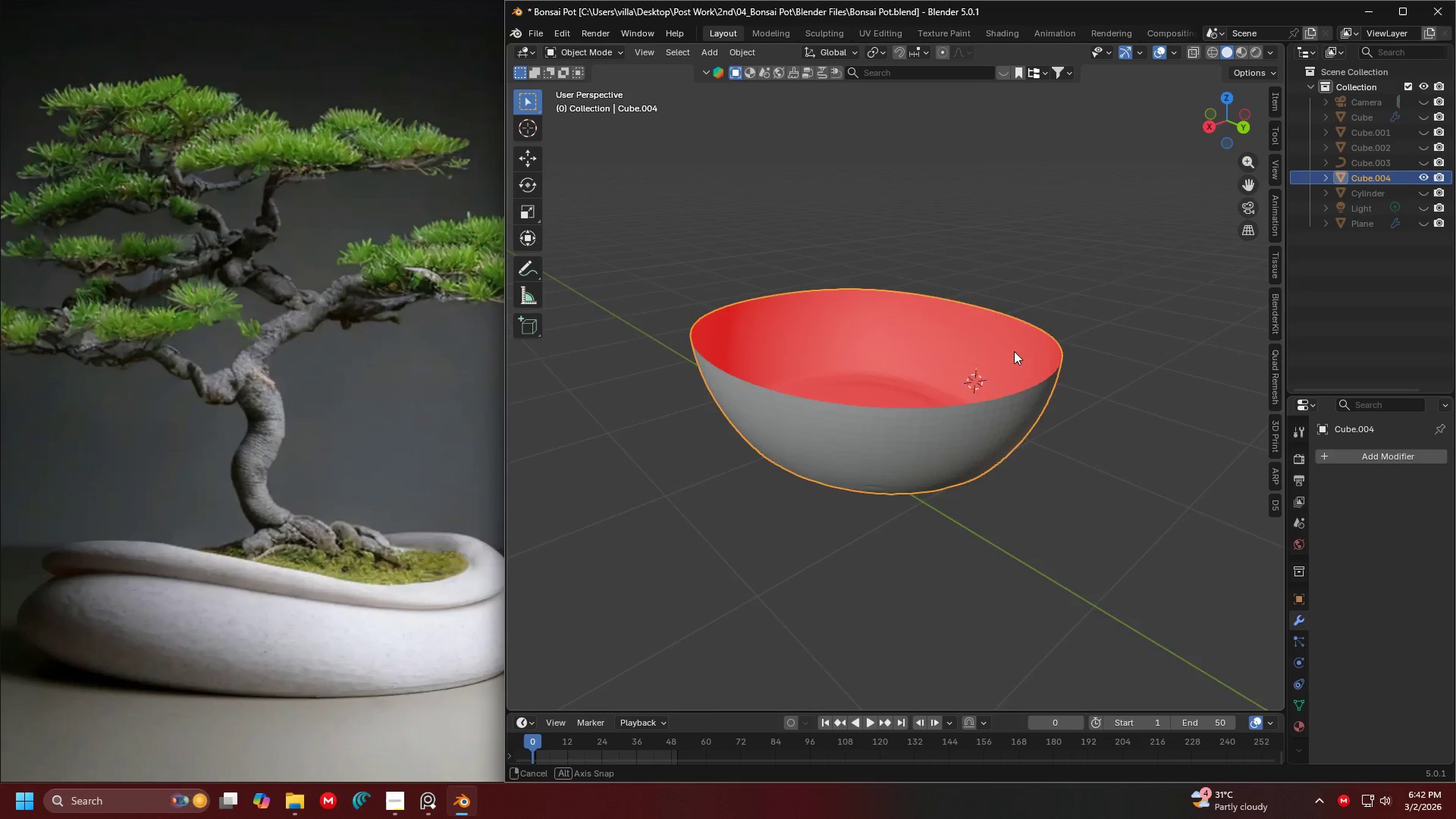 
hold_key(key=ShiftLeft, duration=1.36)
 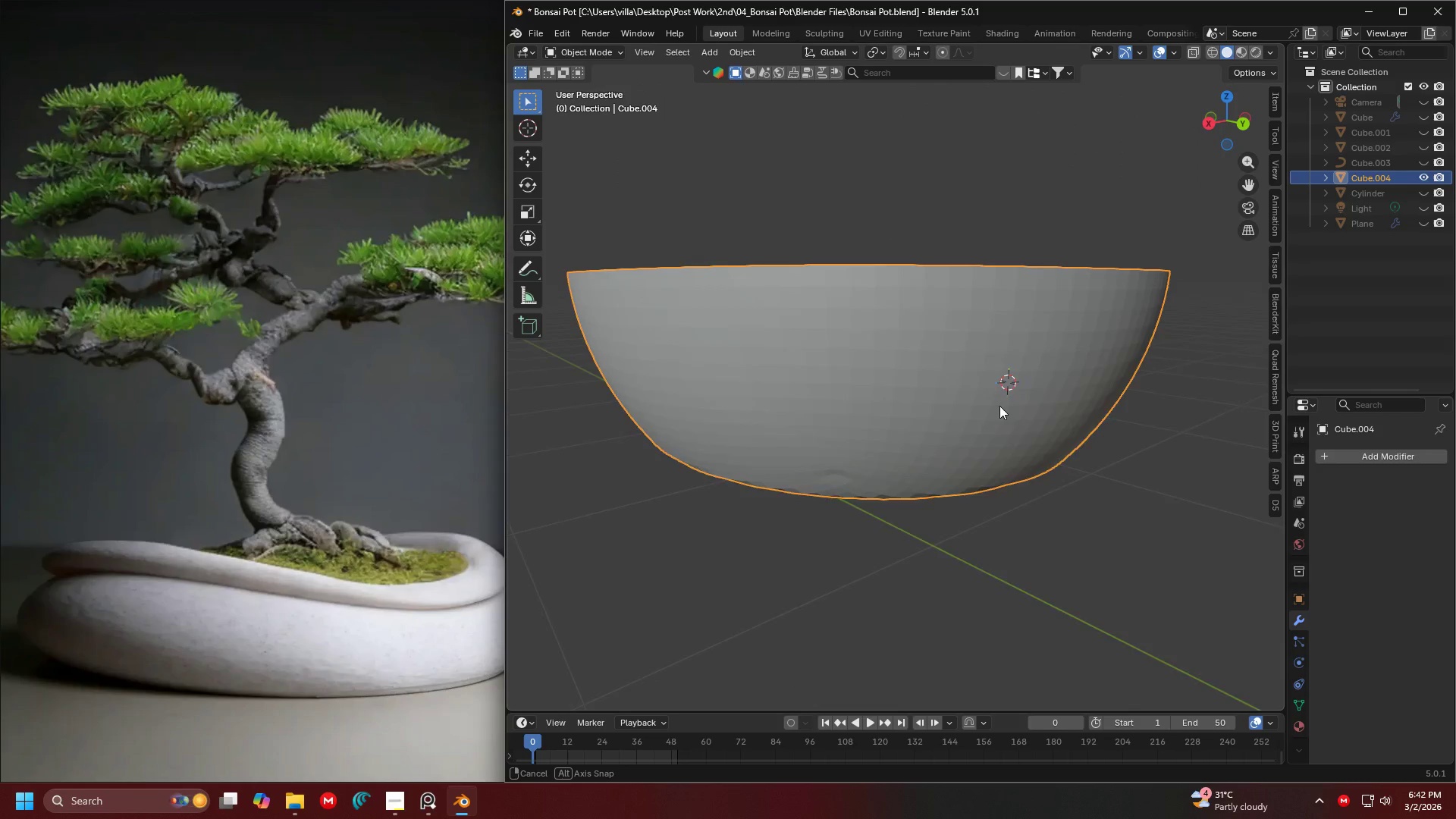 
scroll: coordinate [1002, 370], scroll_direction: up, amount: 2.0
 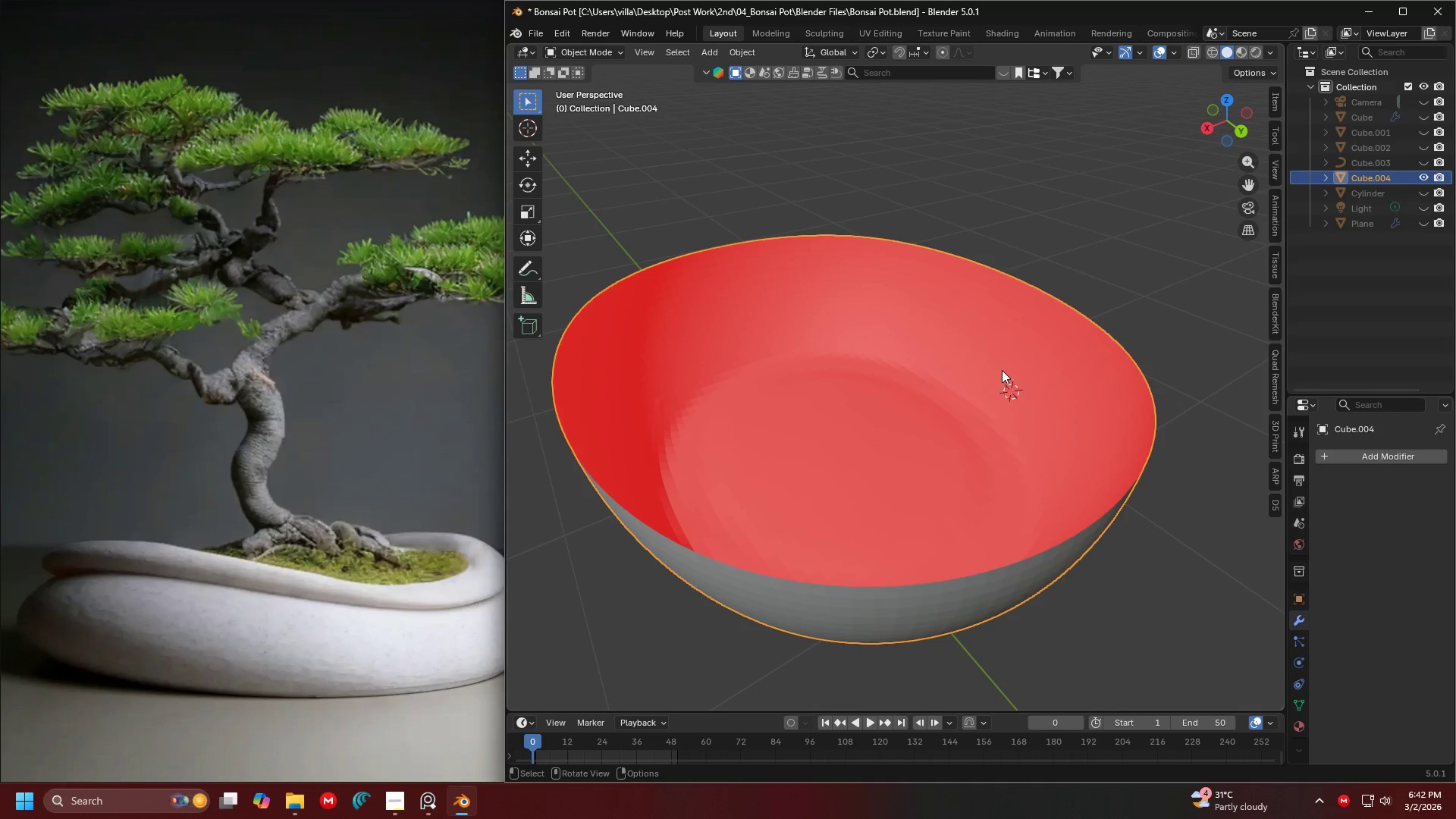 
scroll: coordinate [1007, 393], scroll_direction: down, amount: 3.0
 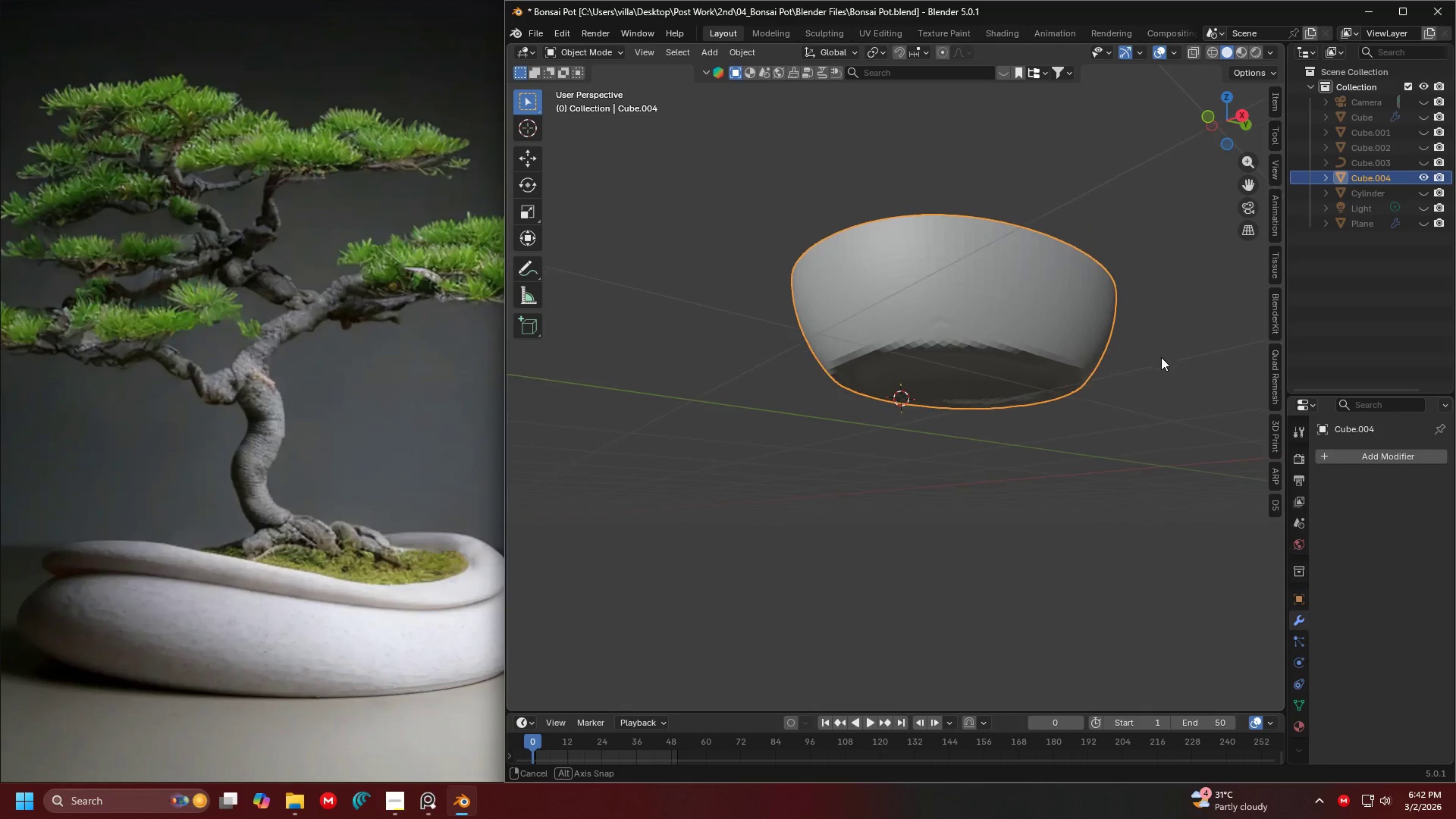 
key(Shift+ShiftLeft)
 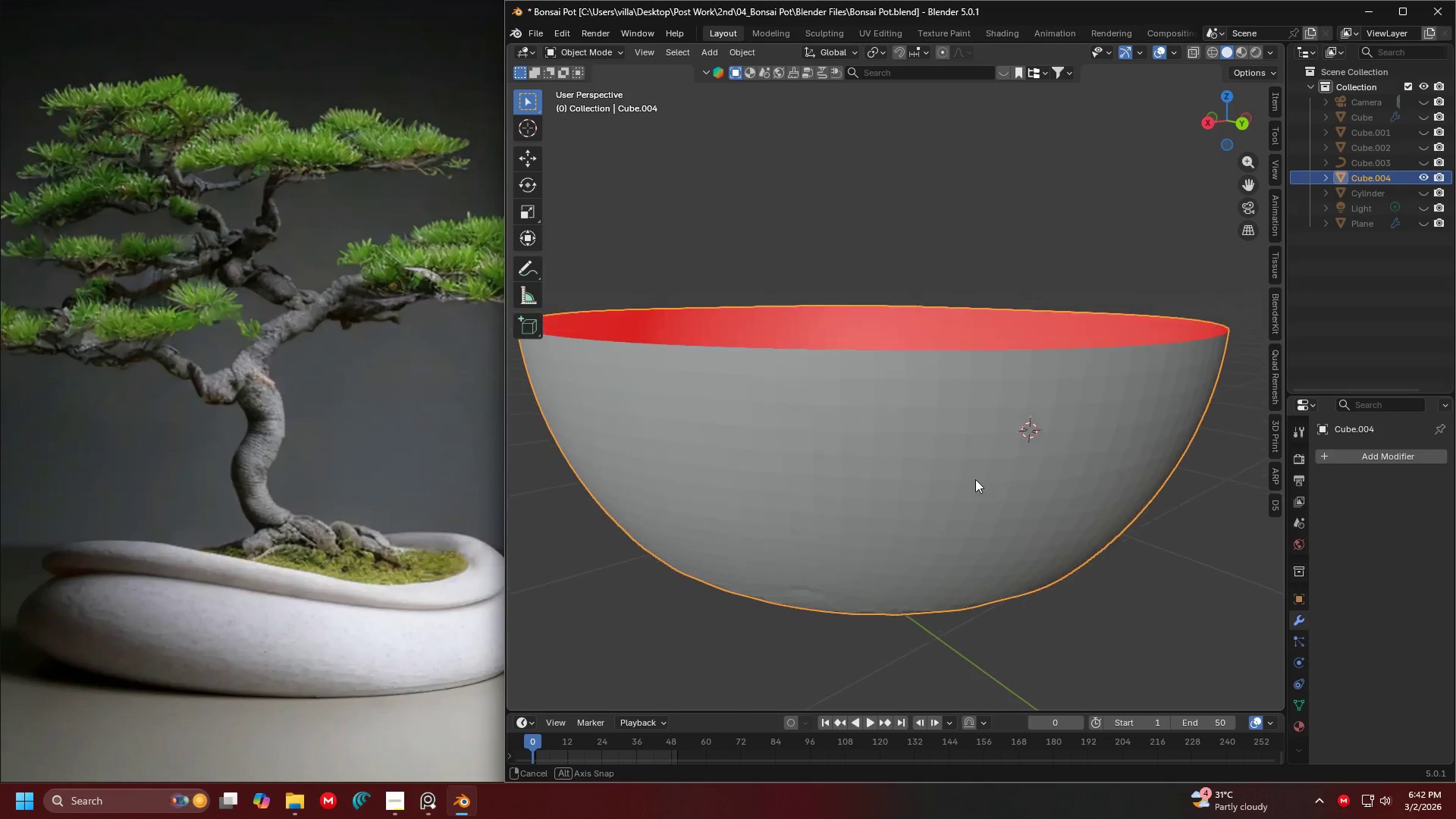 
scroll: coordinate [1034, 325], scroll_direction: up, amount: 3.0
 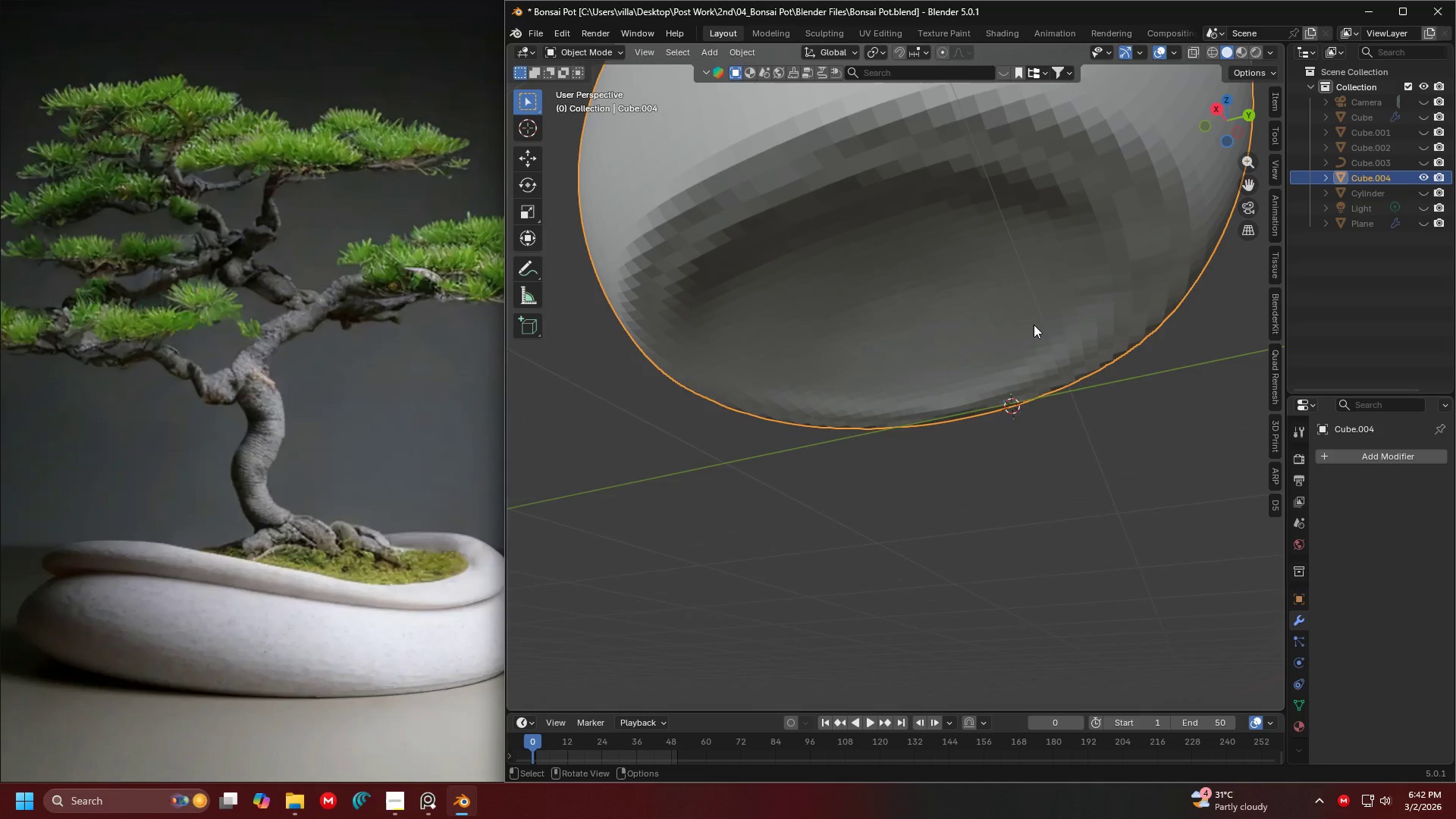 
wait(10.73)
 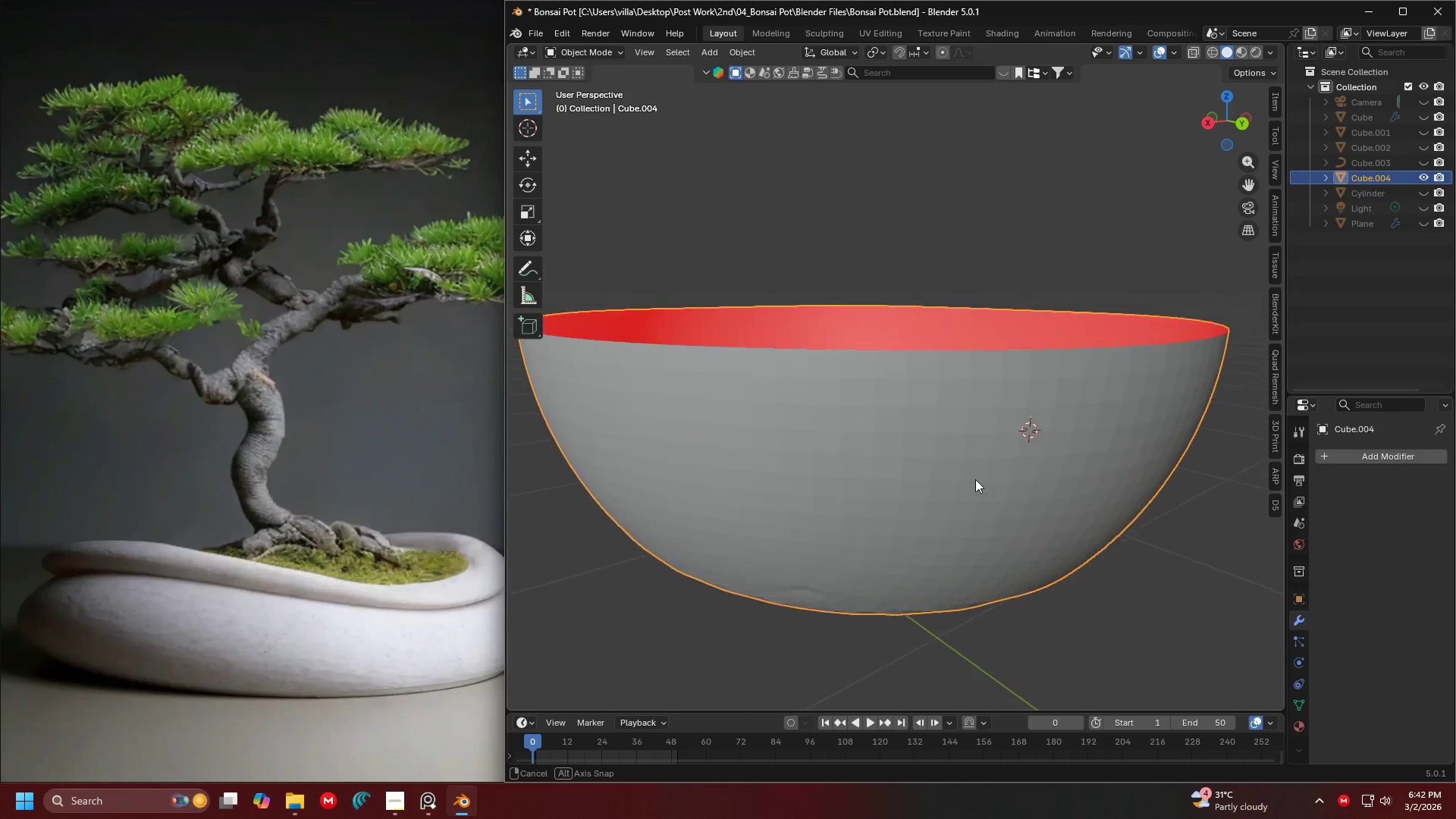 
hold_key(key=ShiftLeft, duration=0.39)
 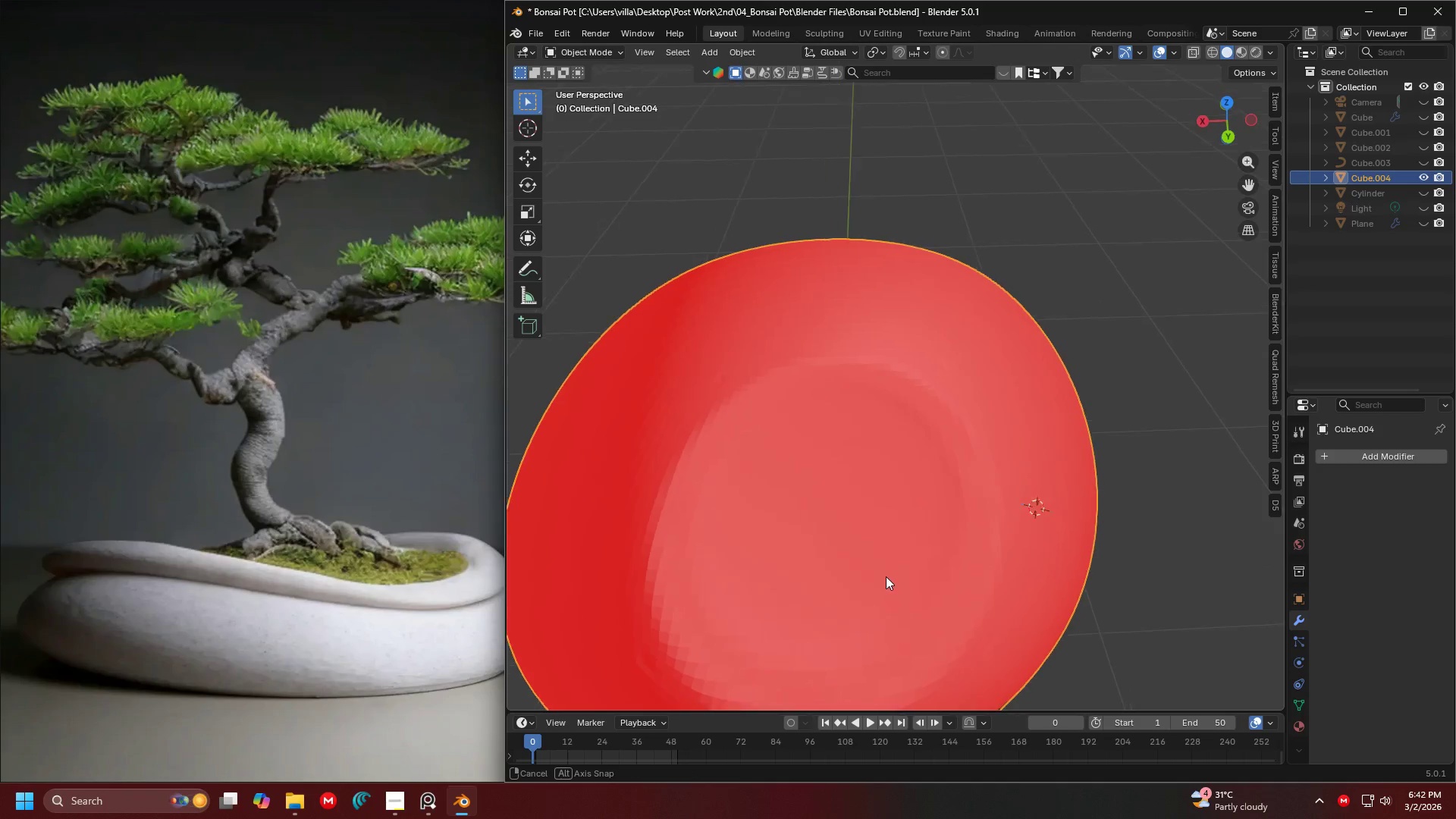 
key(Shift+ShiftLeft)
 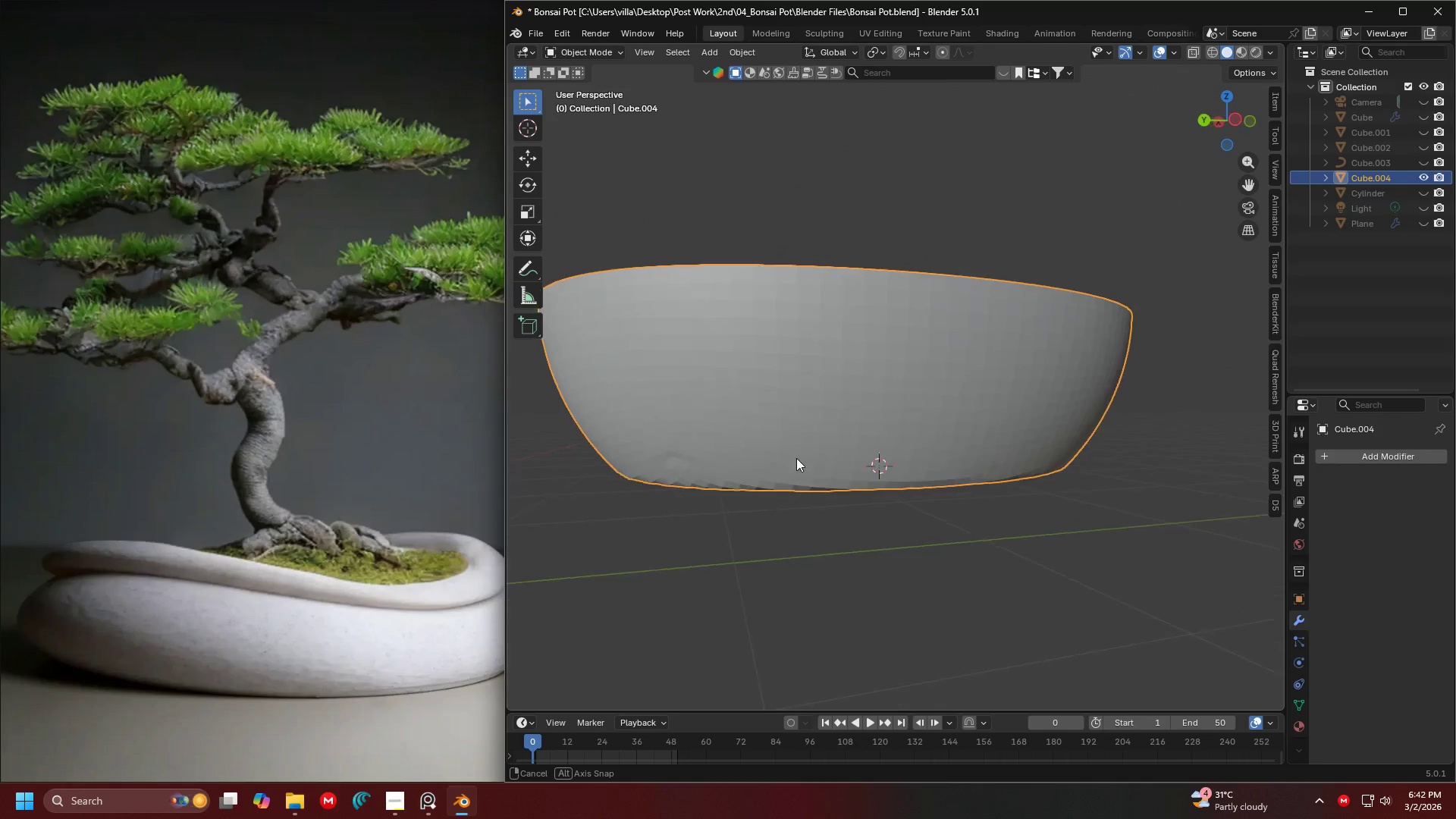 
scroll: coordinate [791, 473], scroll_direction: down, amount: 2.0
 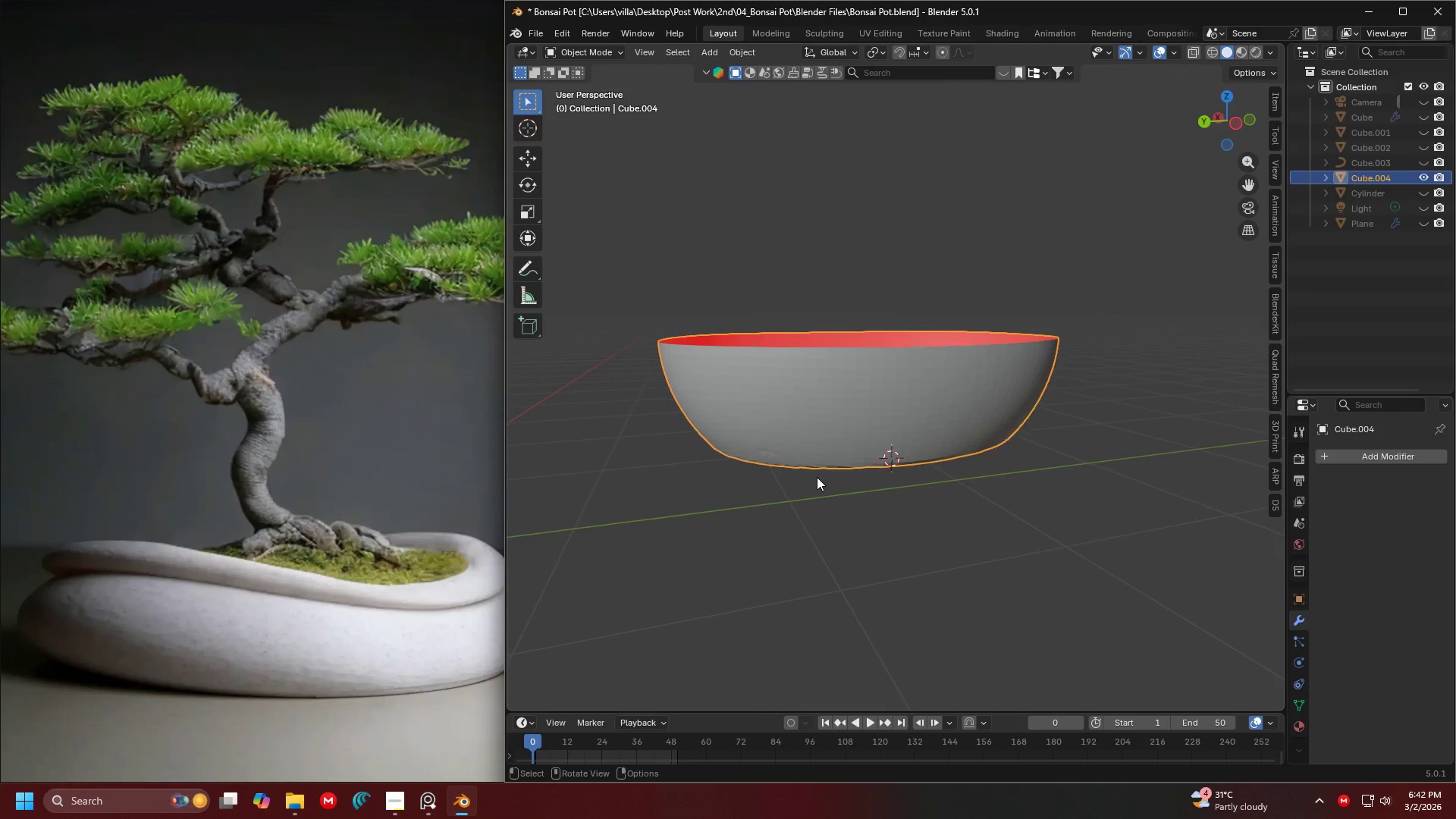 
scroll: coordinate [815, 473], scroll_direction: up, amount: 2.0
 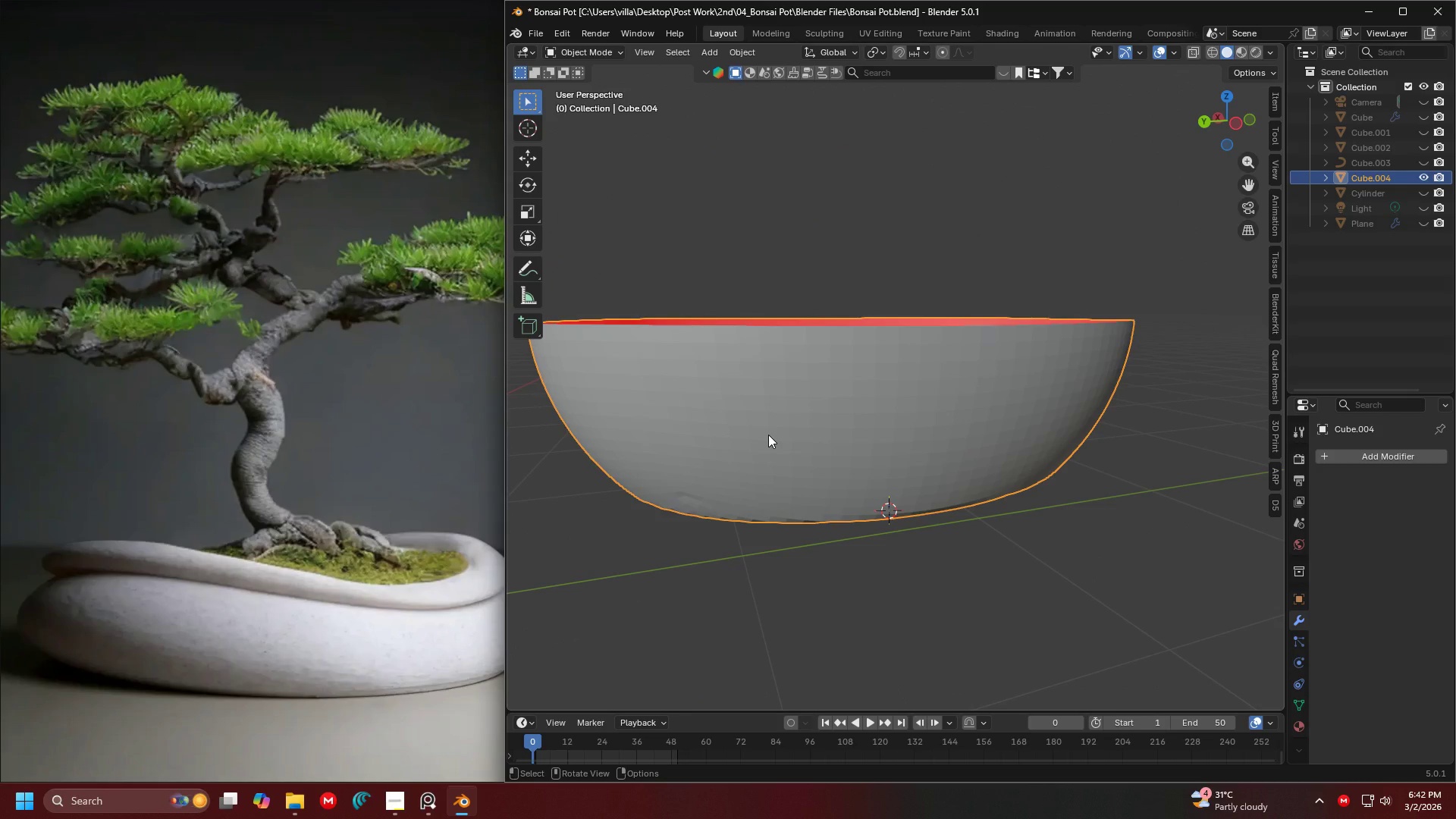 
key(Tab)
 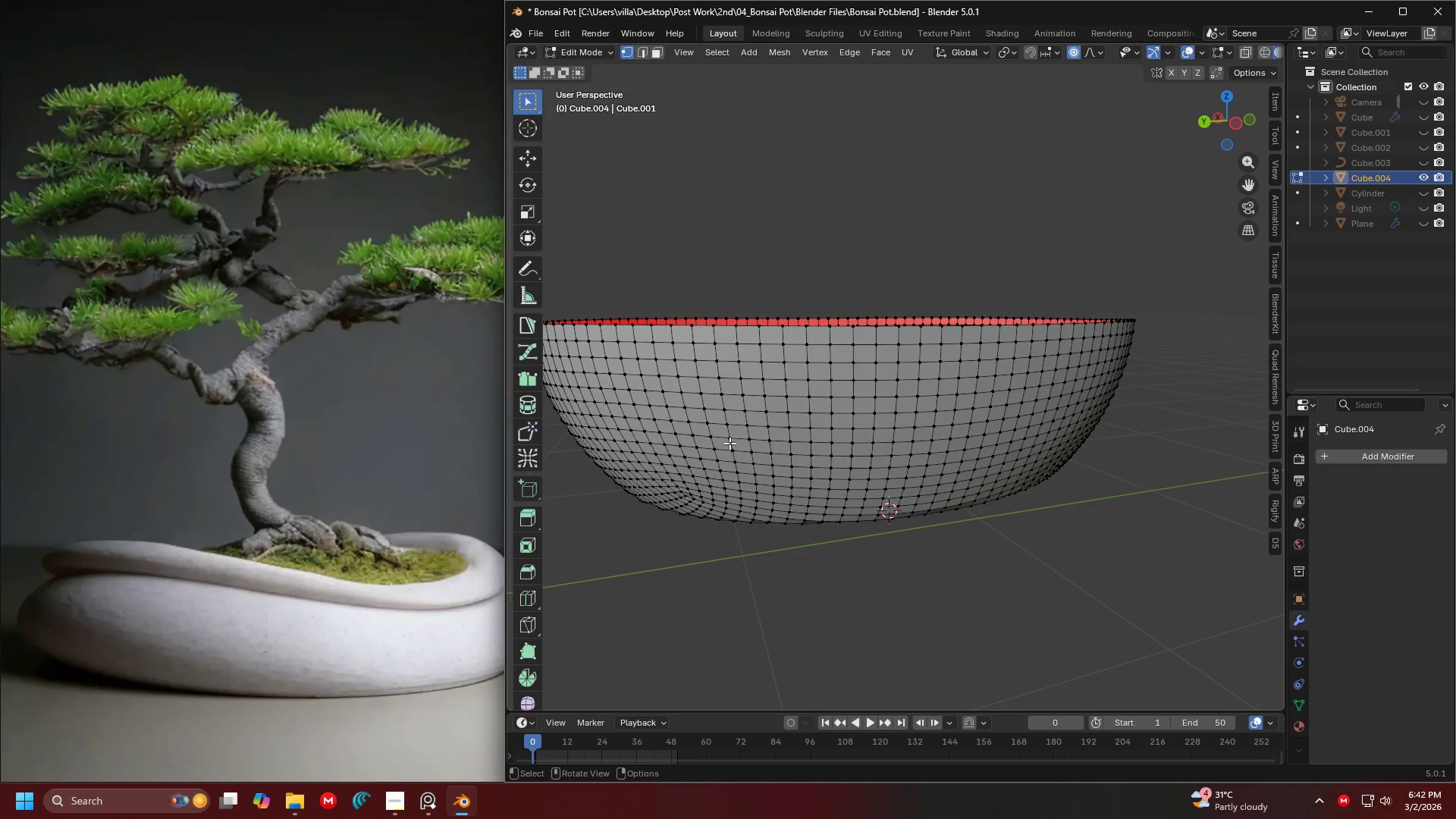 
key(Shift+ShiftLeft)
 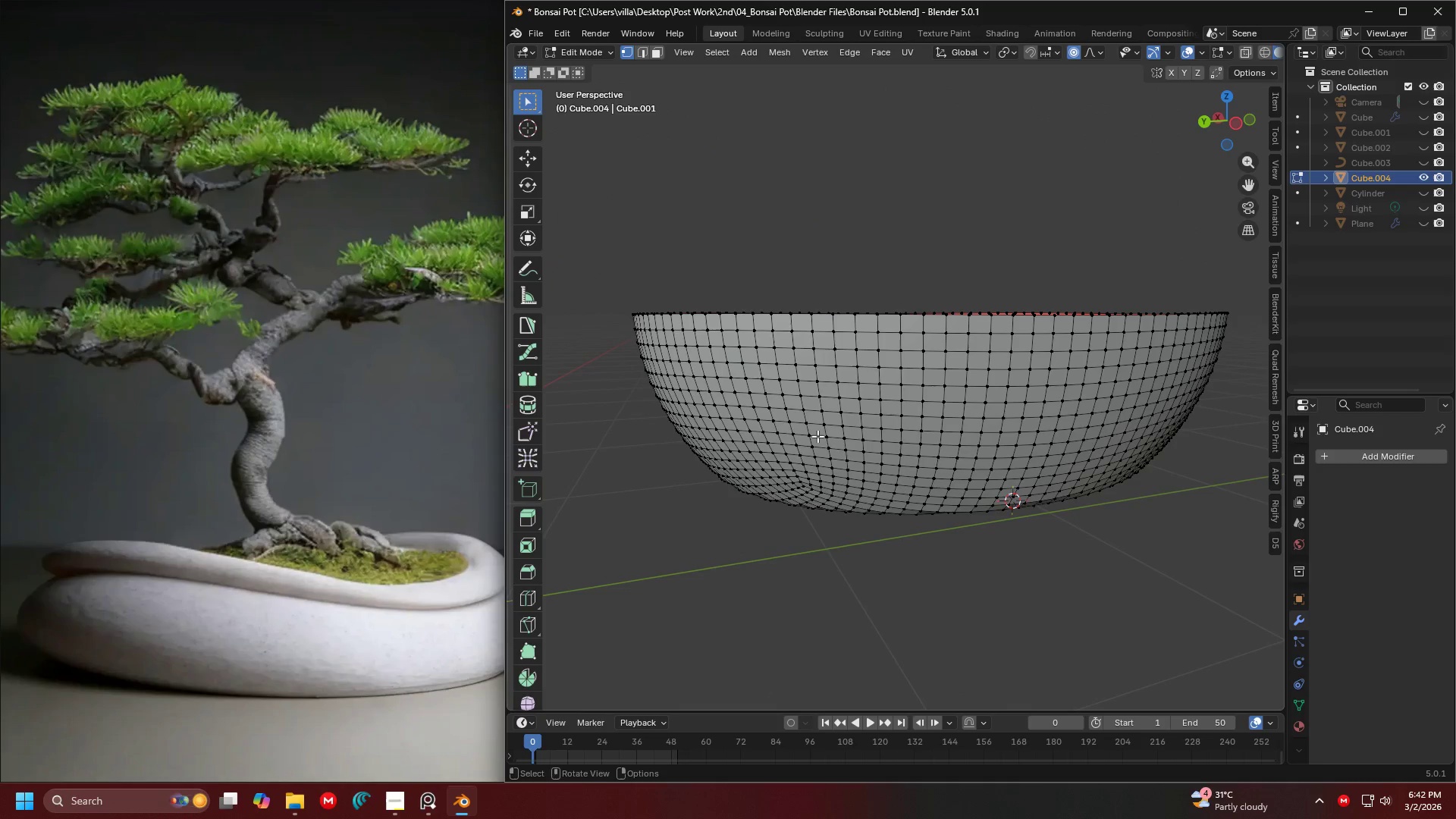 
hold_key(key=AltLeft, duration=1.12)
left_click([694, 419])
 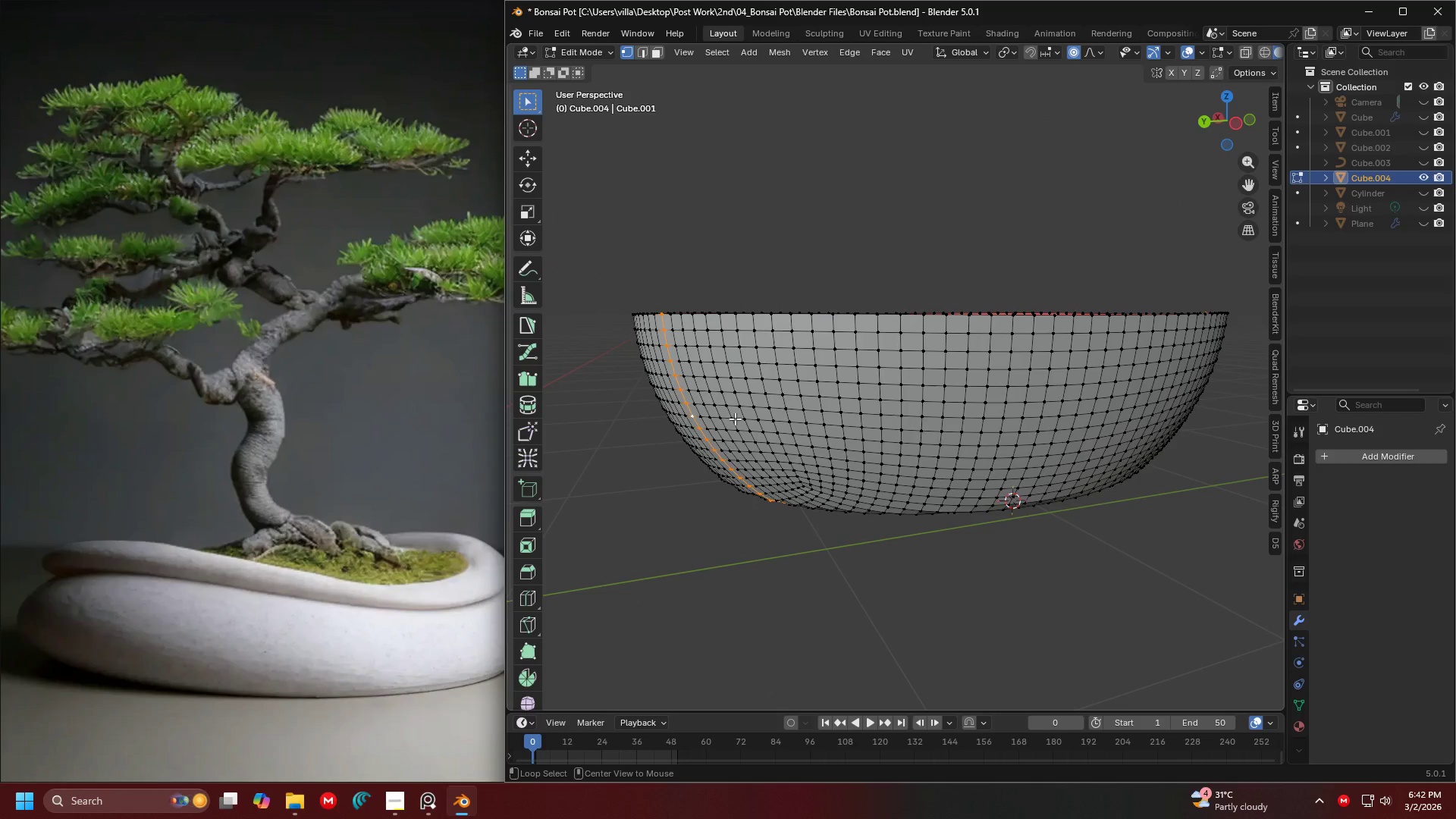 
left_click([736, 419])
 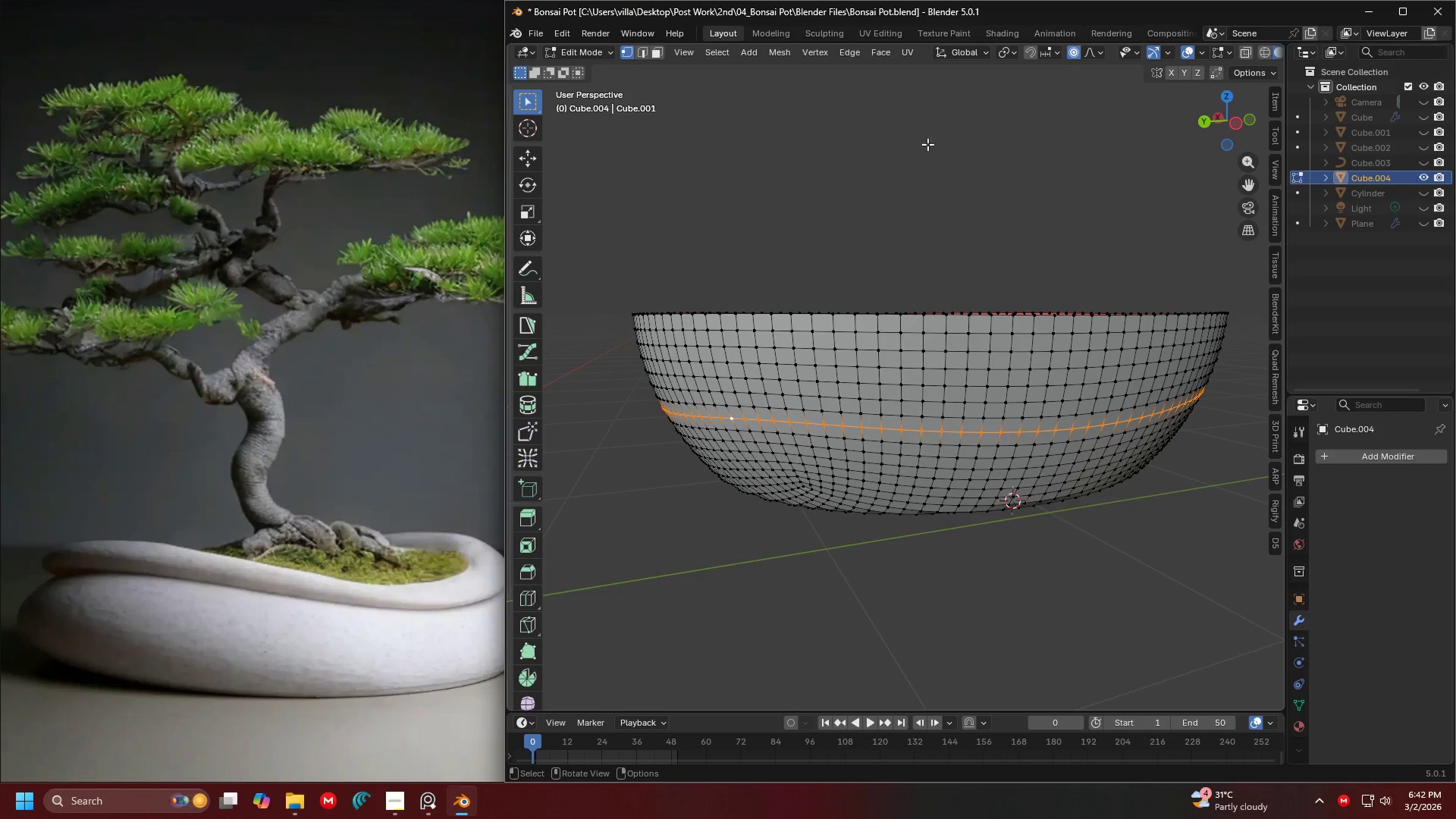 
key(S)
 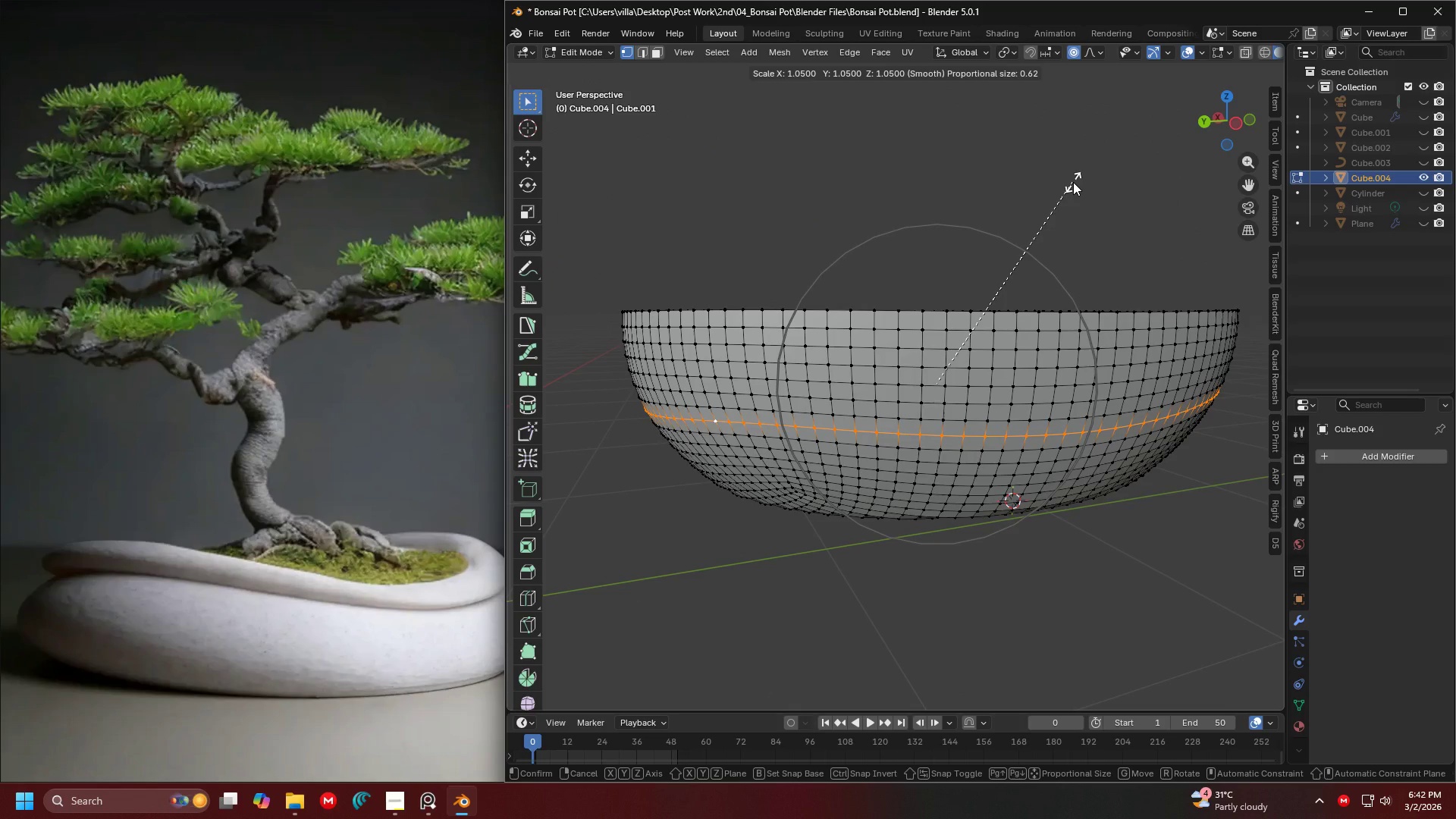 
scroll: coordinate [1073, 182], scroll_direction: up, amount: 6.0
 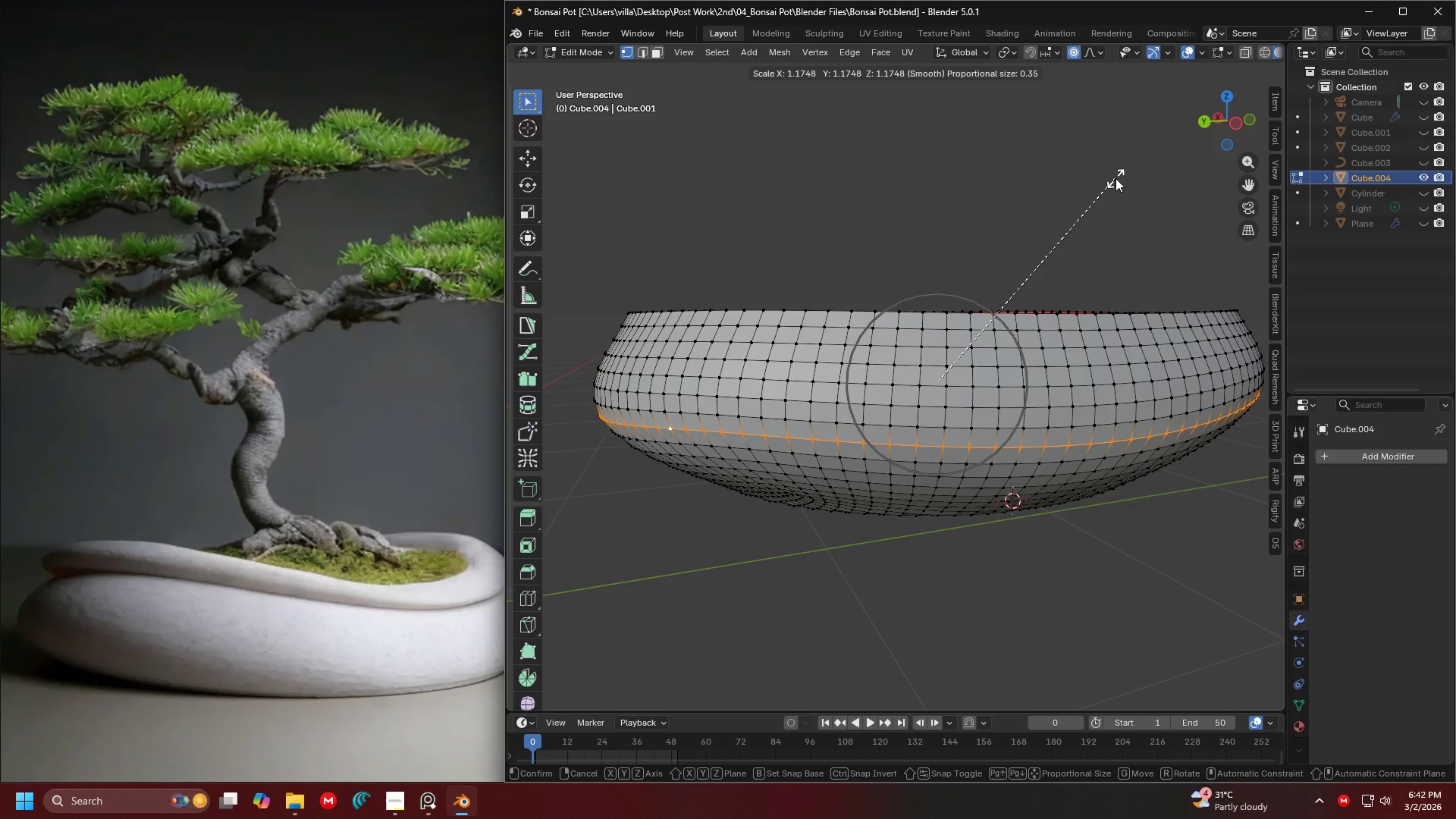 
left_click([1116, 174])
 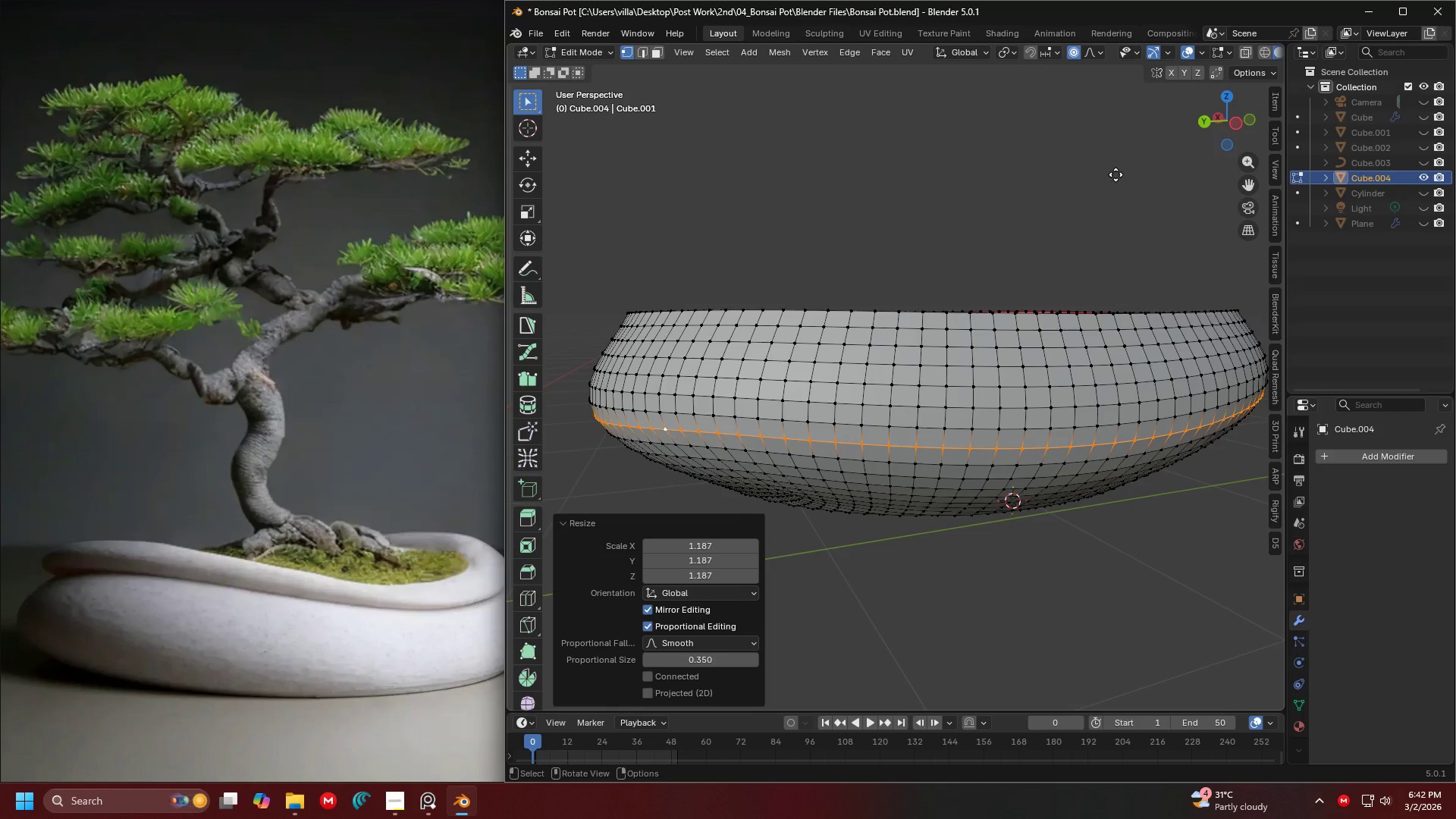 
key(G)
 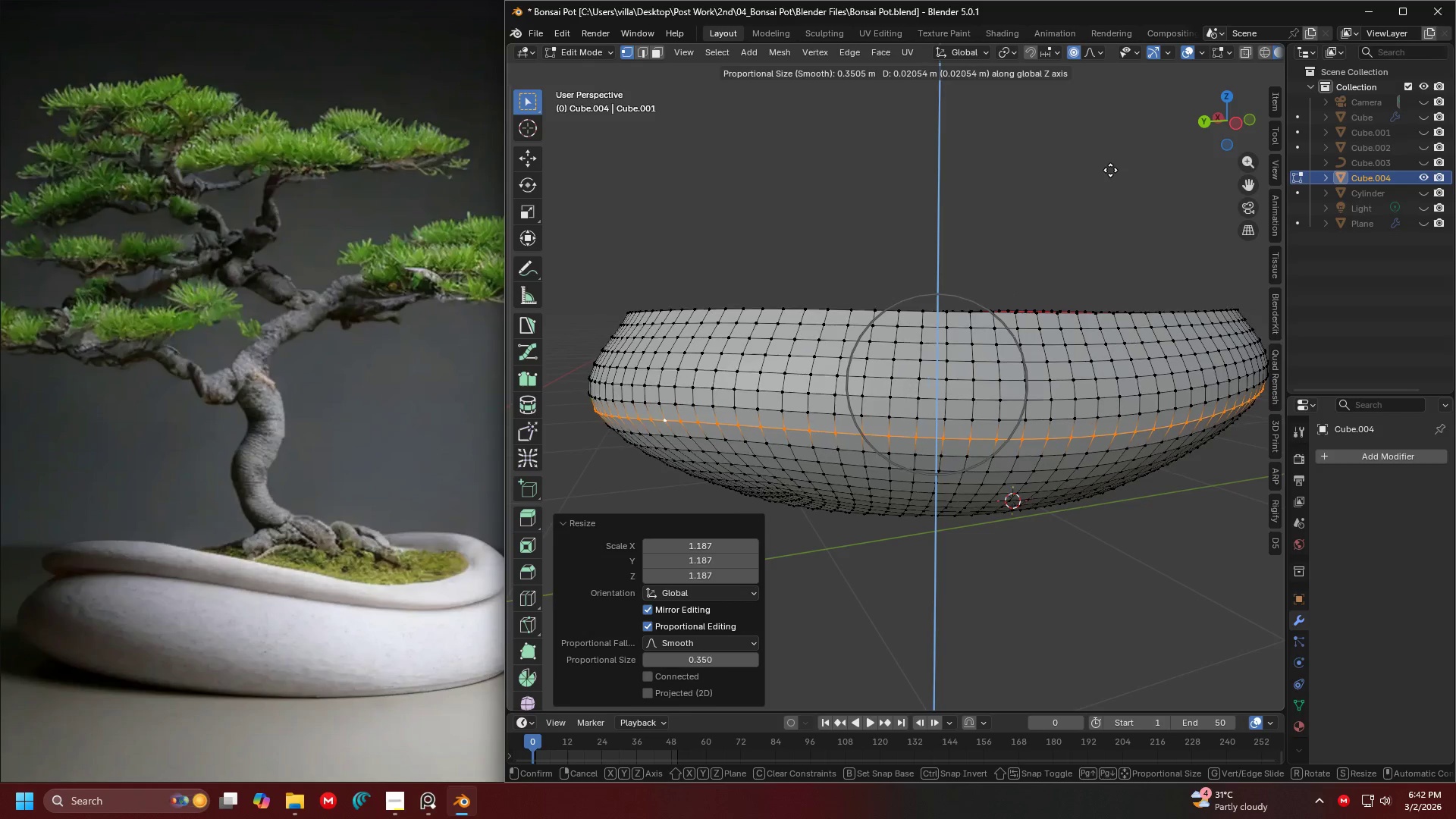 
key(Escape)
 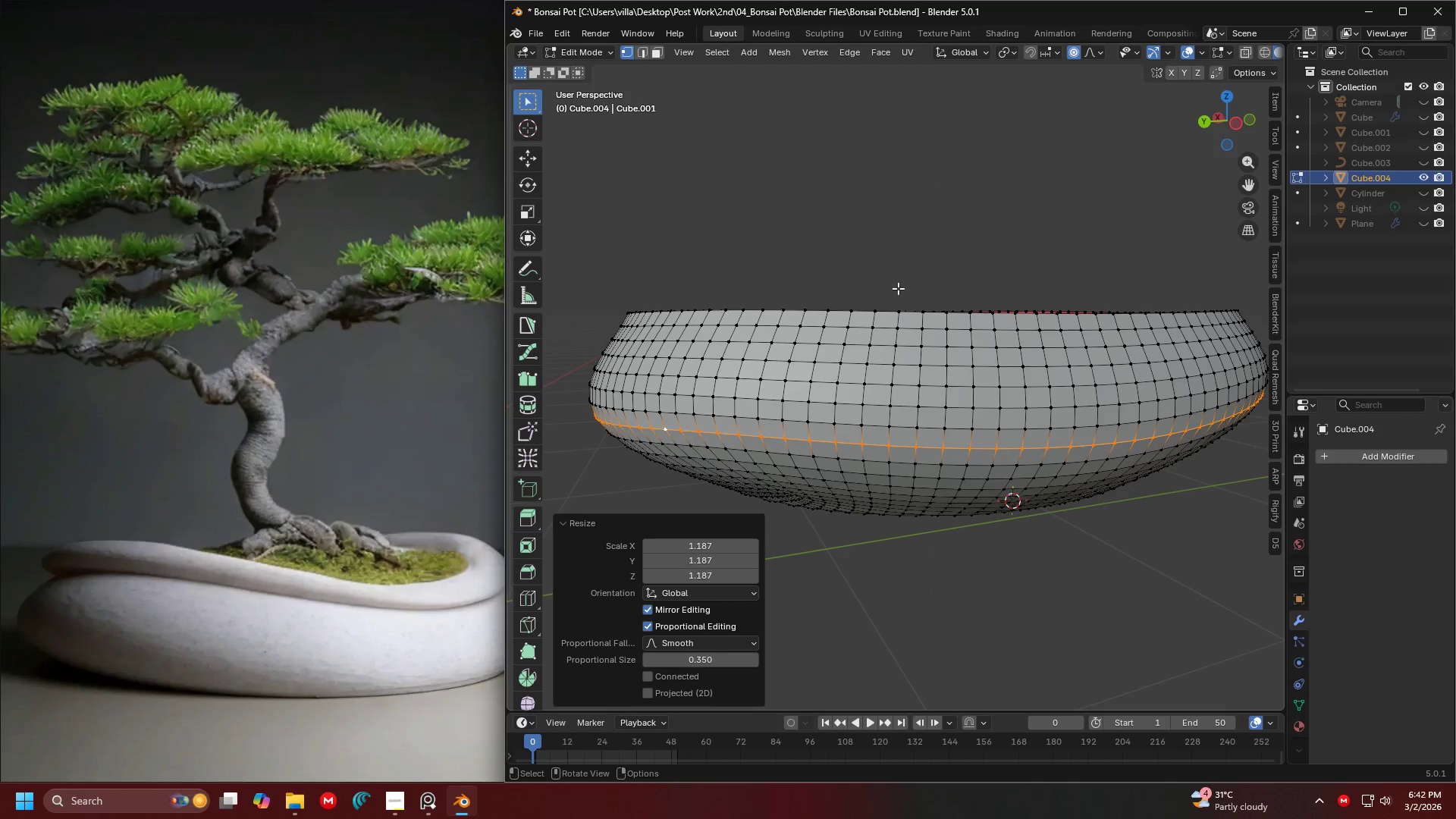 
left_click([883, 306])
 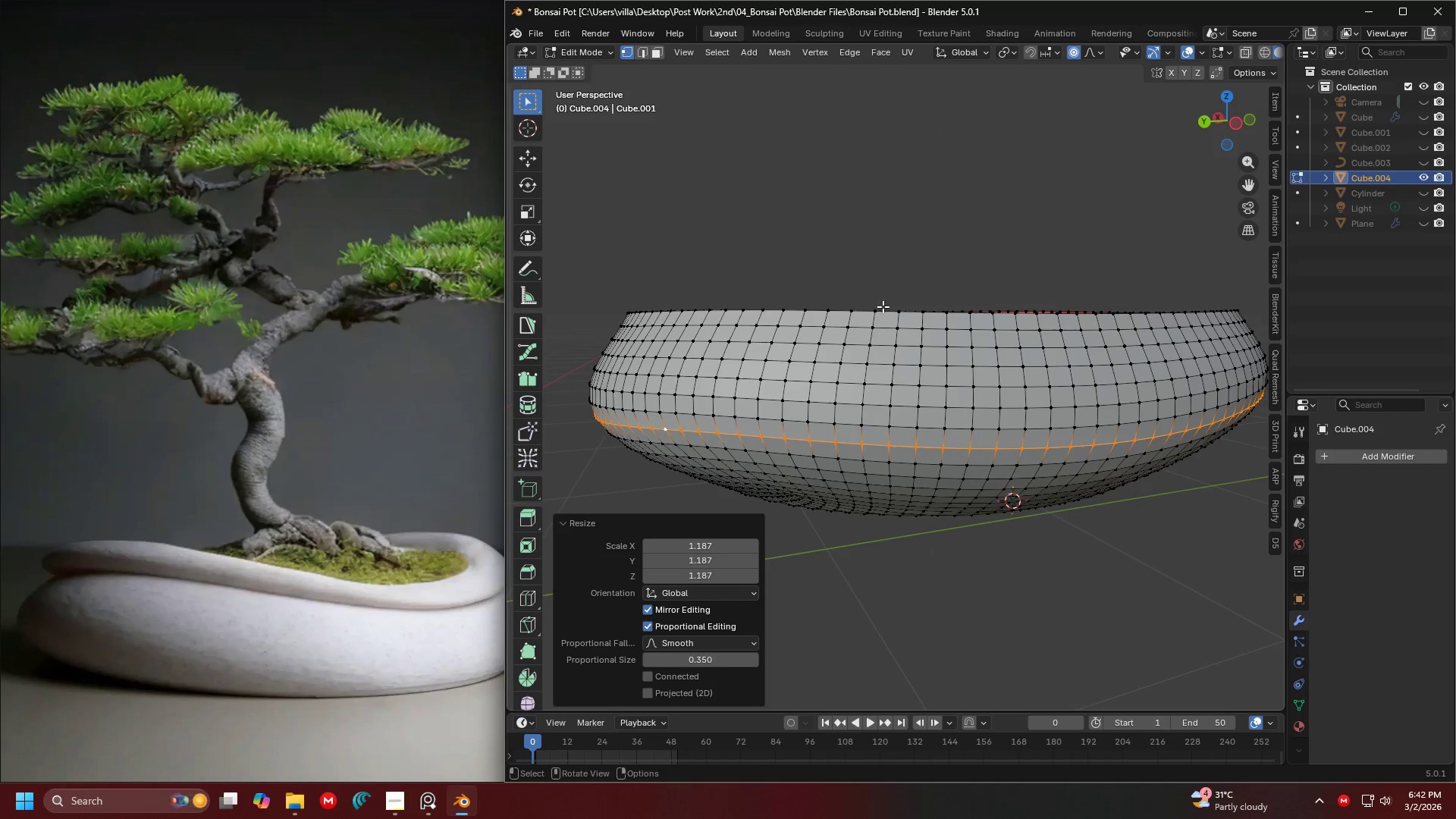 
hold_key(key=AltLeft, duration=1.05)
double_click([880, 316])
 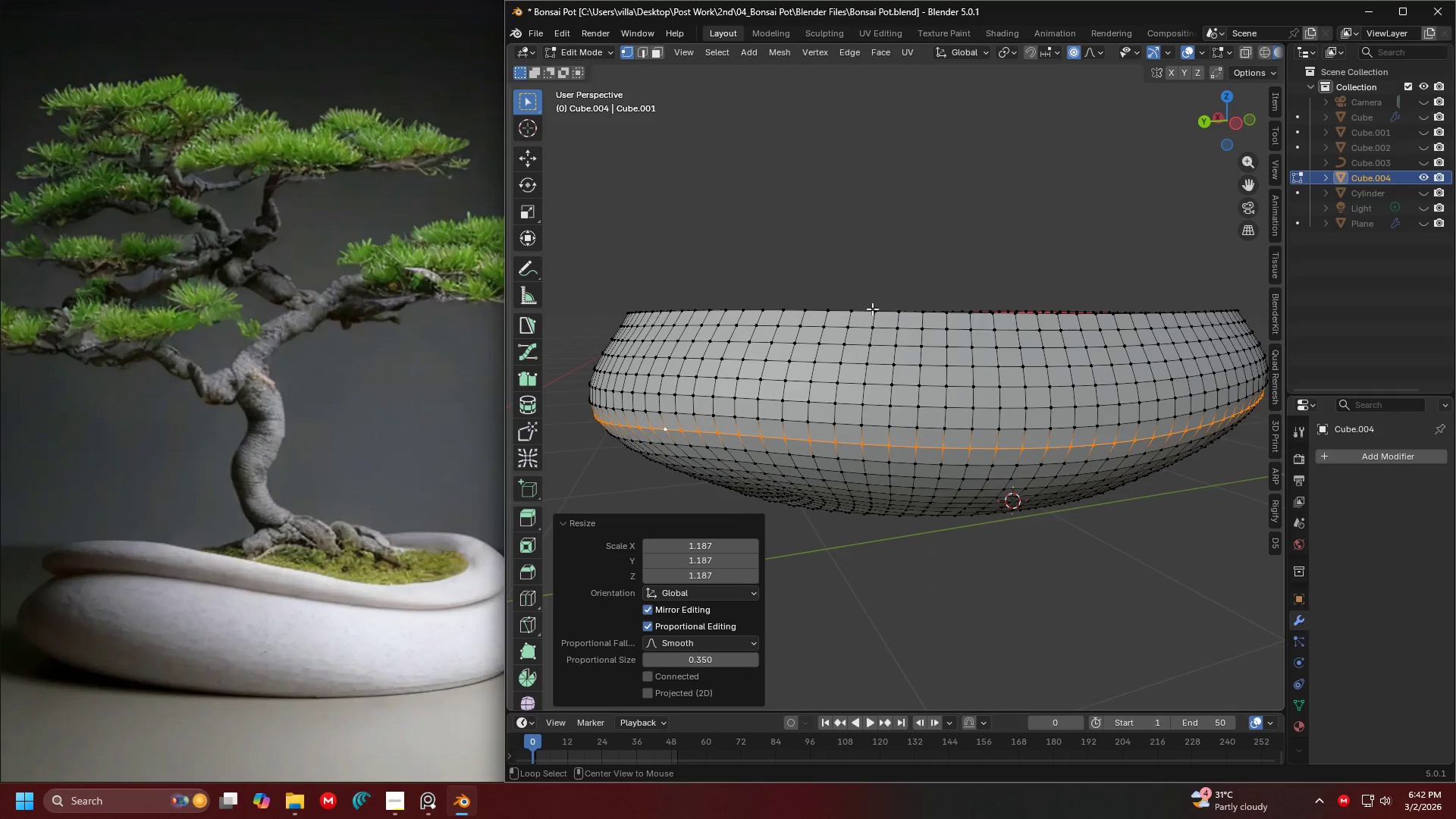 
triple_click([871, 309])
 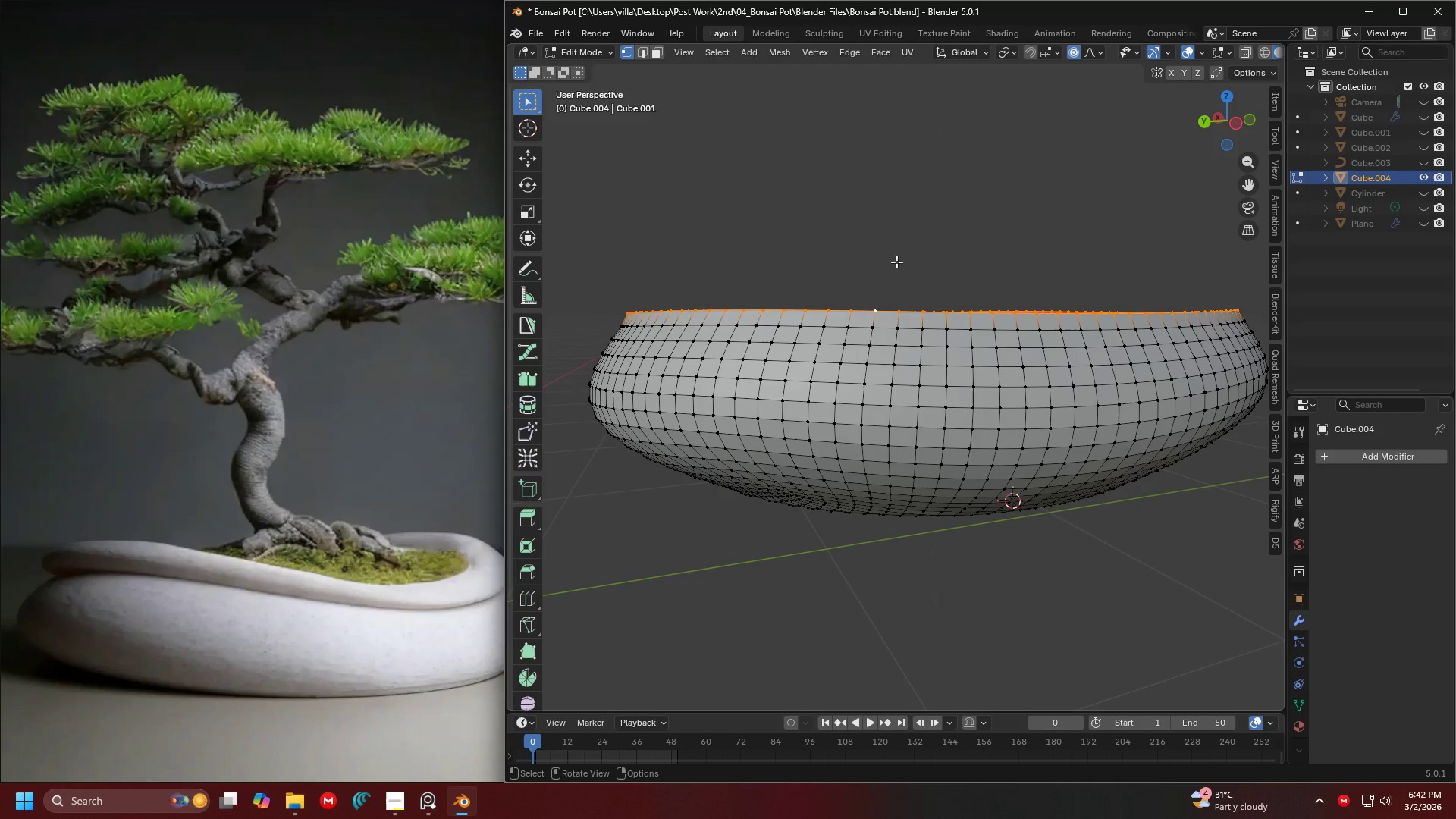 
key(G)
 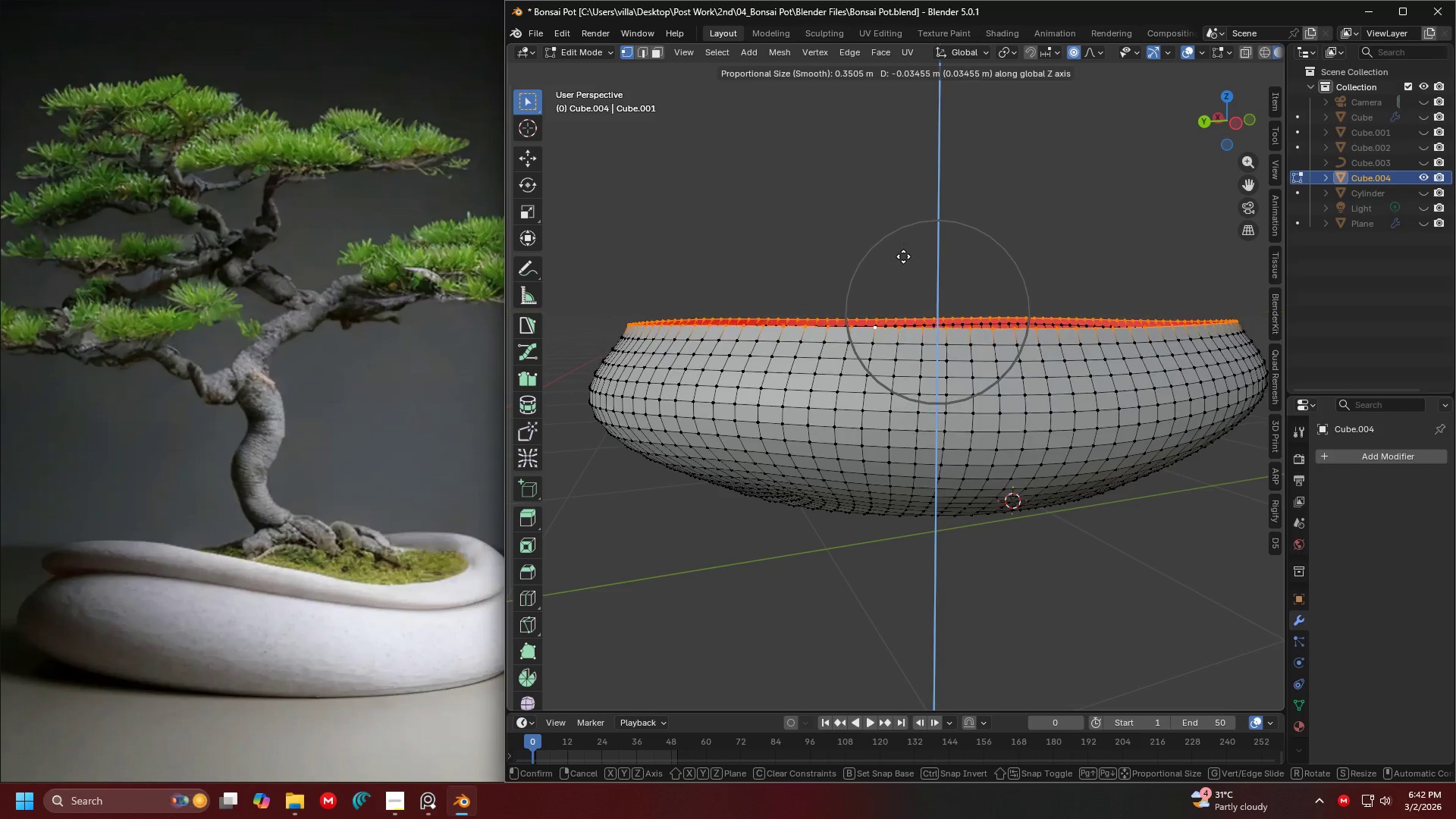 
scroll: coordinate [918, 287], scroll_direction: up, amount: 12.0
 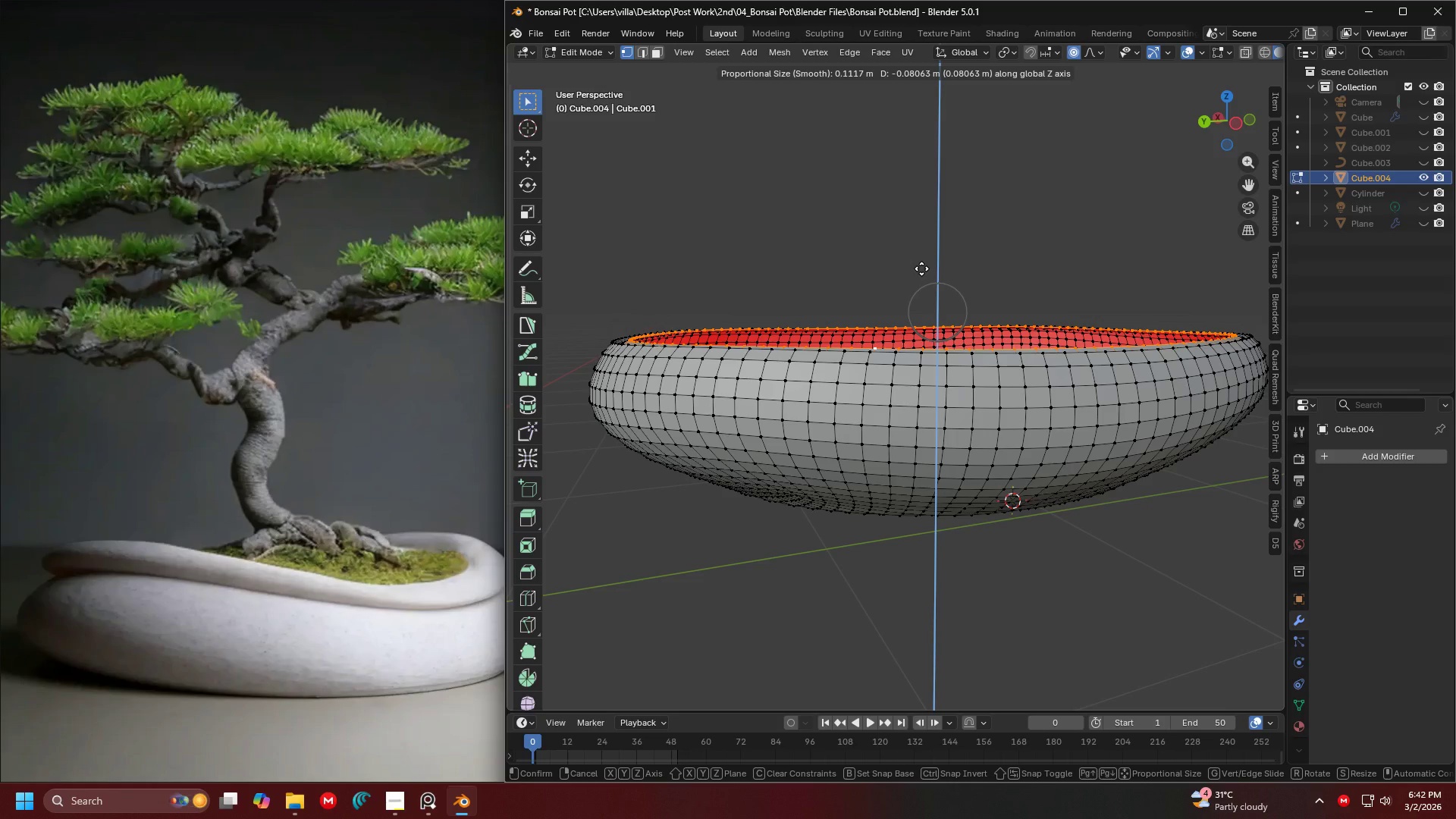 
left_click([921, 268])
 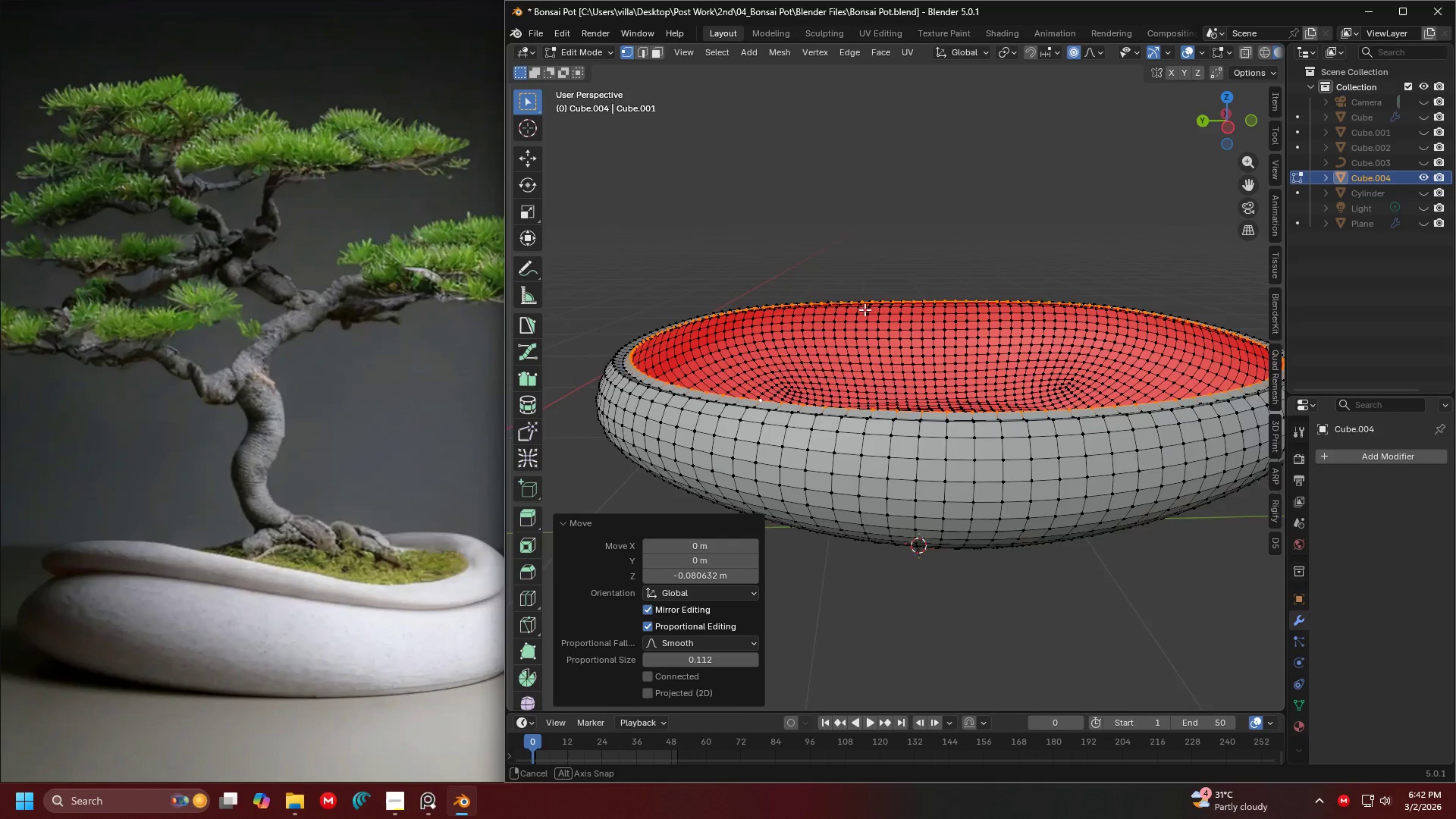 
key(Shift+ShiftLeft)
 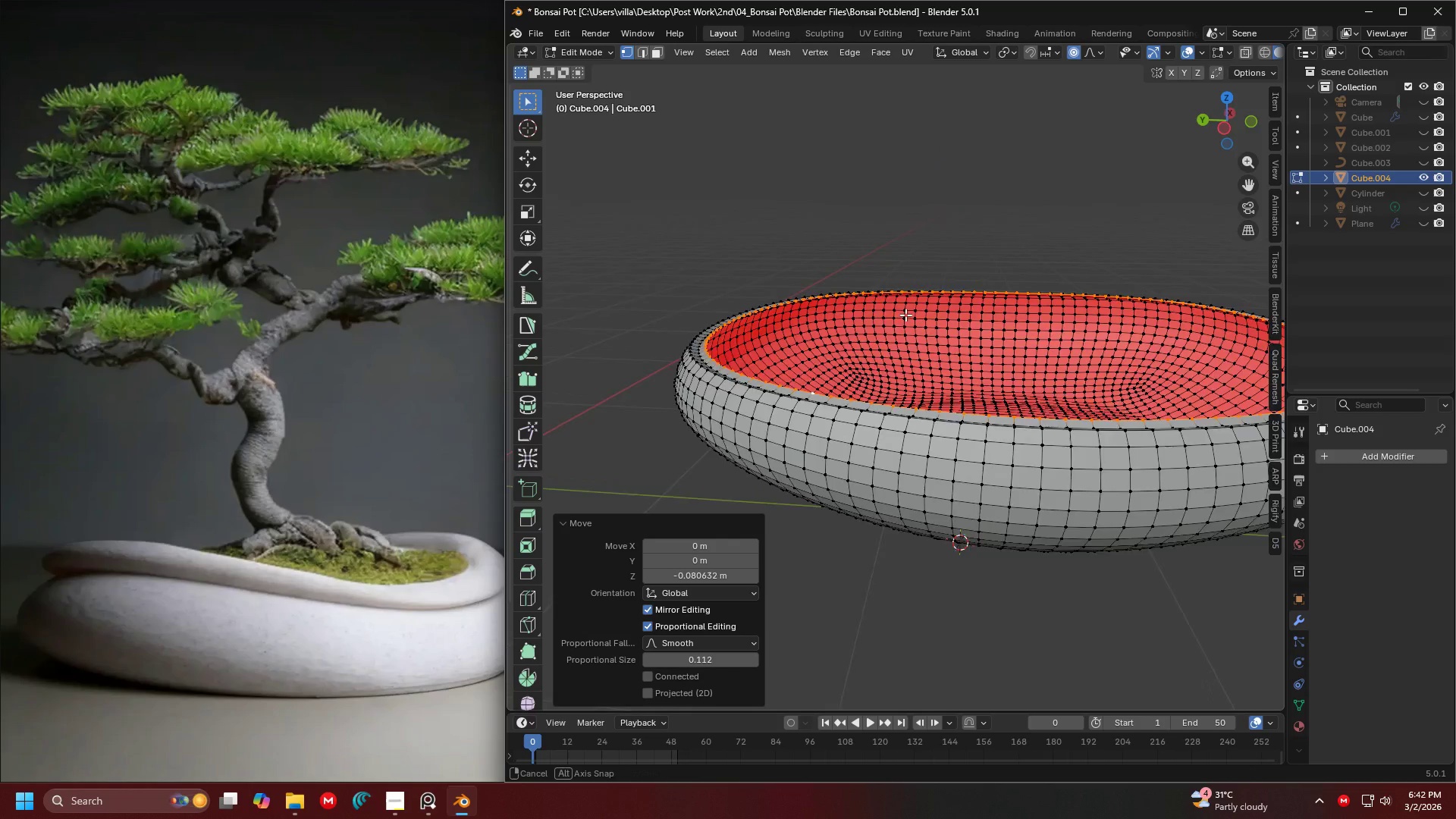 
key(Control+ControlLeft)
 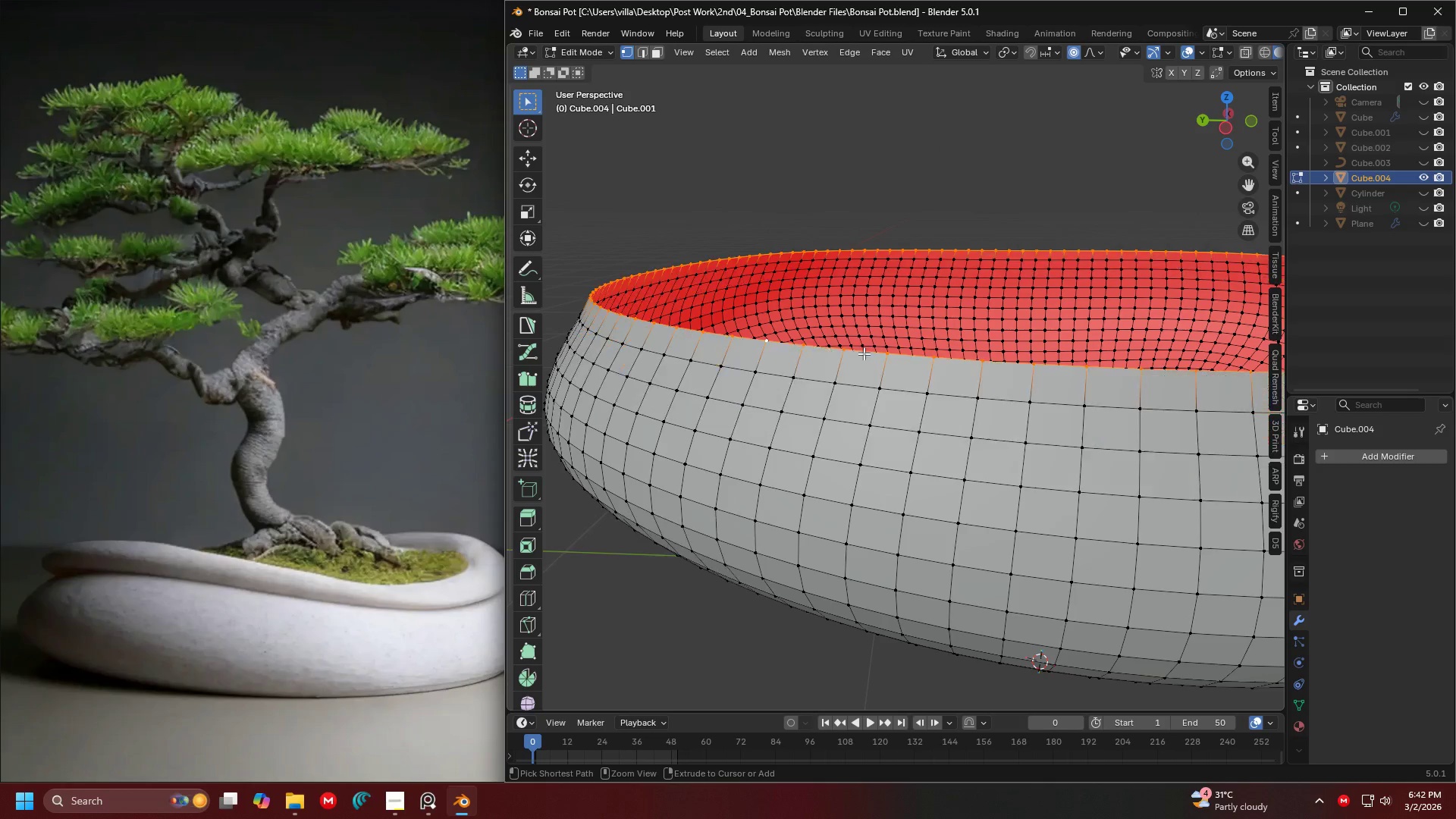 
key(Control+Z)
 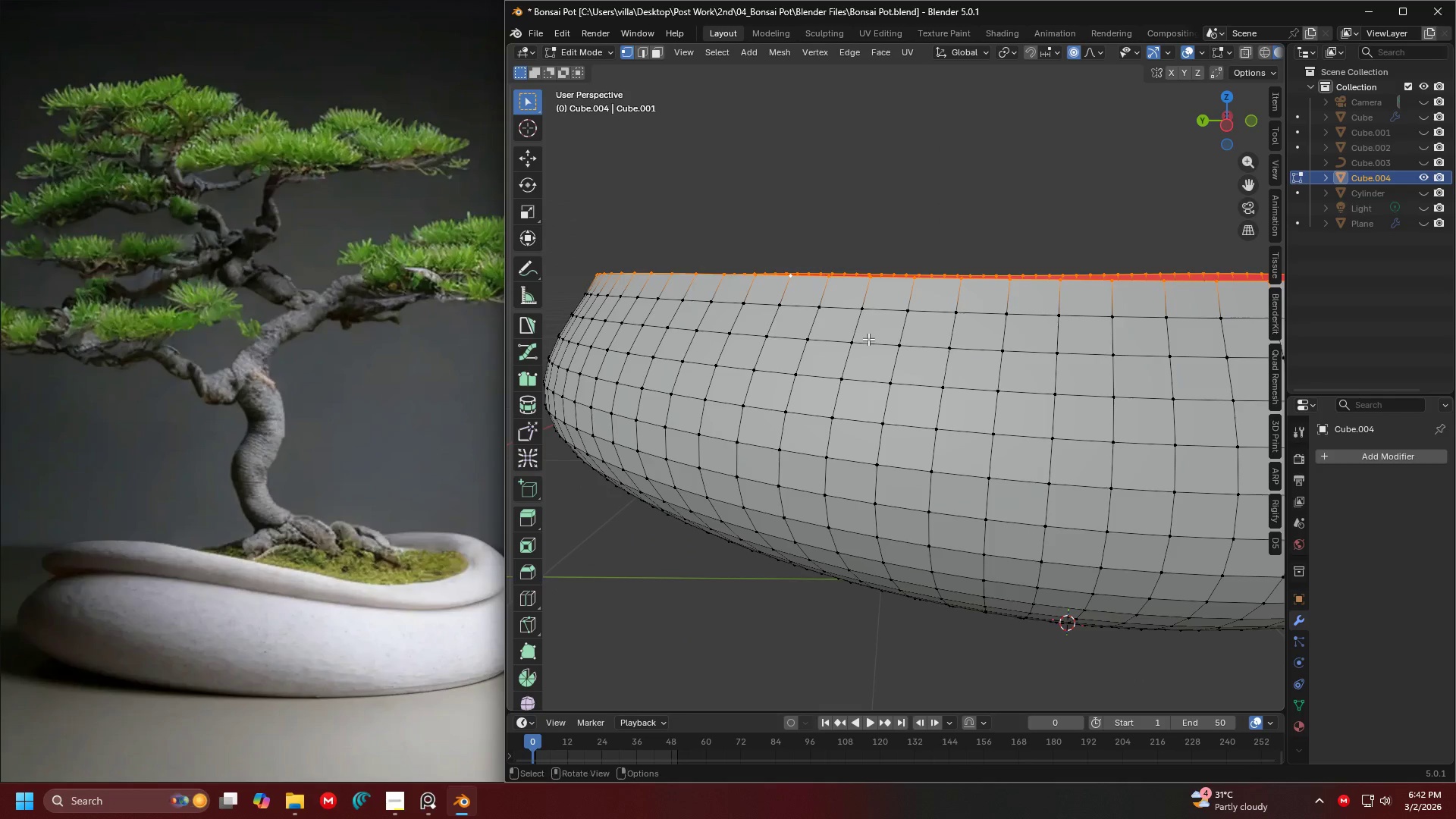 
scroll: coordinate [912, 313], scroll_direction: up, amount: 2.0
 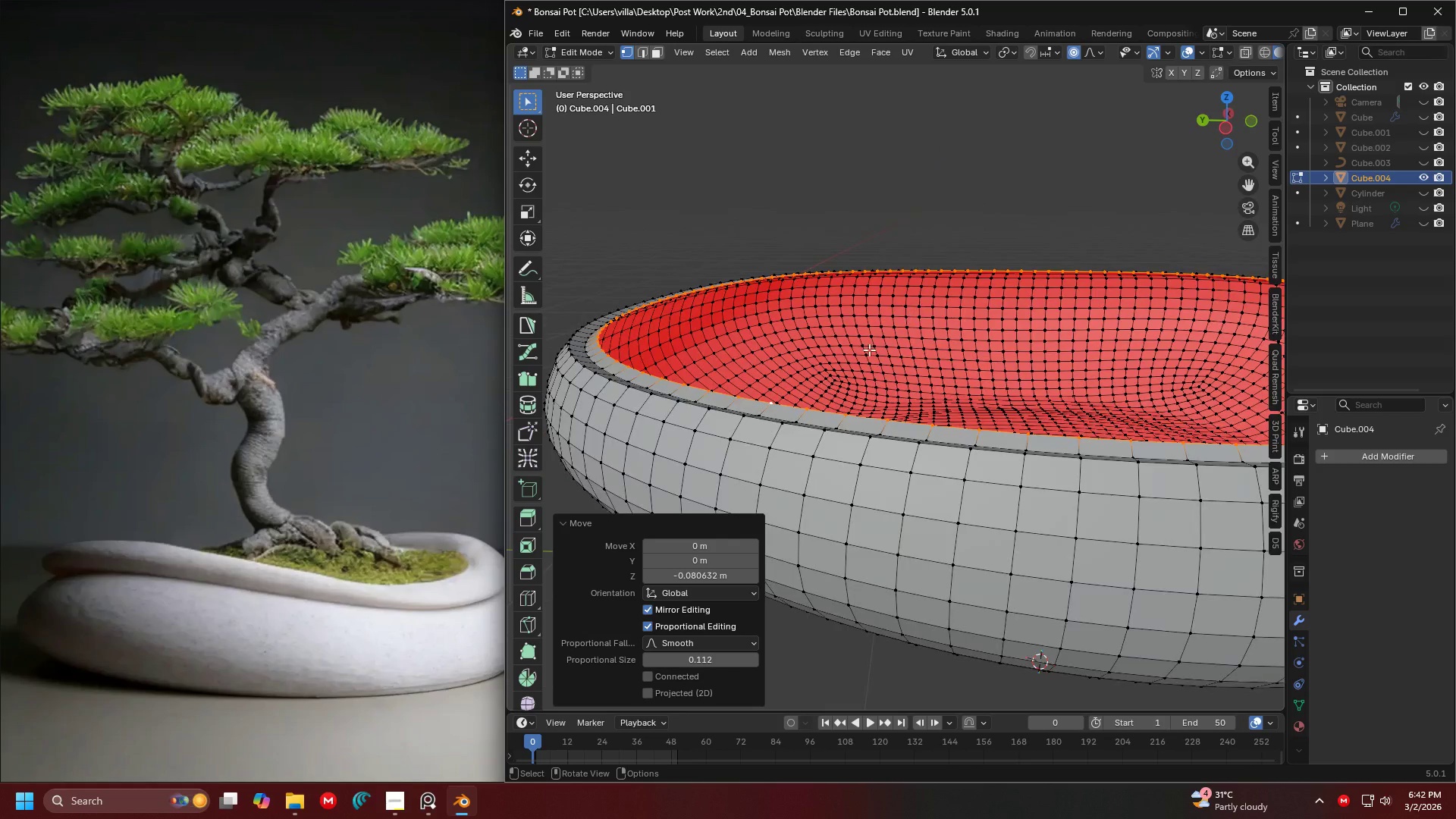 
key(G)
 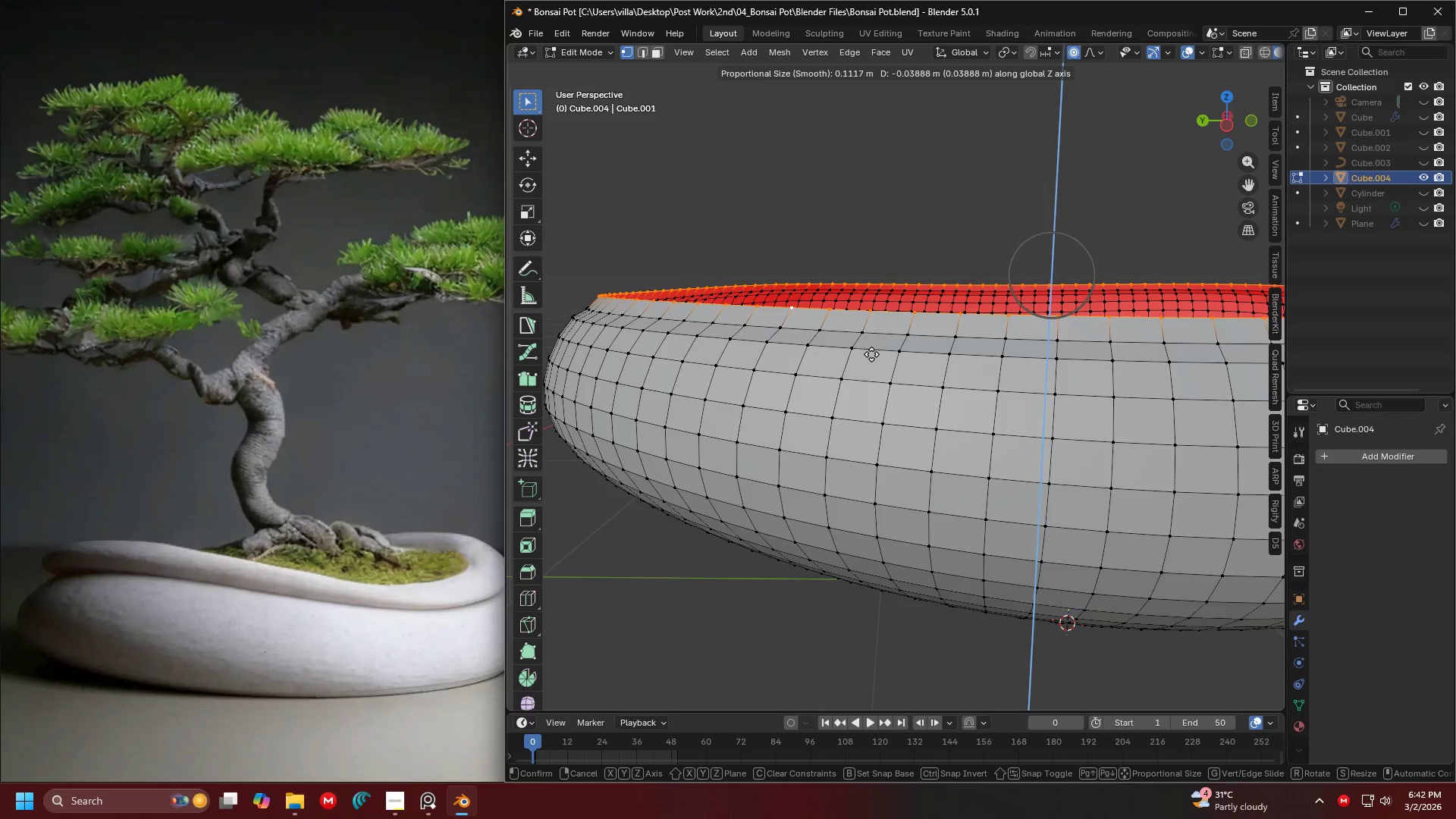 
scroll: coordinate [871, 354], scroll_direction: up, amount: 9.0
 